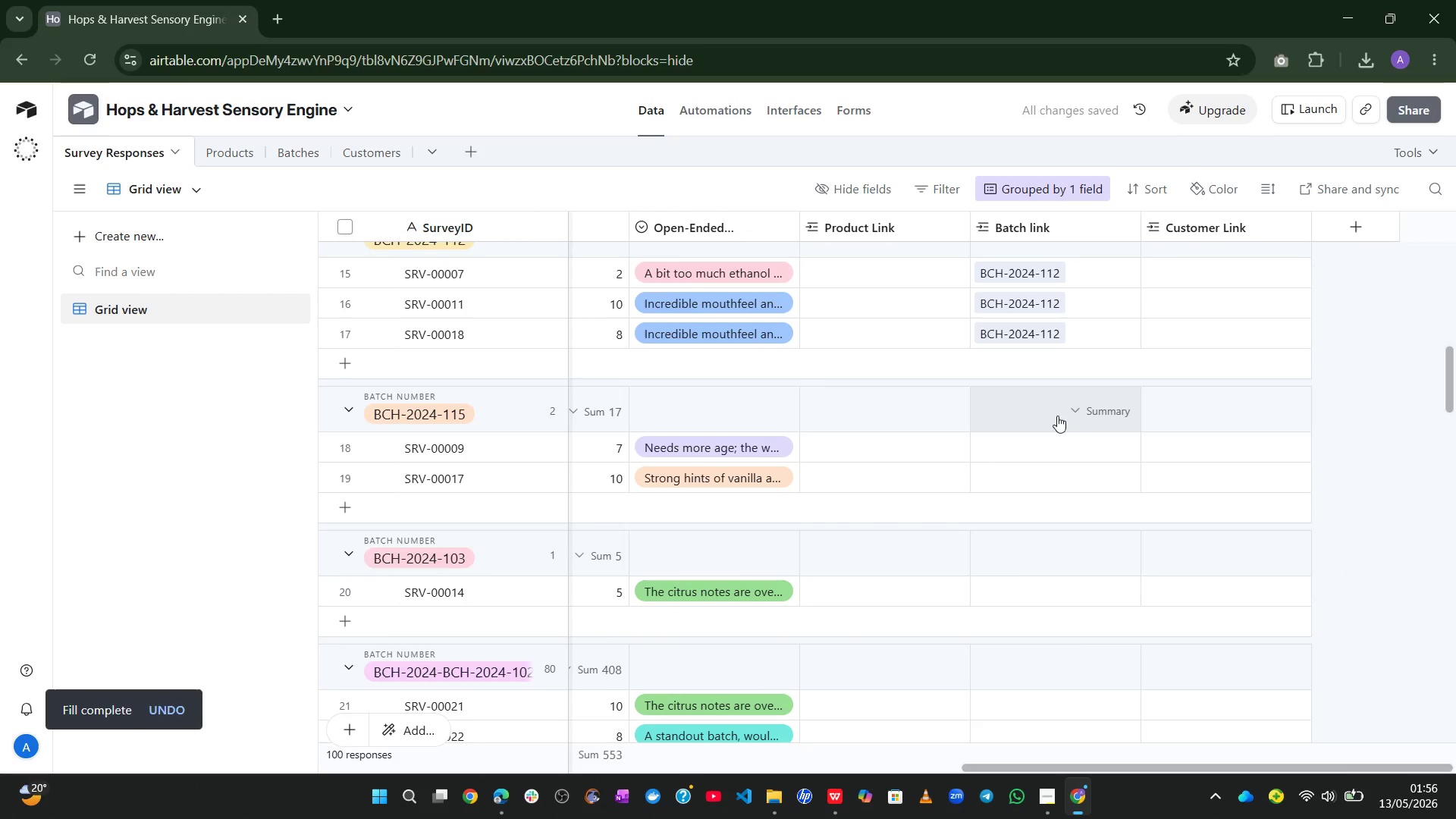 
left_click([1004, 458])
 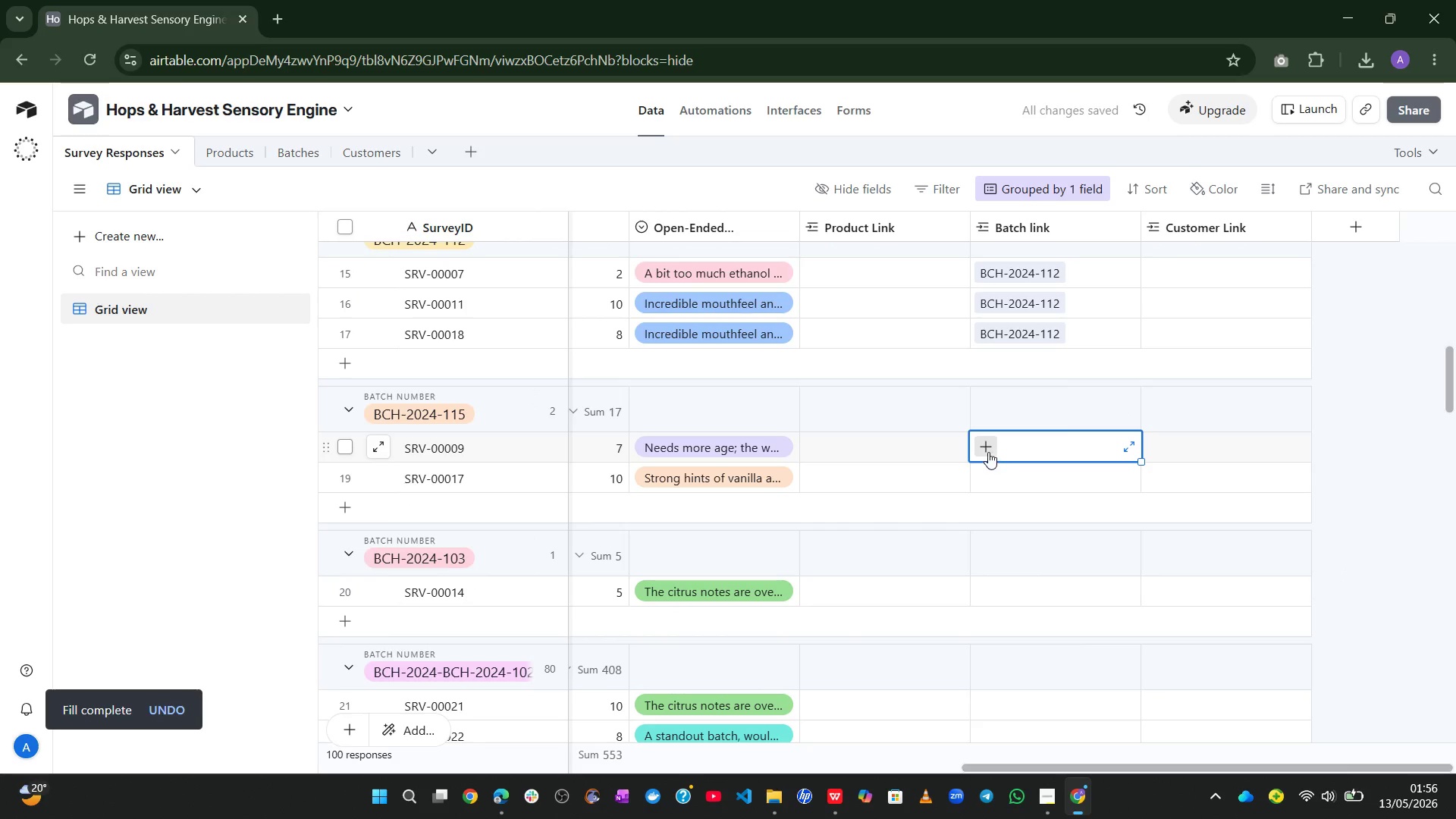 
left_click([988, 451])
 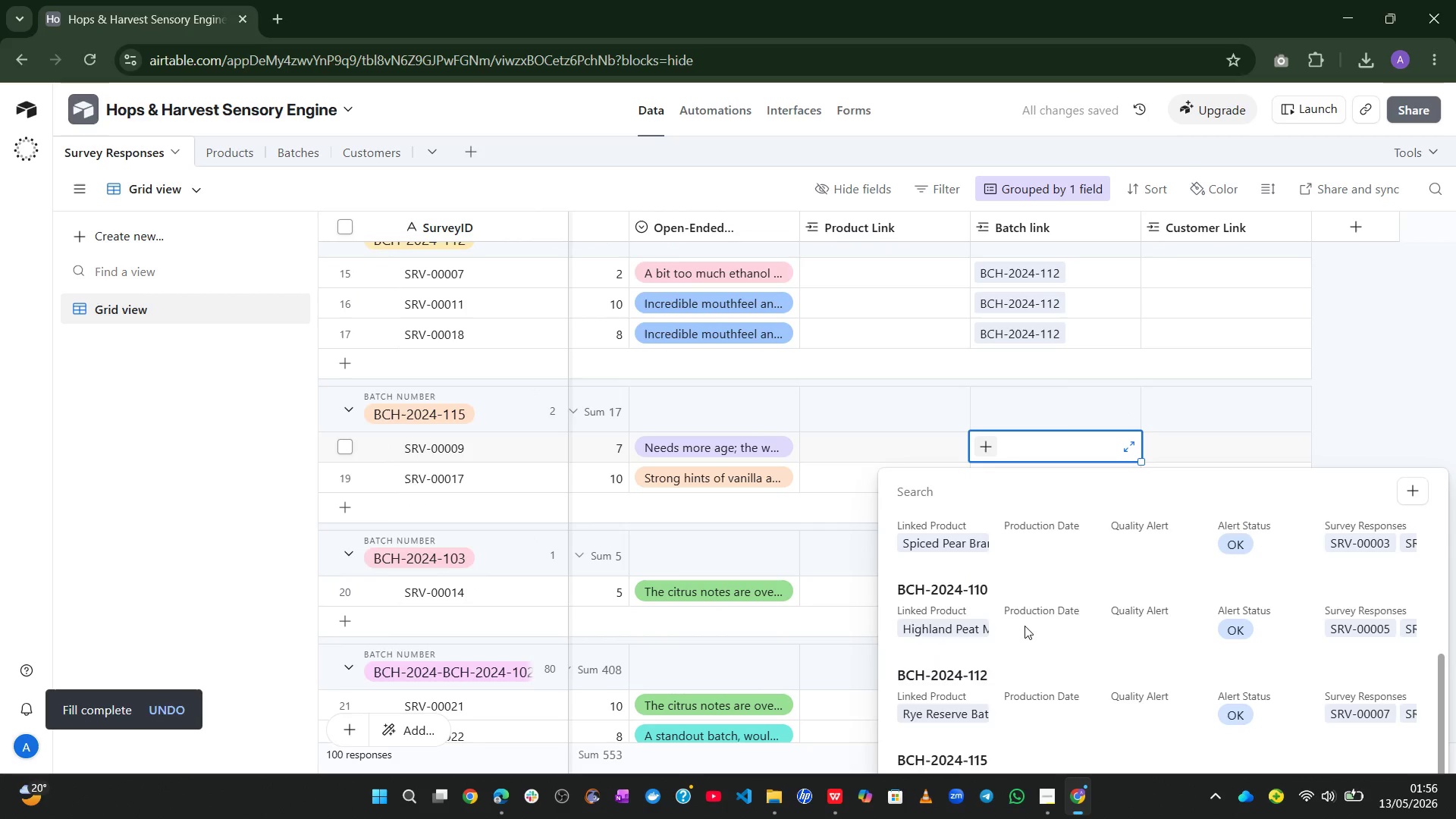 
left_click([990, 717])
 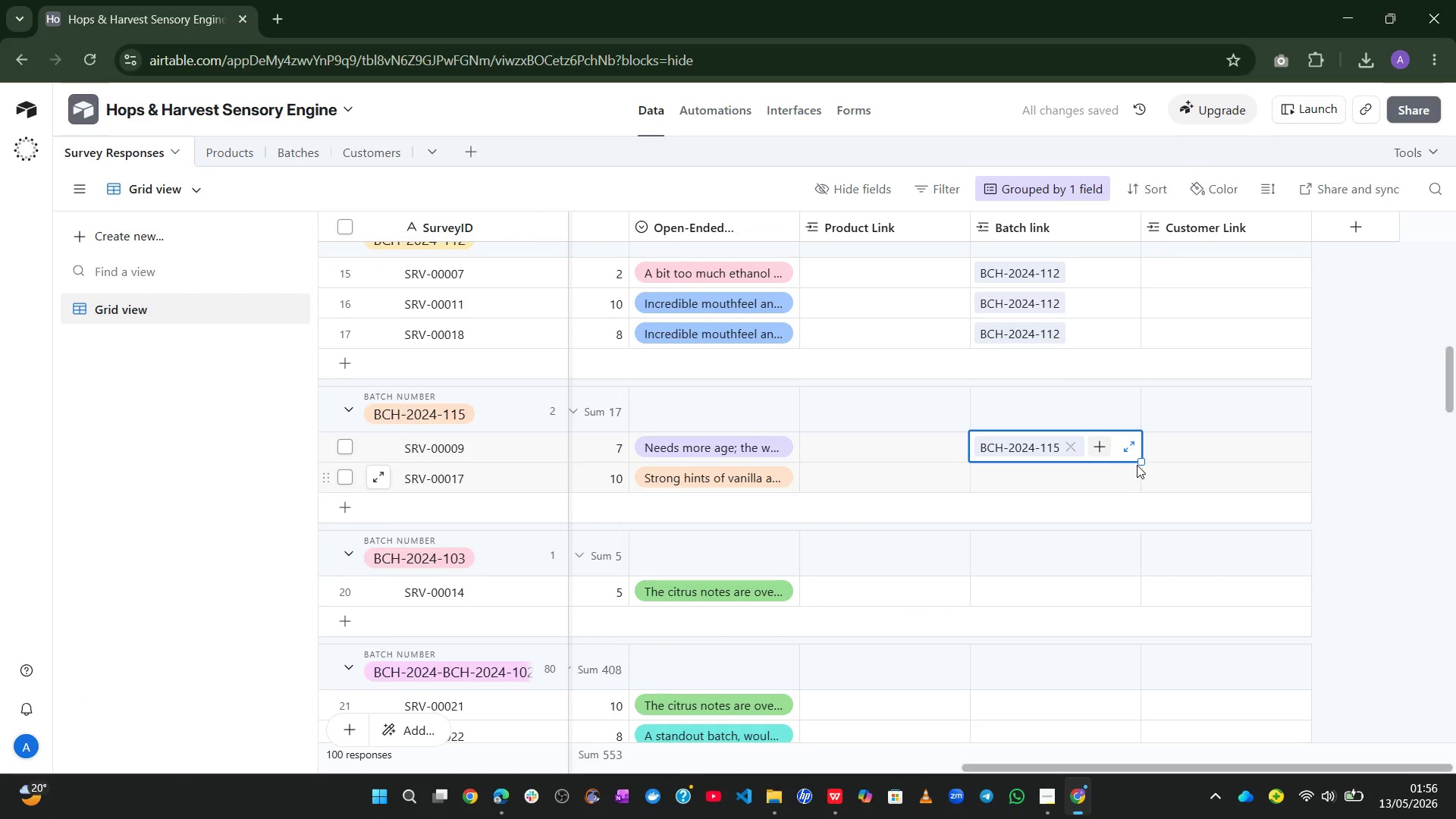 
left_click_drag(start_coordinate=[1141, 462], to_coordinate=[1137, 483])
 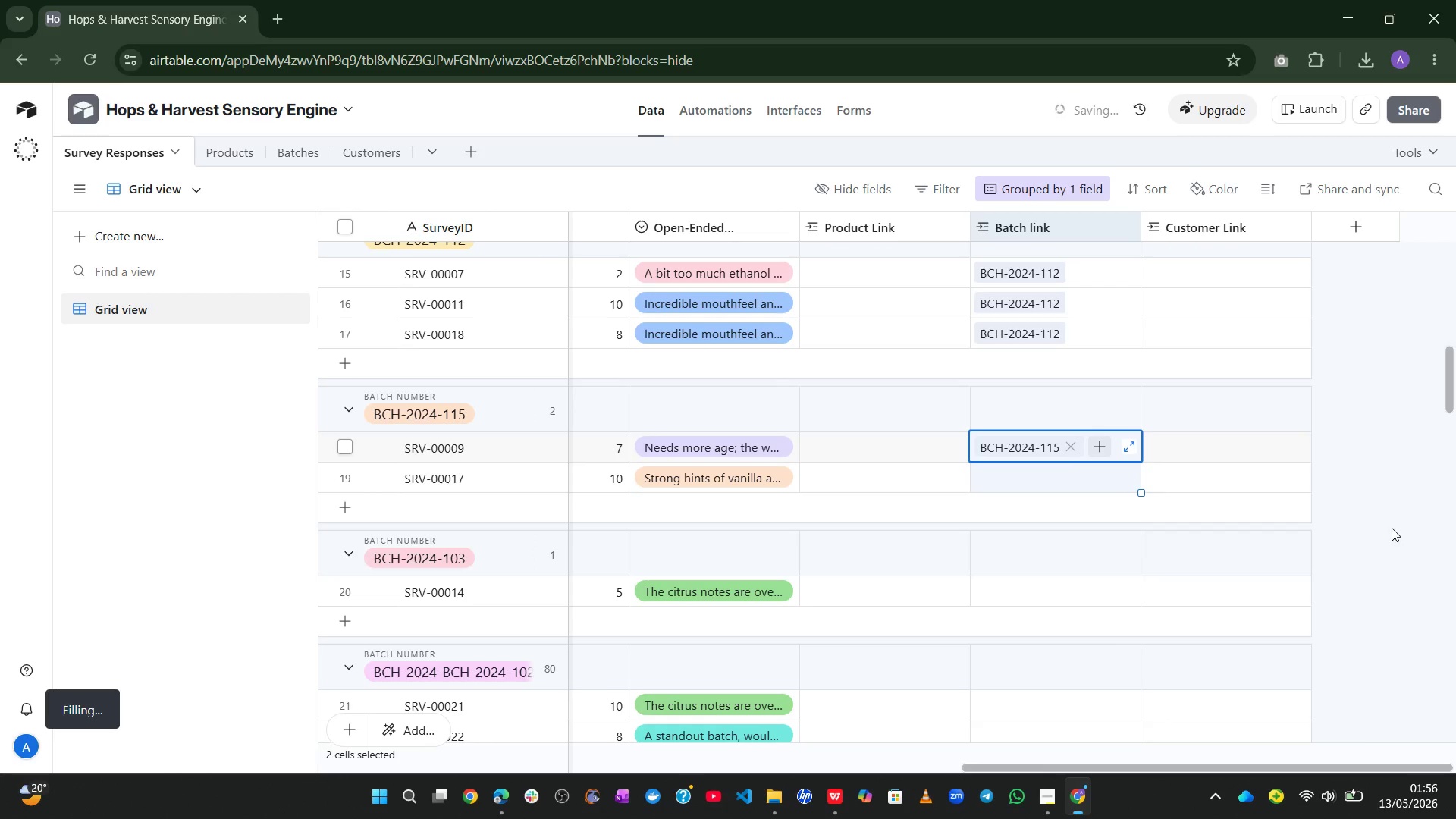 
left_click([1392, 528])
 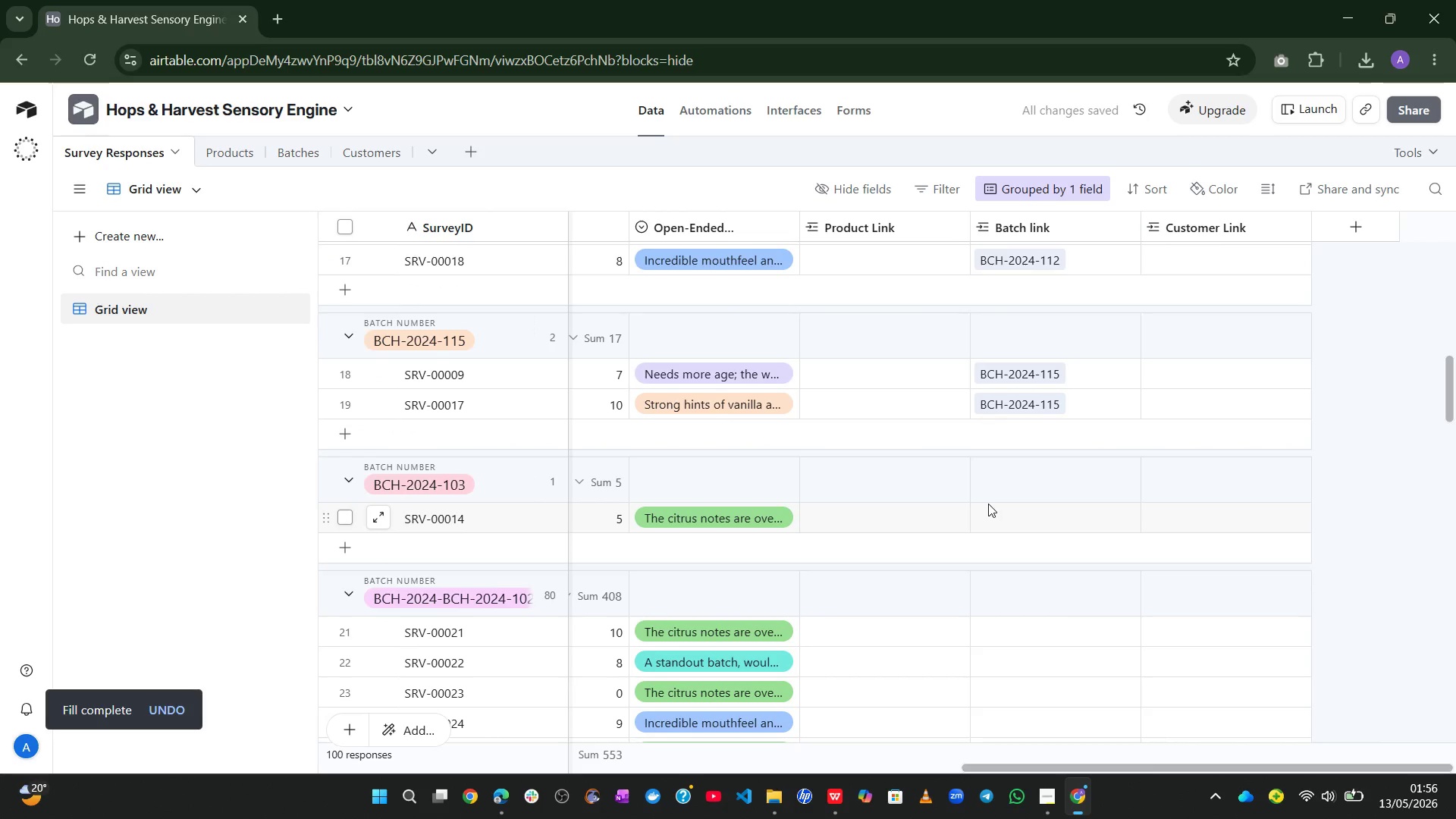 
left_click([990, 513])
 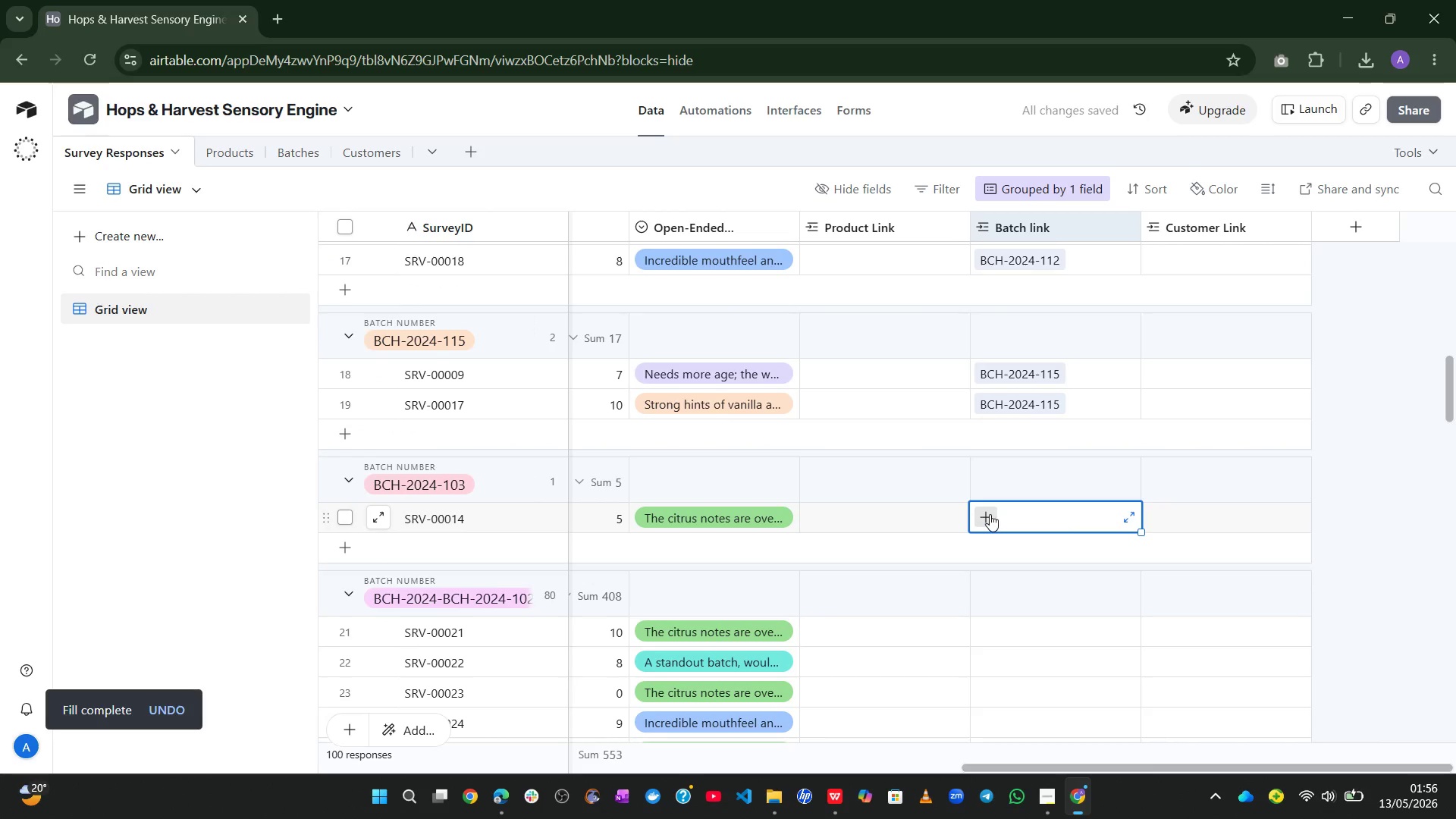 
left_click([990, 514])
 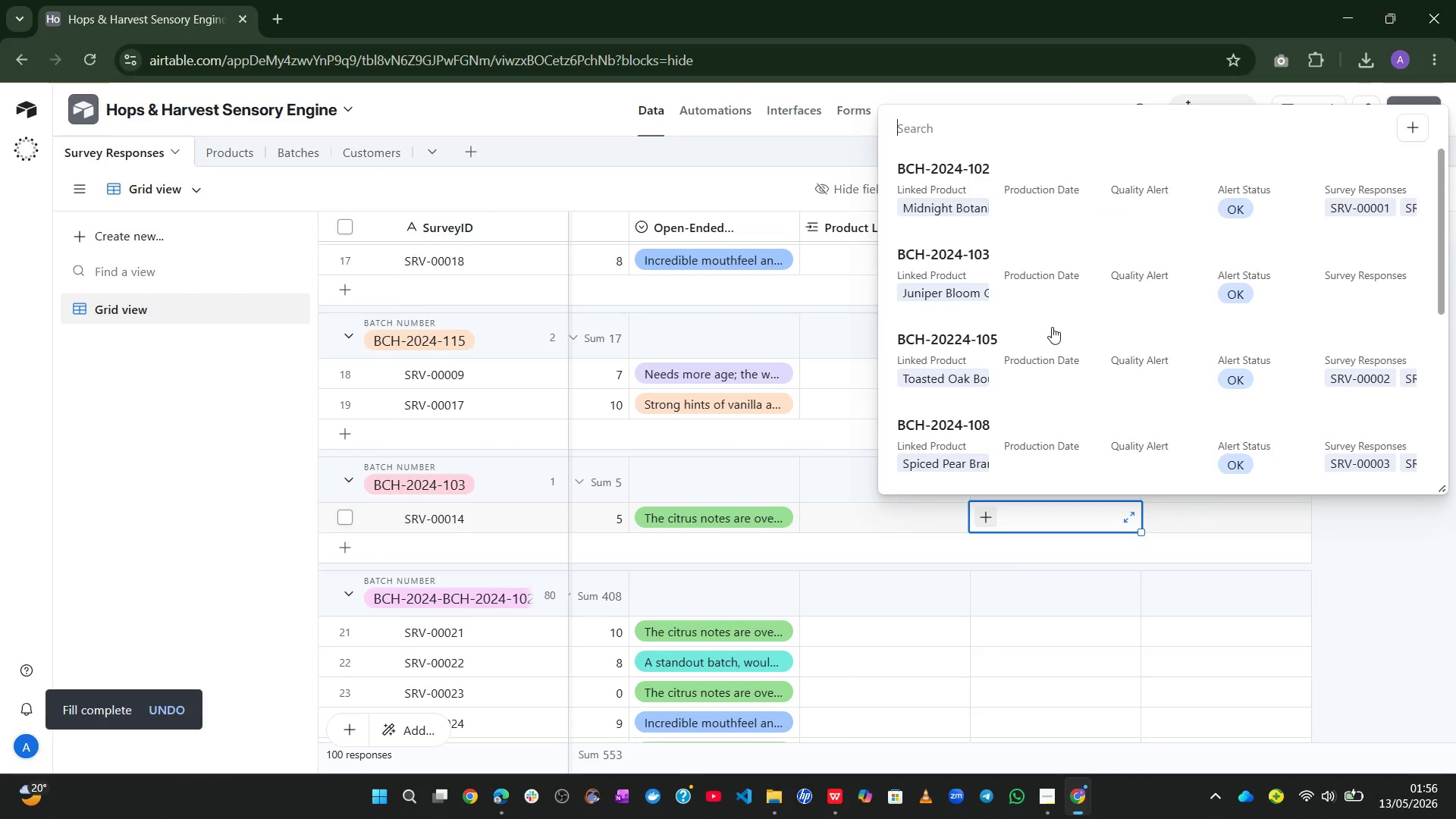 
left_click([1026, 269])
 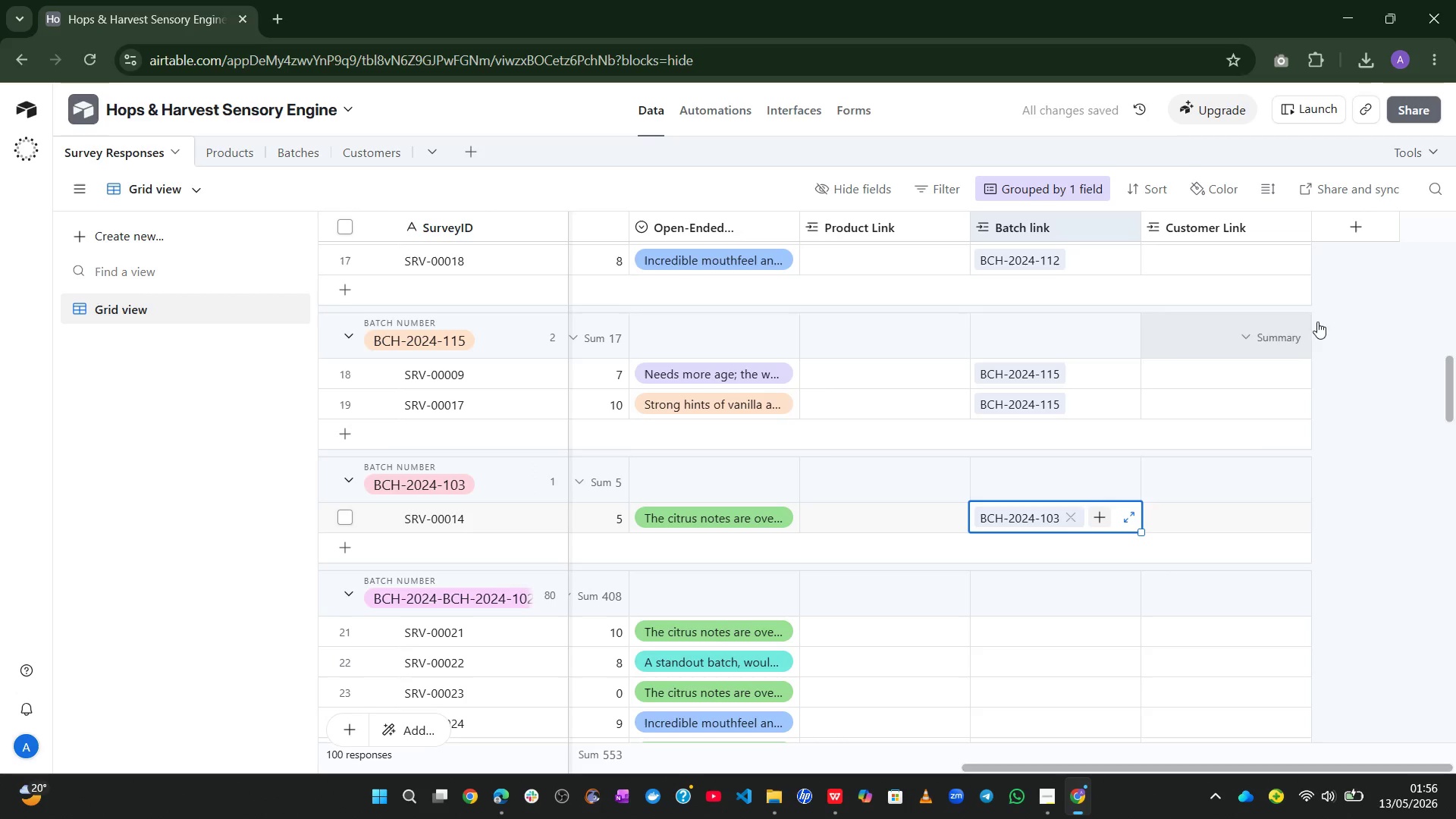 
wait(7.83)
 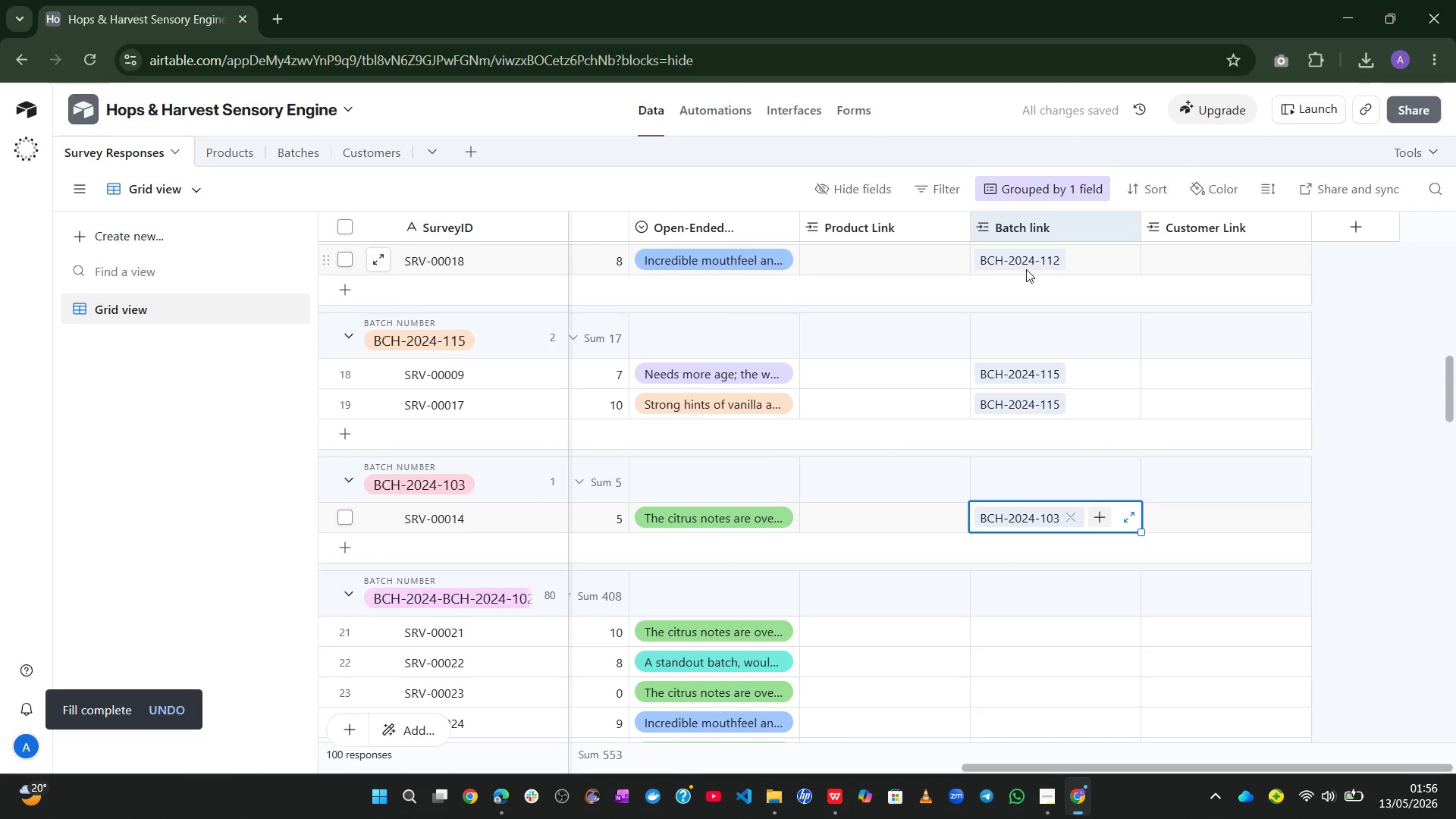 
left_click([1411, 564])
 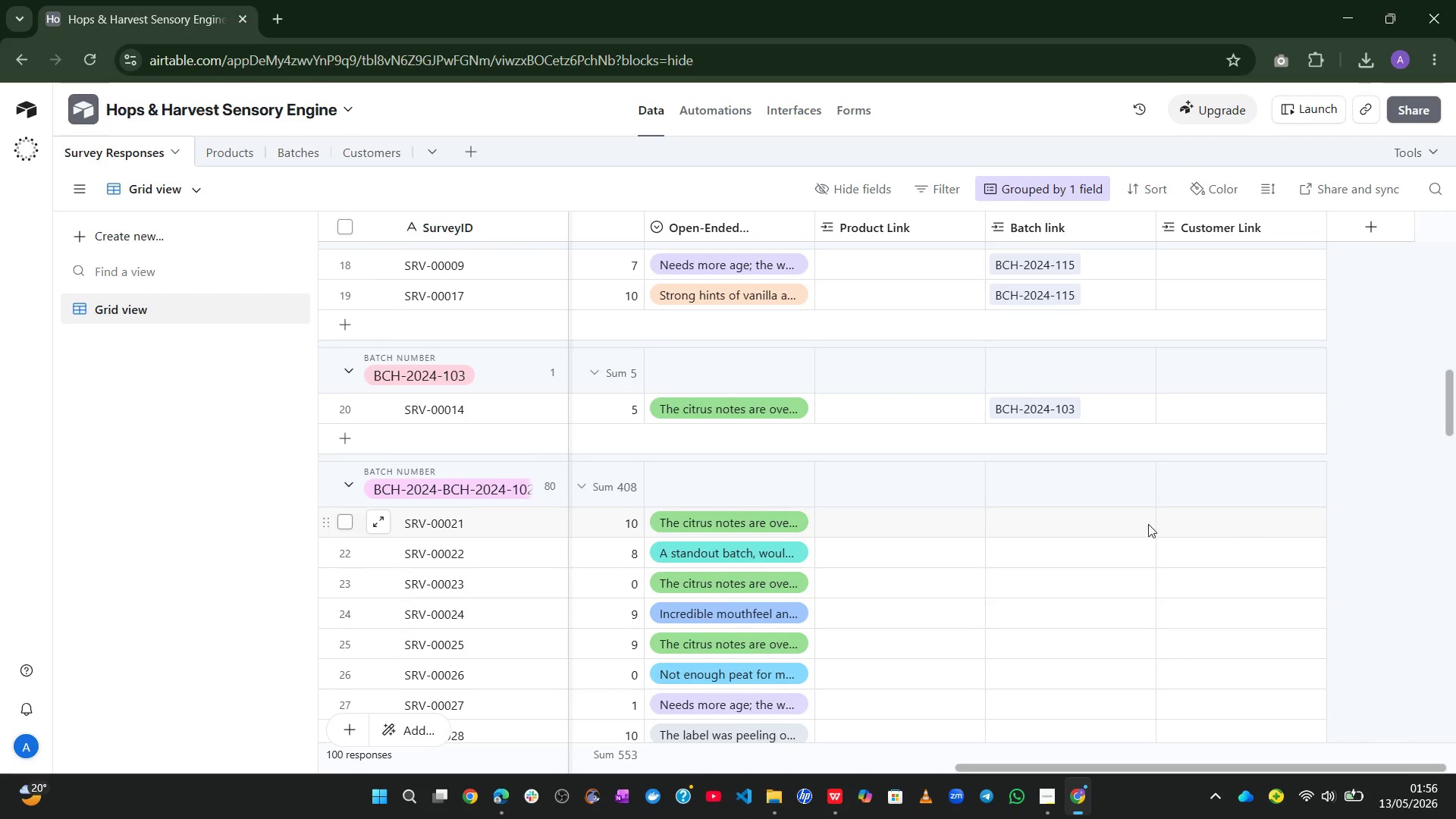 
left_click([1051, 511])
 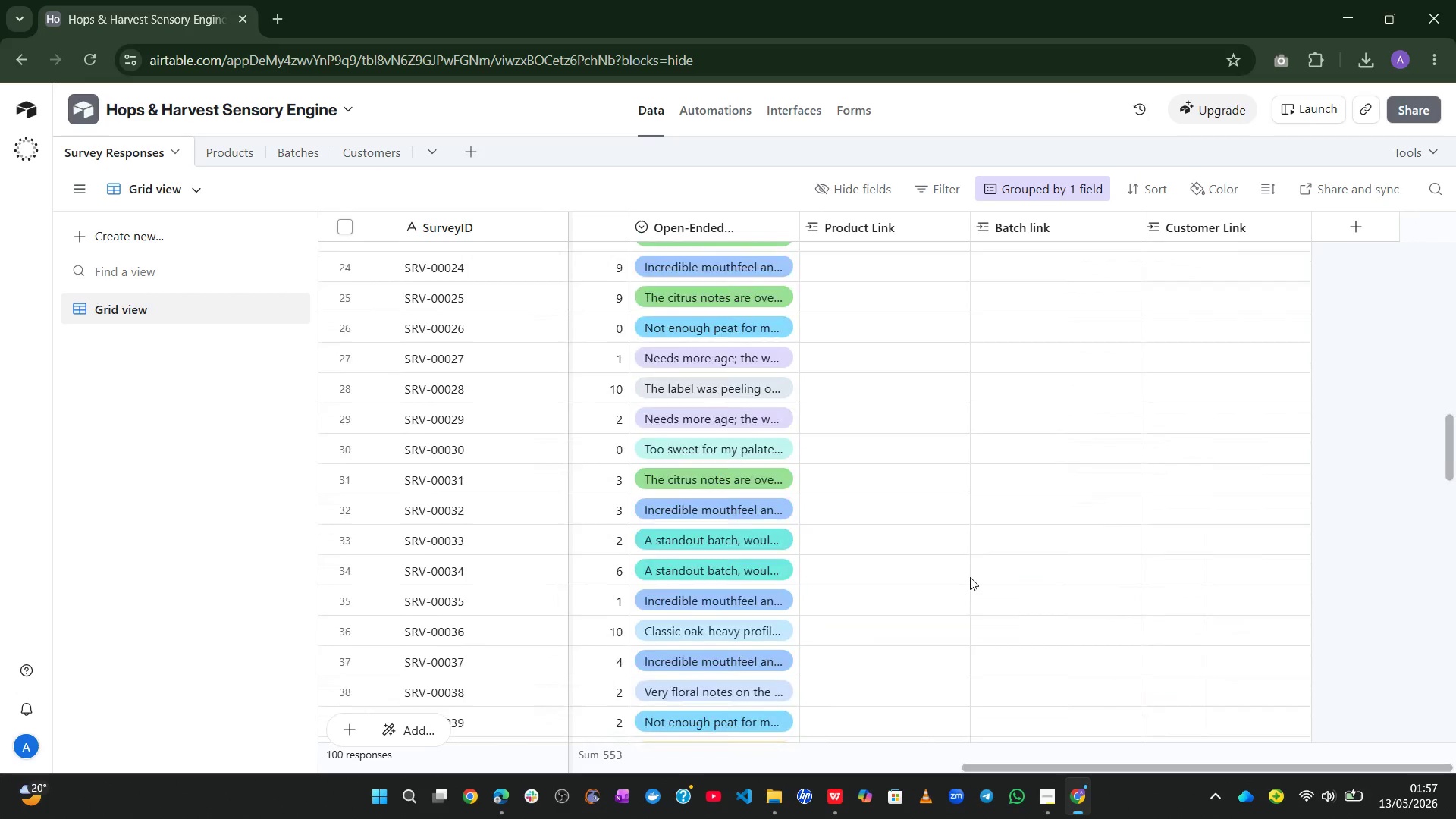 
wait(15.75)
 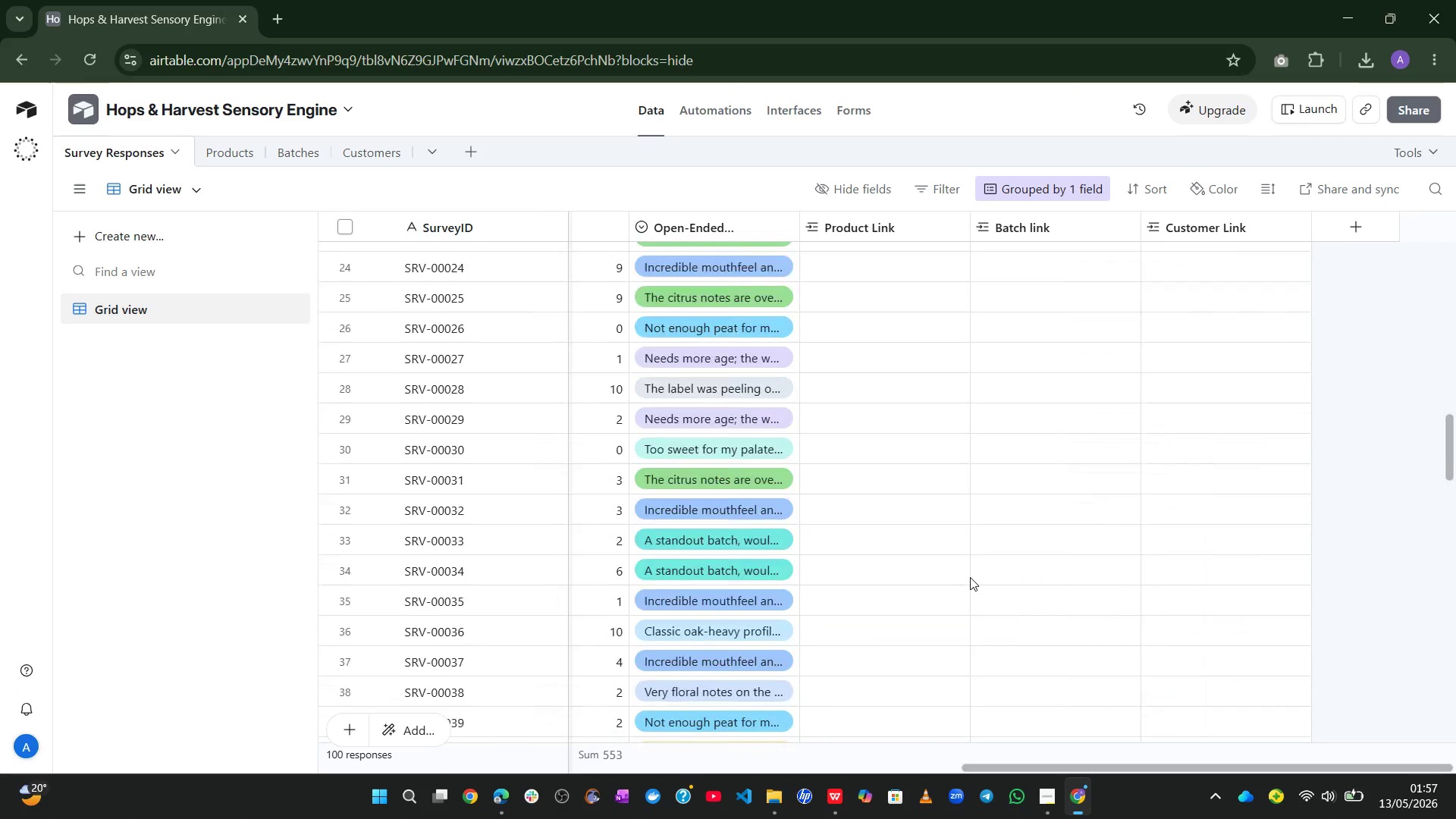 
left_click_drag(start_coordinate=[375, 593], to_coordinate=[506, 585])
 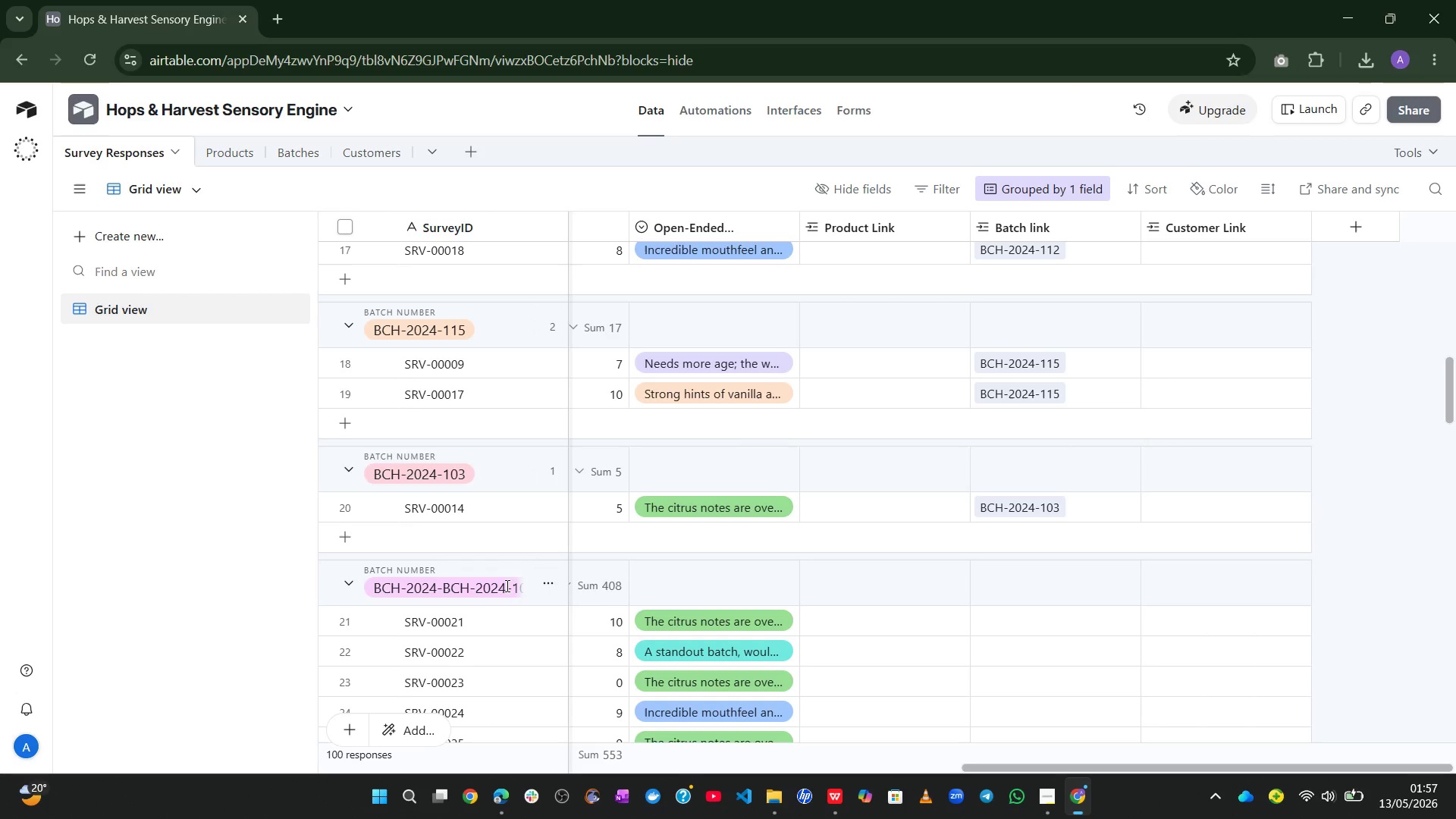 
right_click([506, 585])
 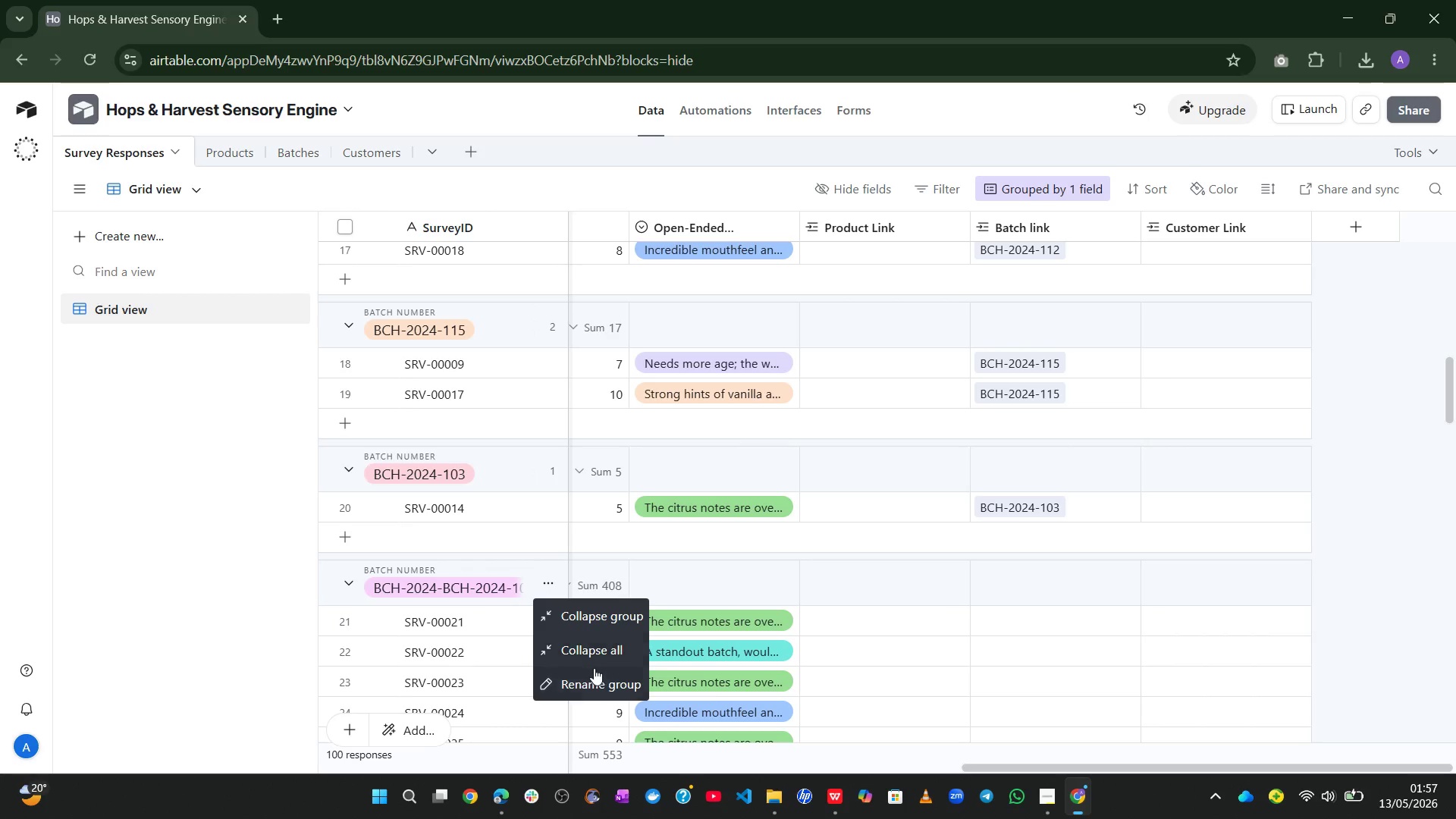 
left_click([587, 676])
 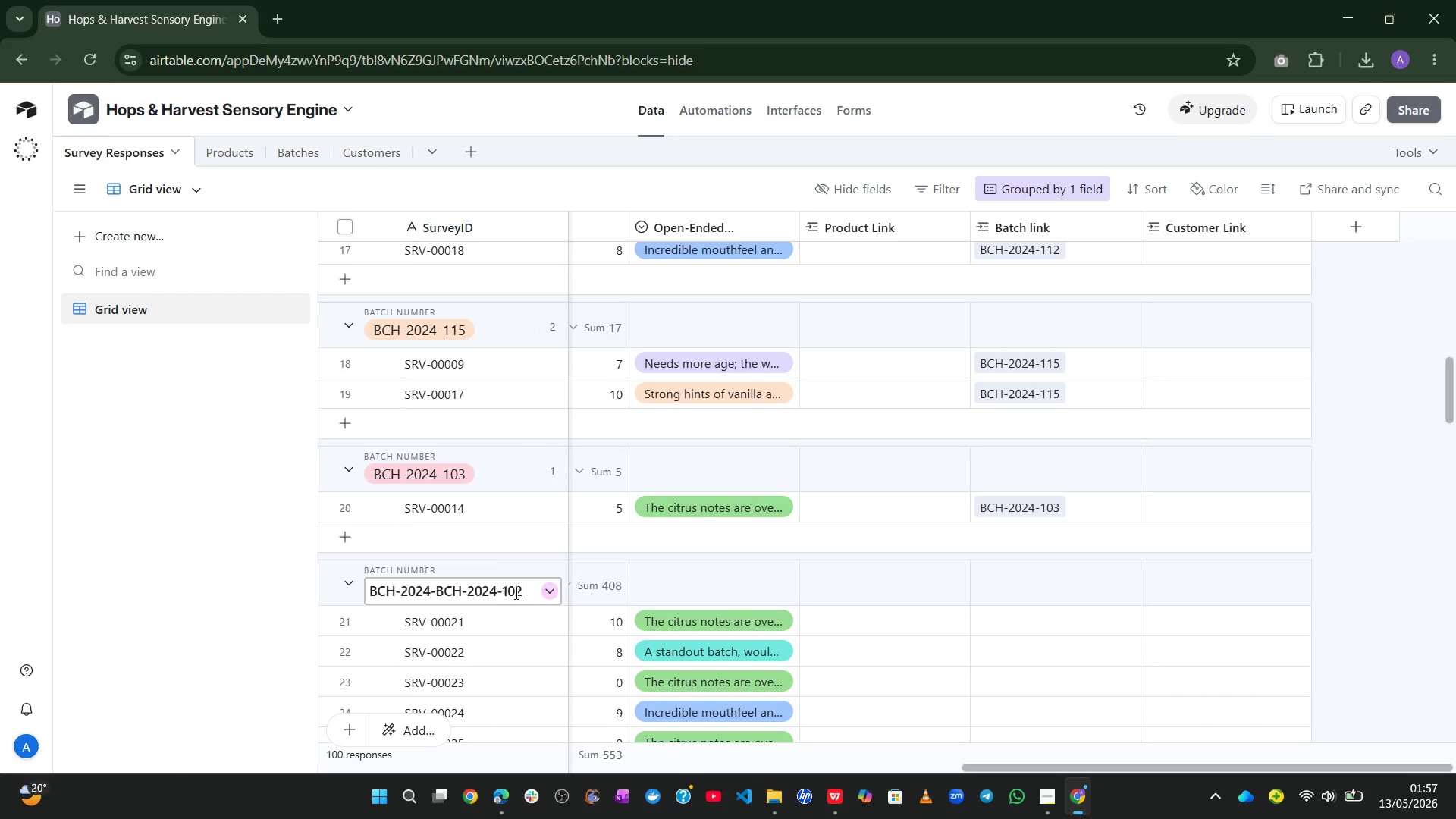 
key(Control+A)
 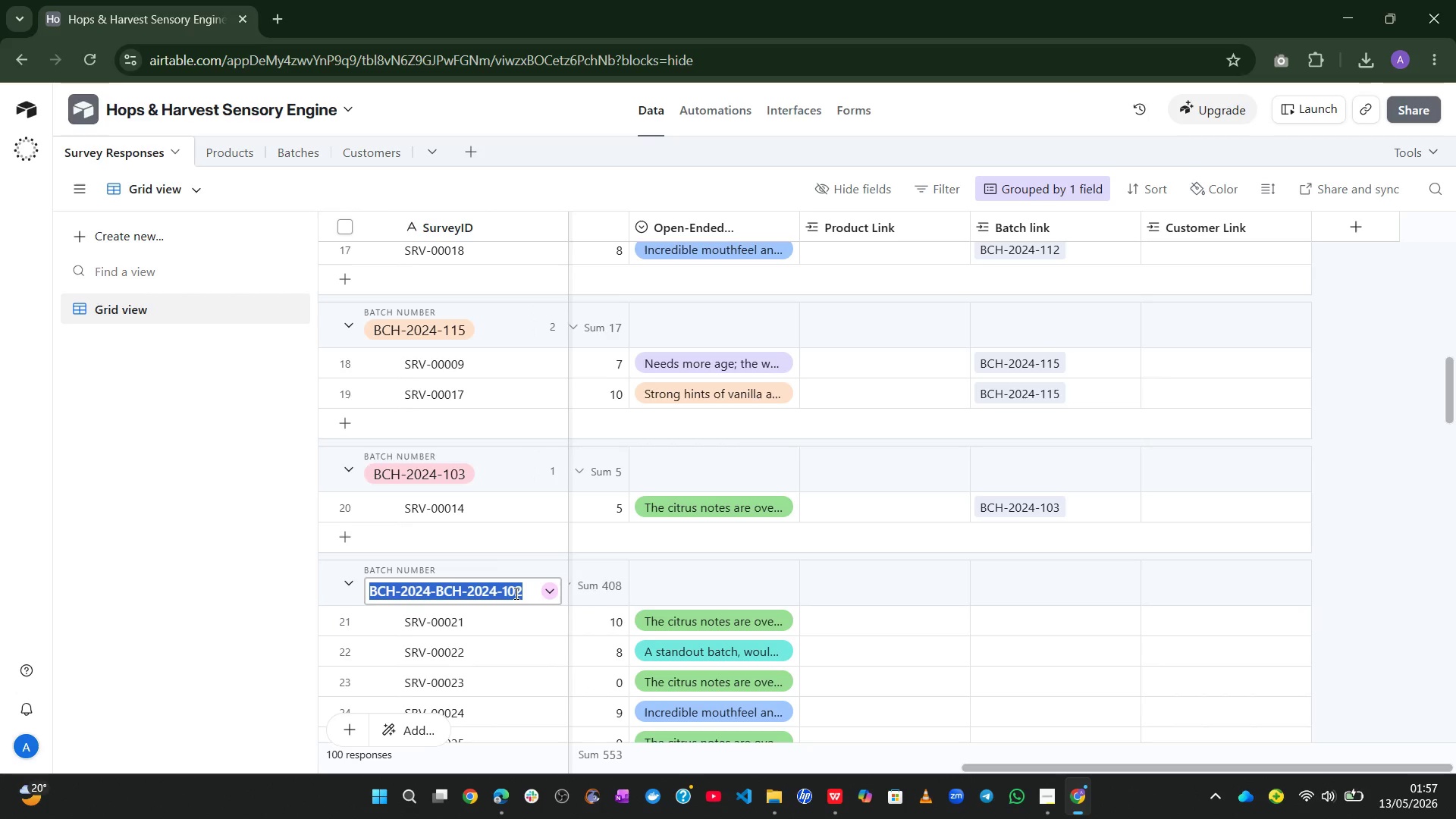 
key(Control+C)
 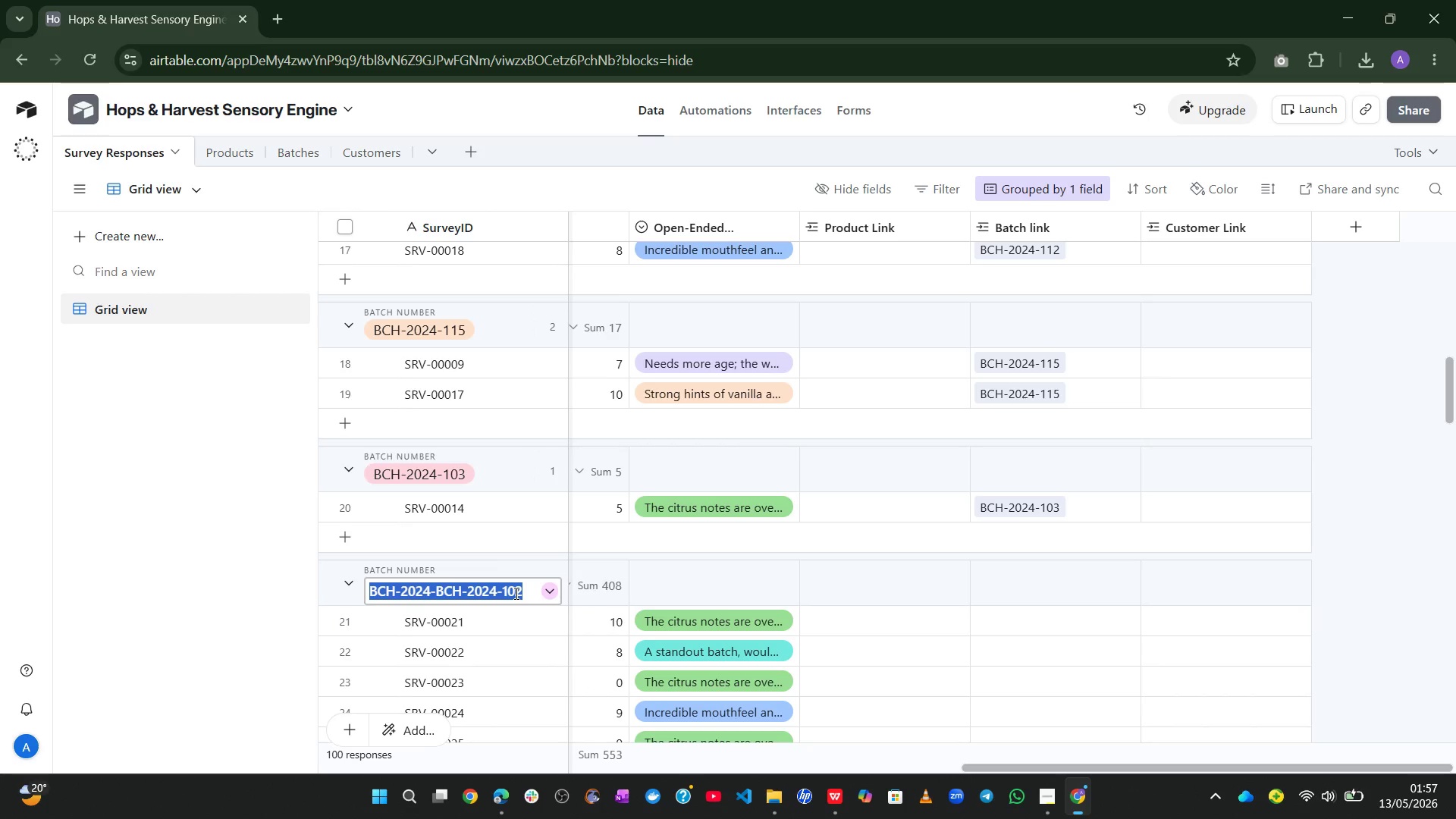 
key(Control+C)
 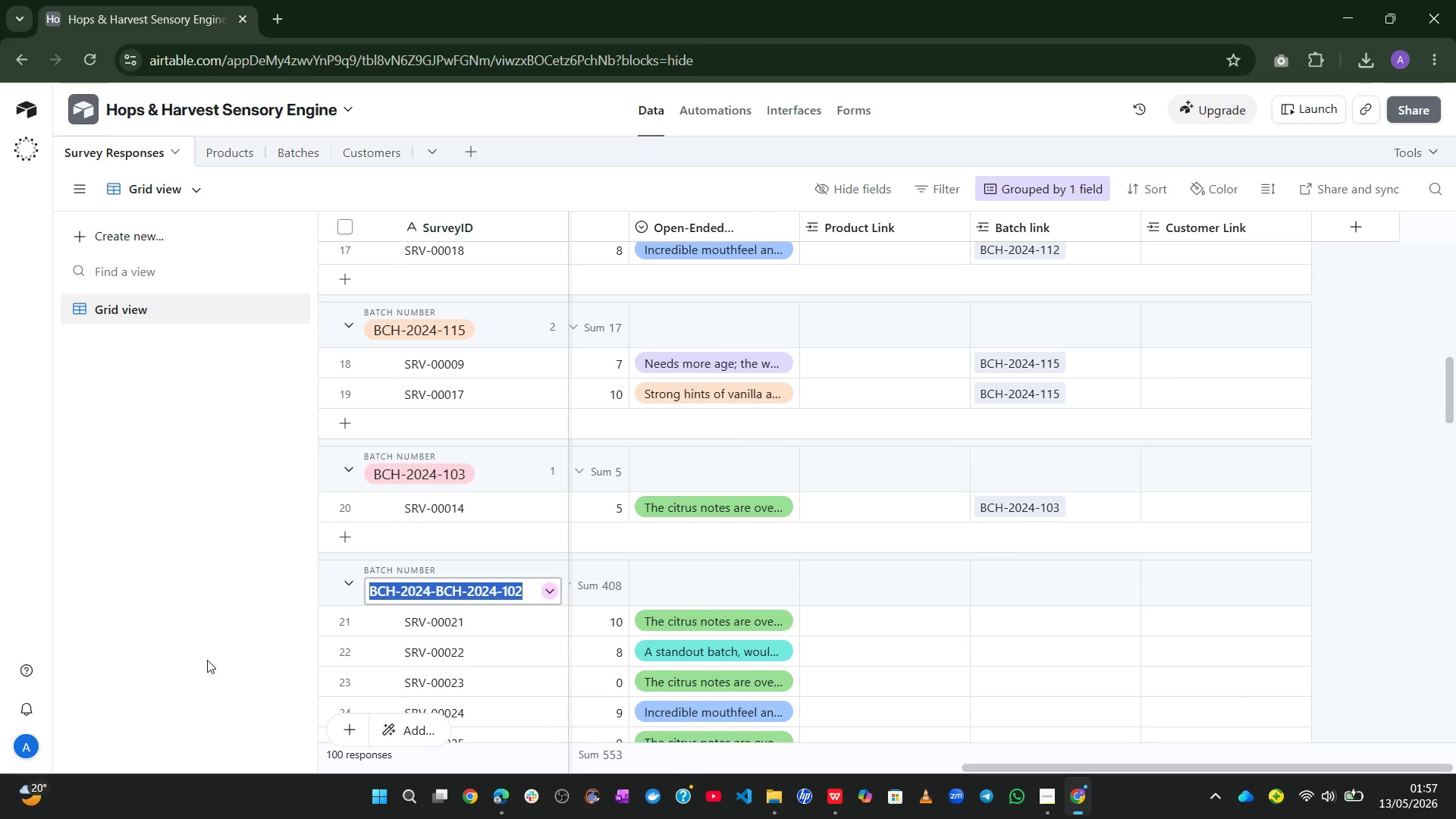 
left_click([207, 660])
 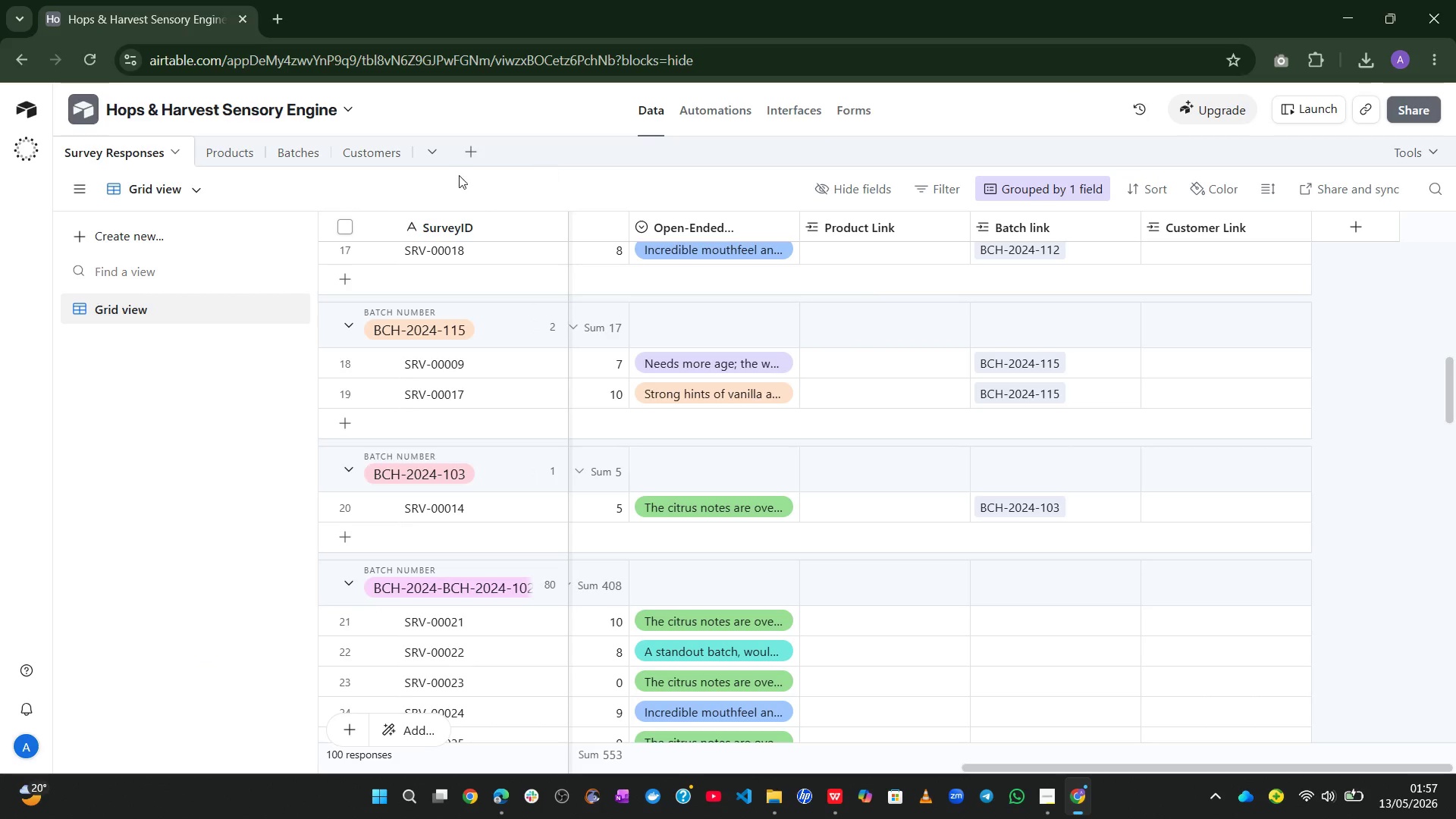 
wait(6.17)
 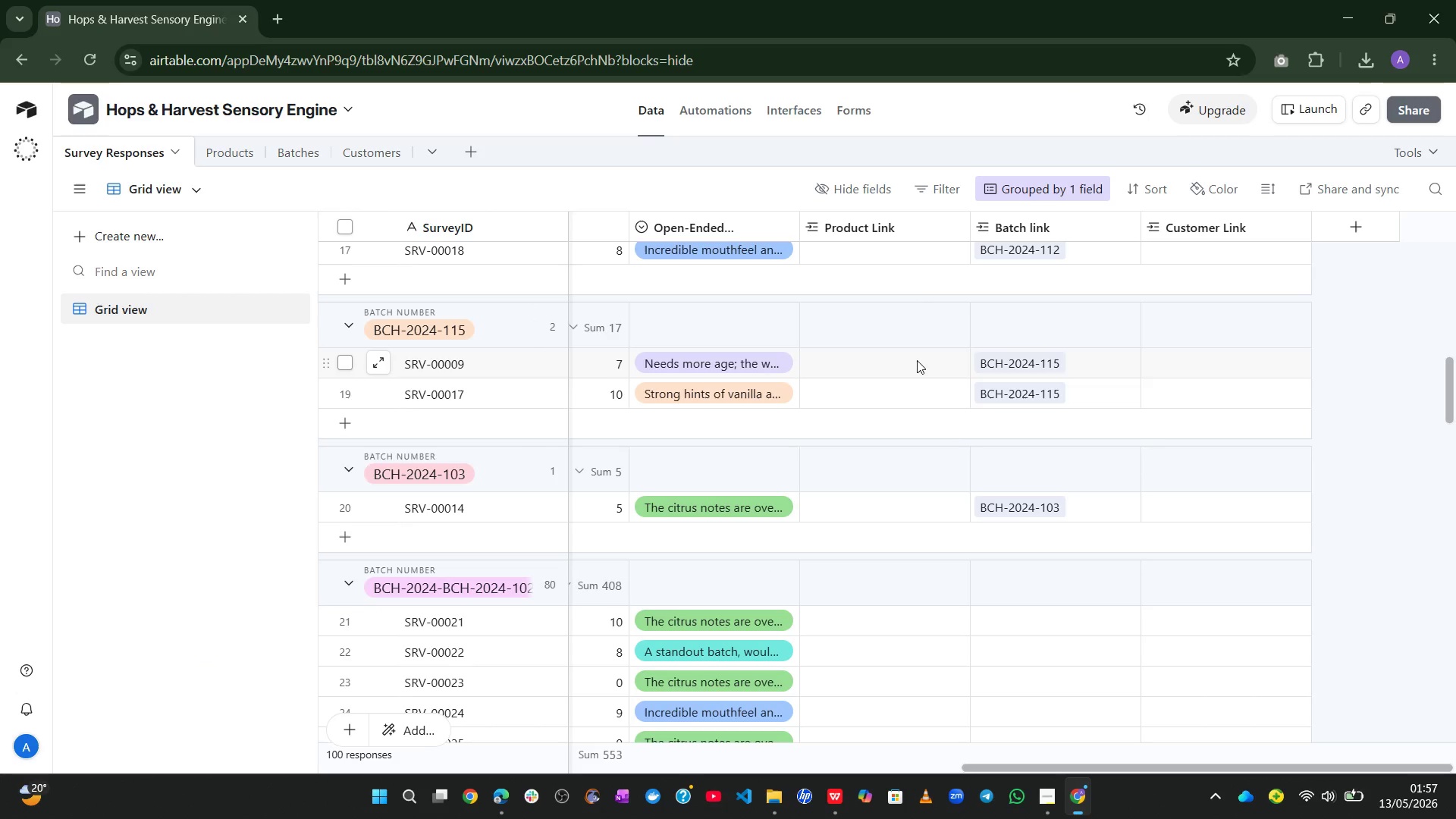 
left_click([293, 152])
 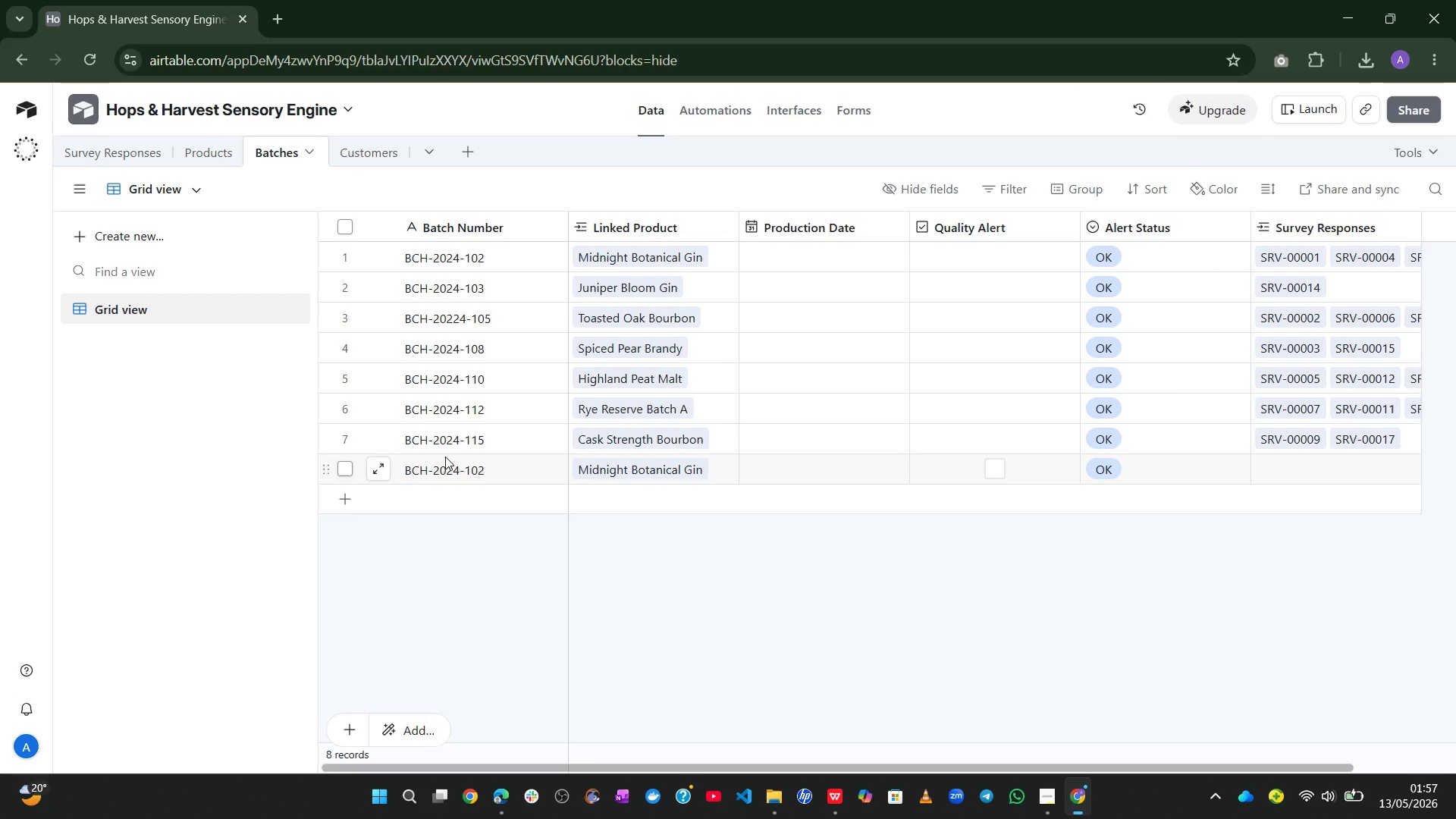 
double_click([448, 467])
 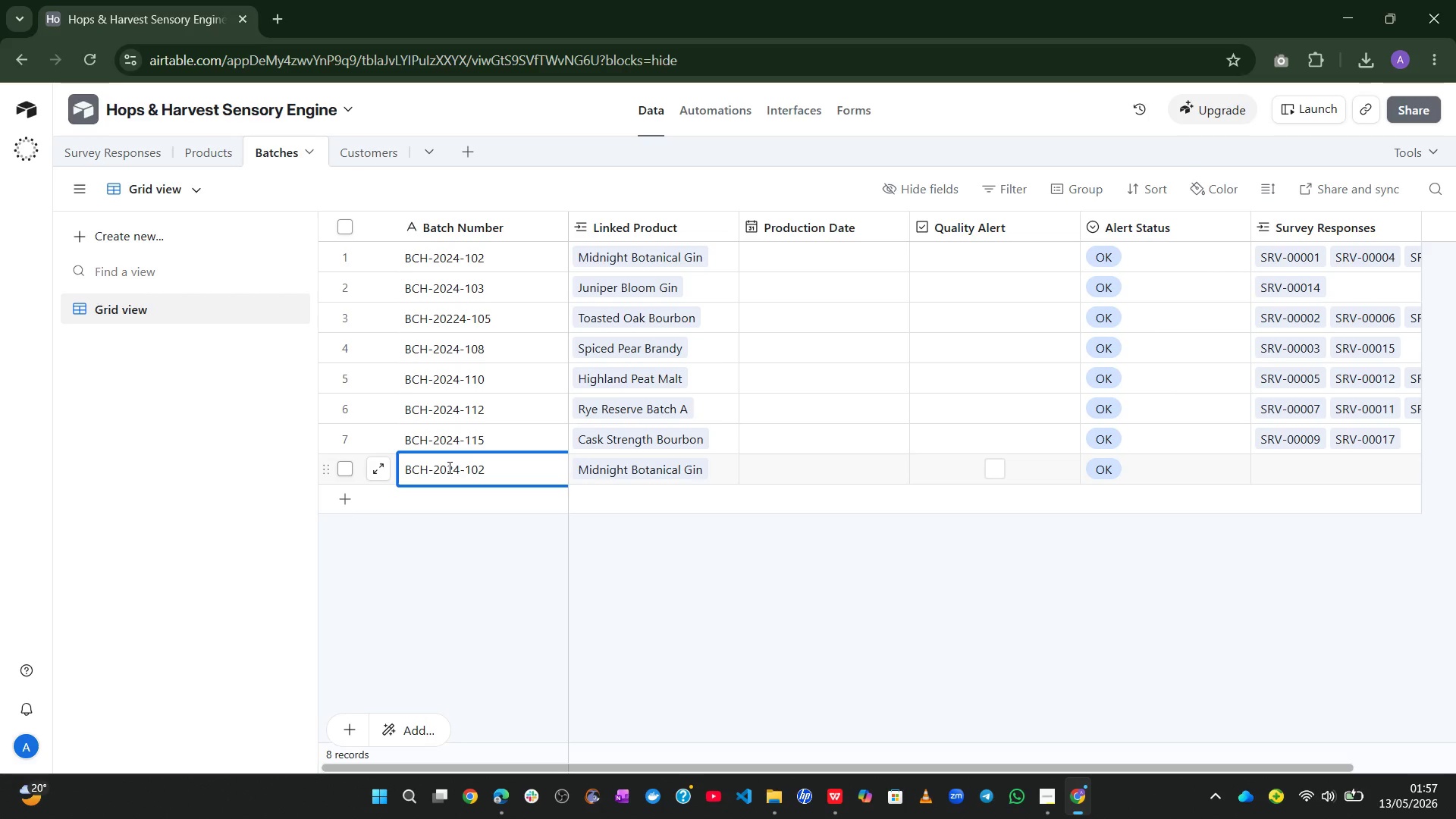 
key(Control+A)
 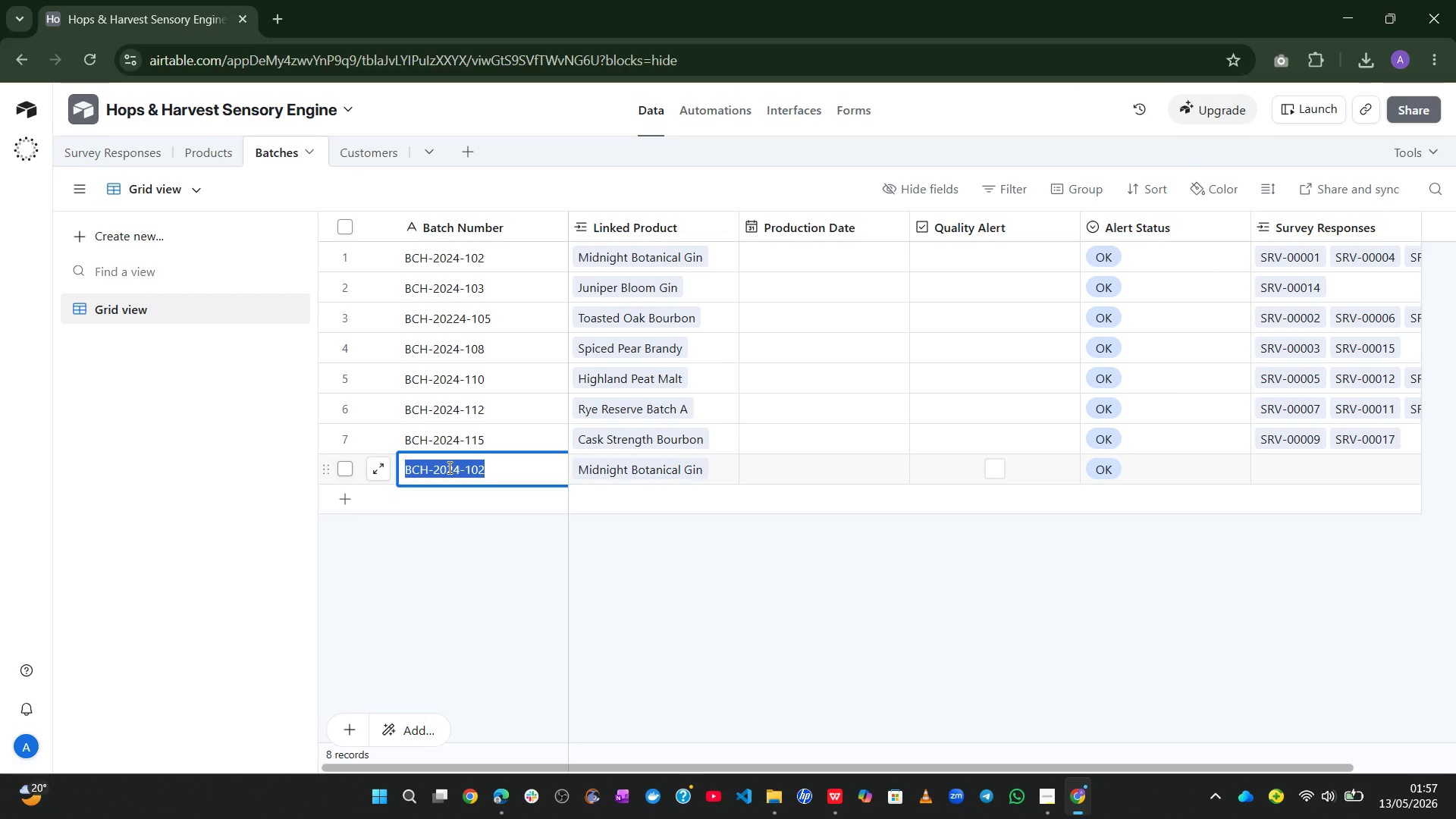 
key(Control+V)
 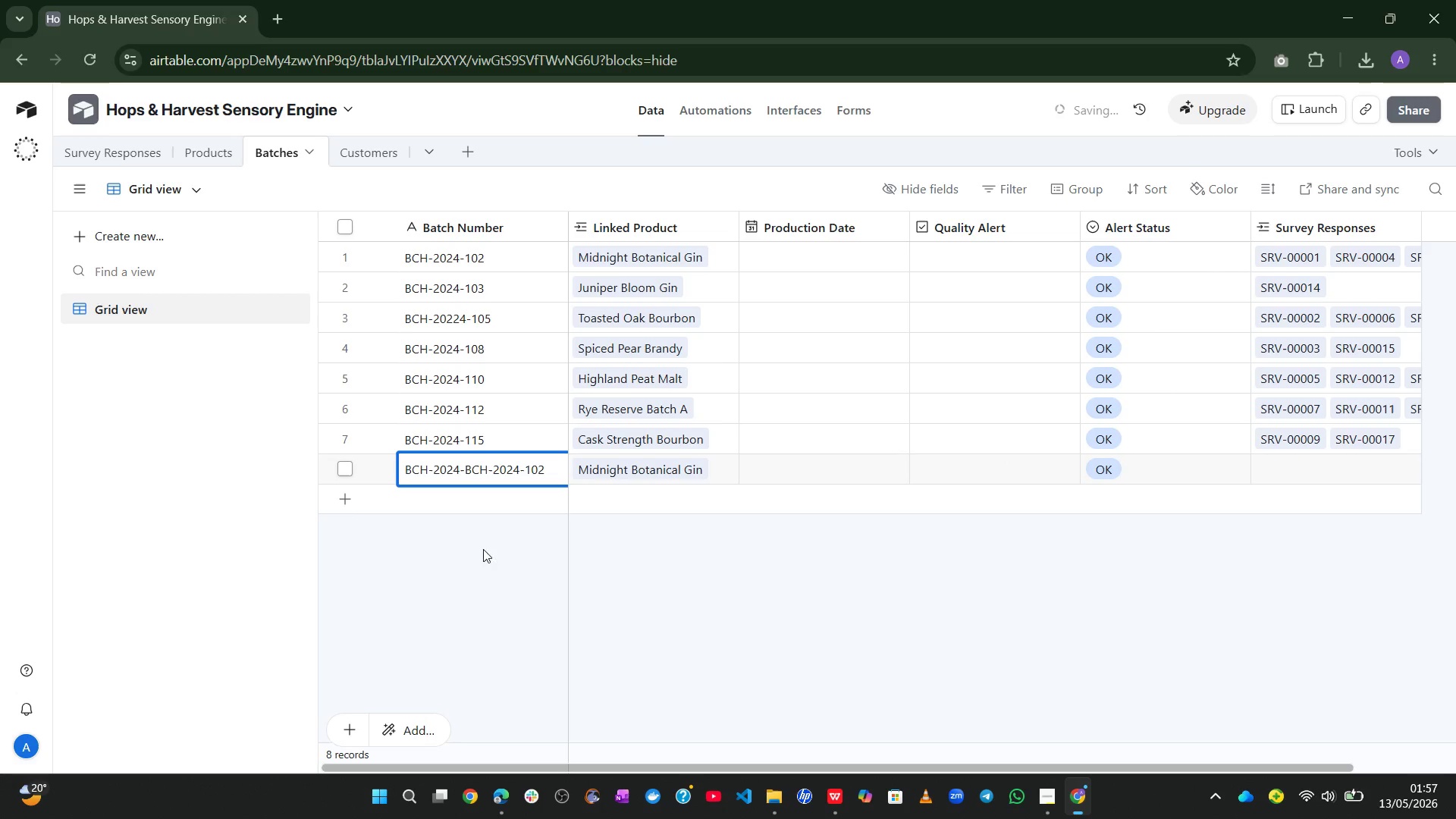 
left_click([493, 602])
 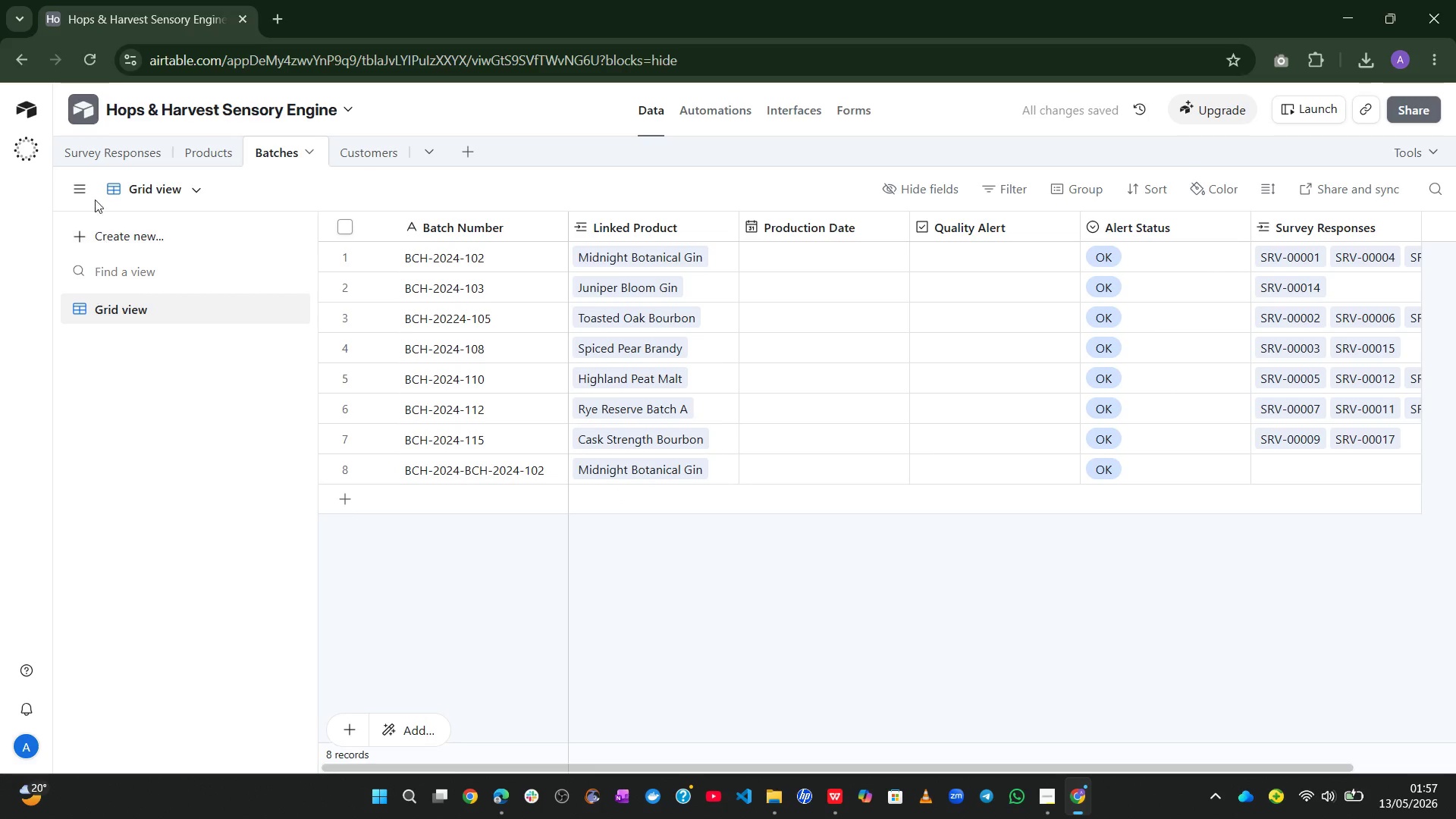 
left_click([98, 147])
 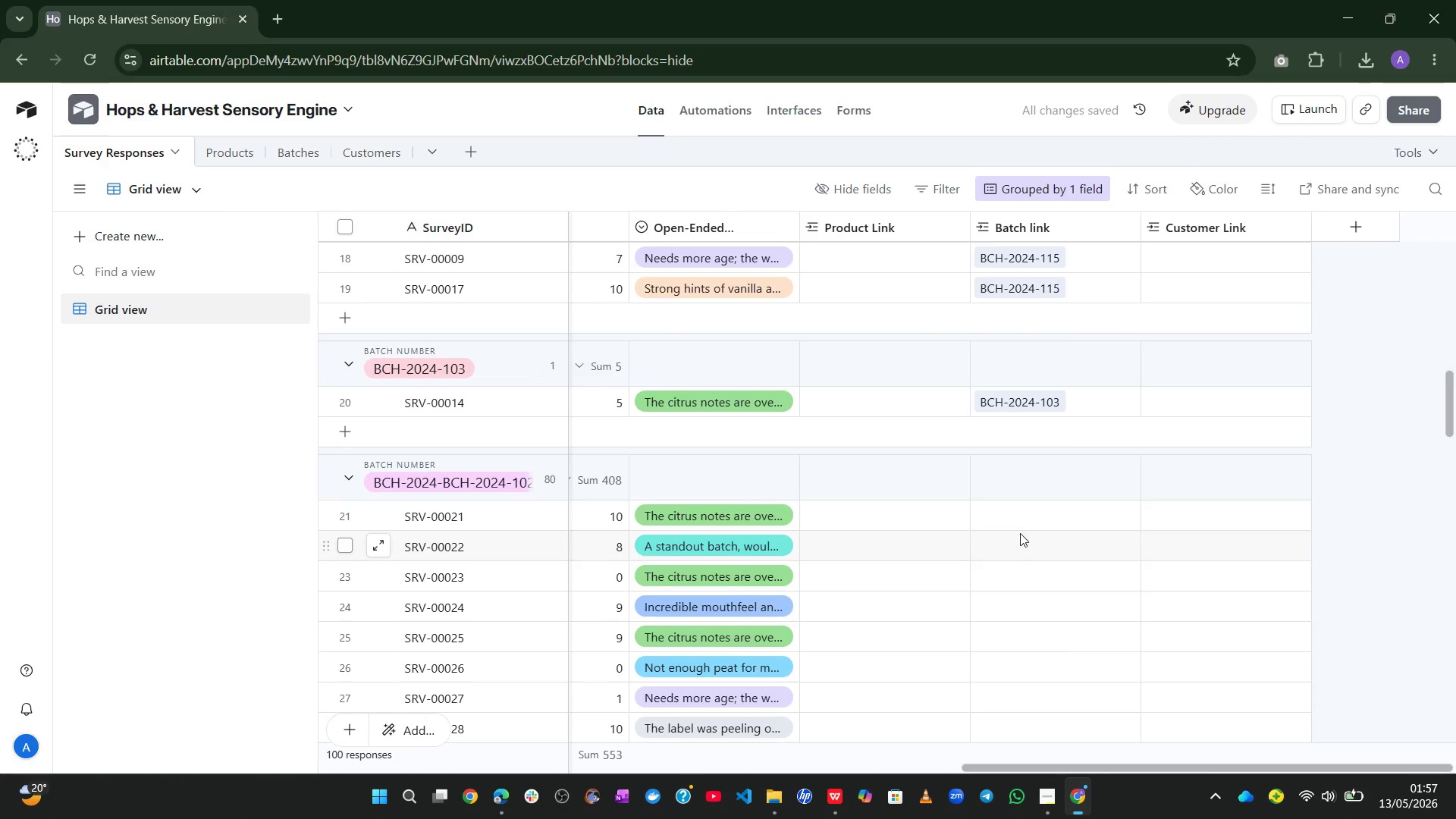 
left_click([1040, 513])
 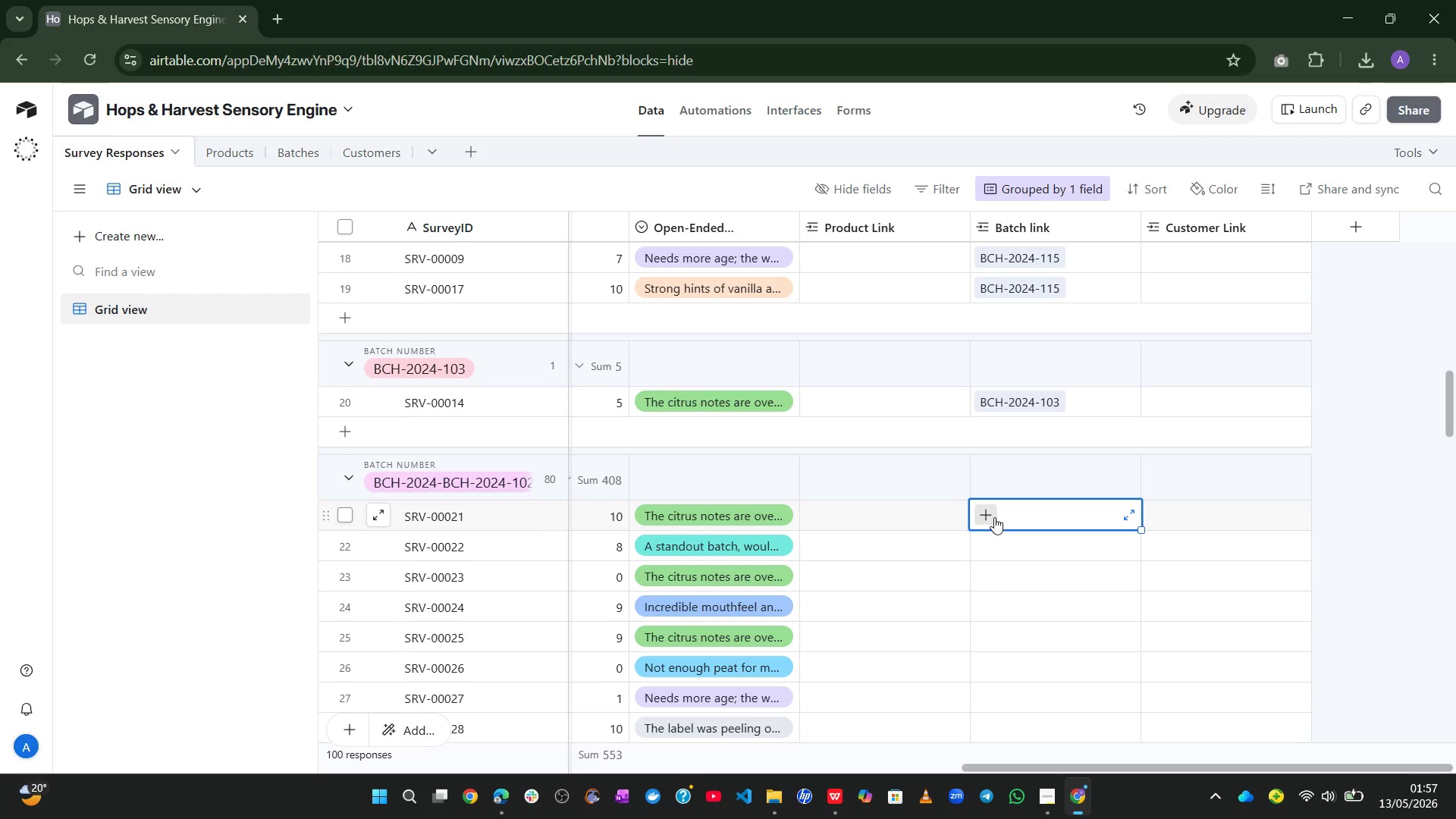 
left_click([994, 517])
 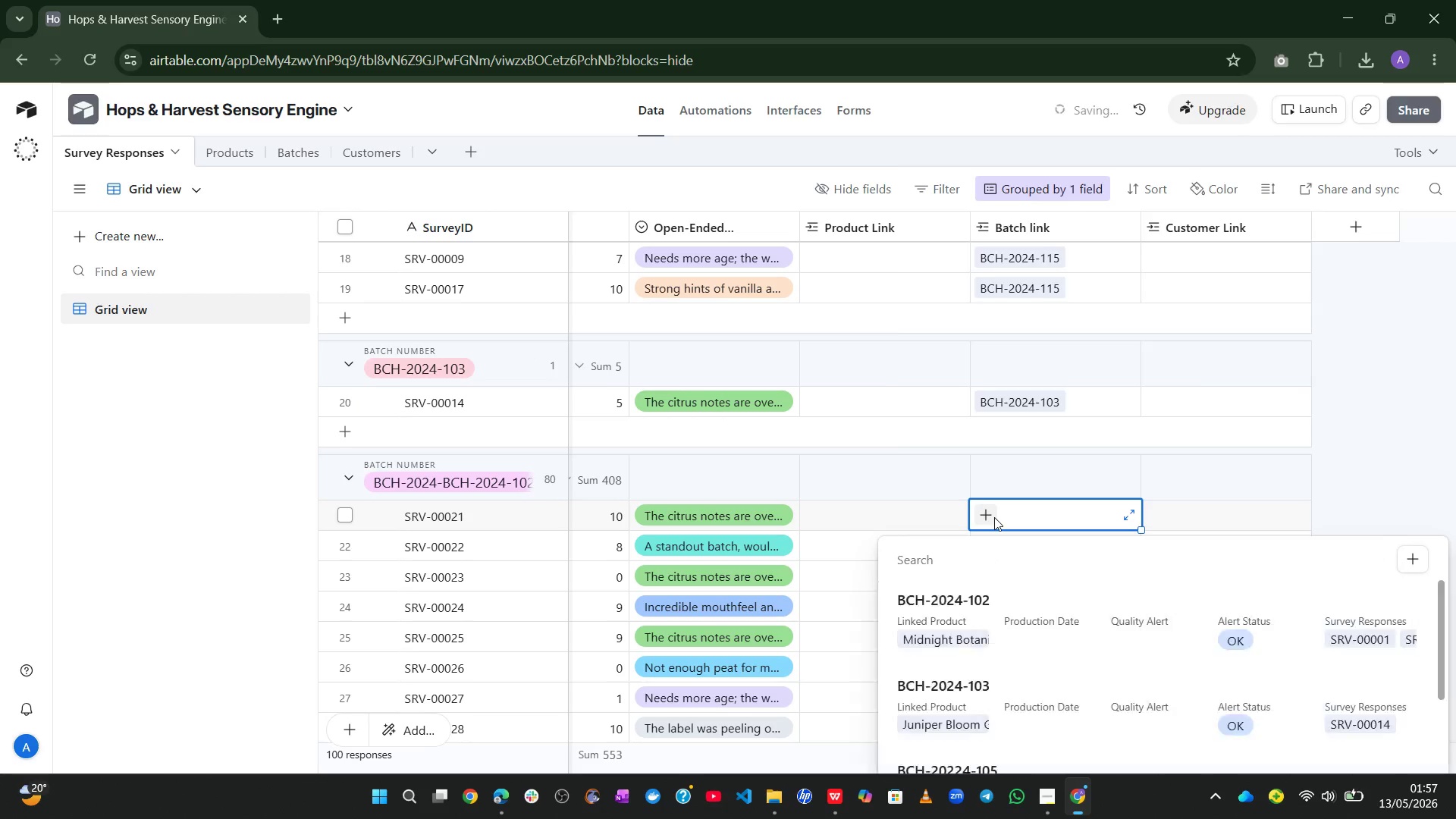 
key(Control+V)
 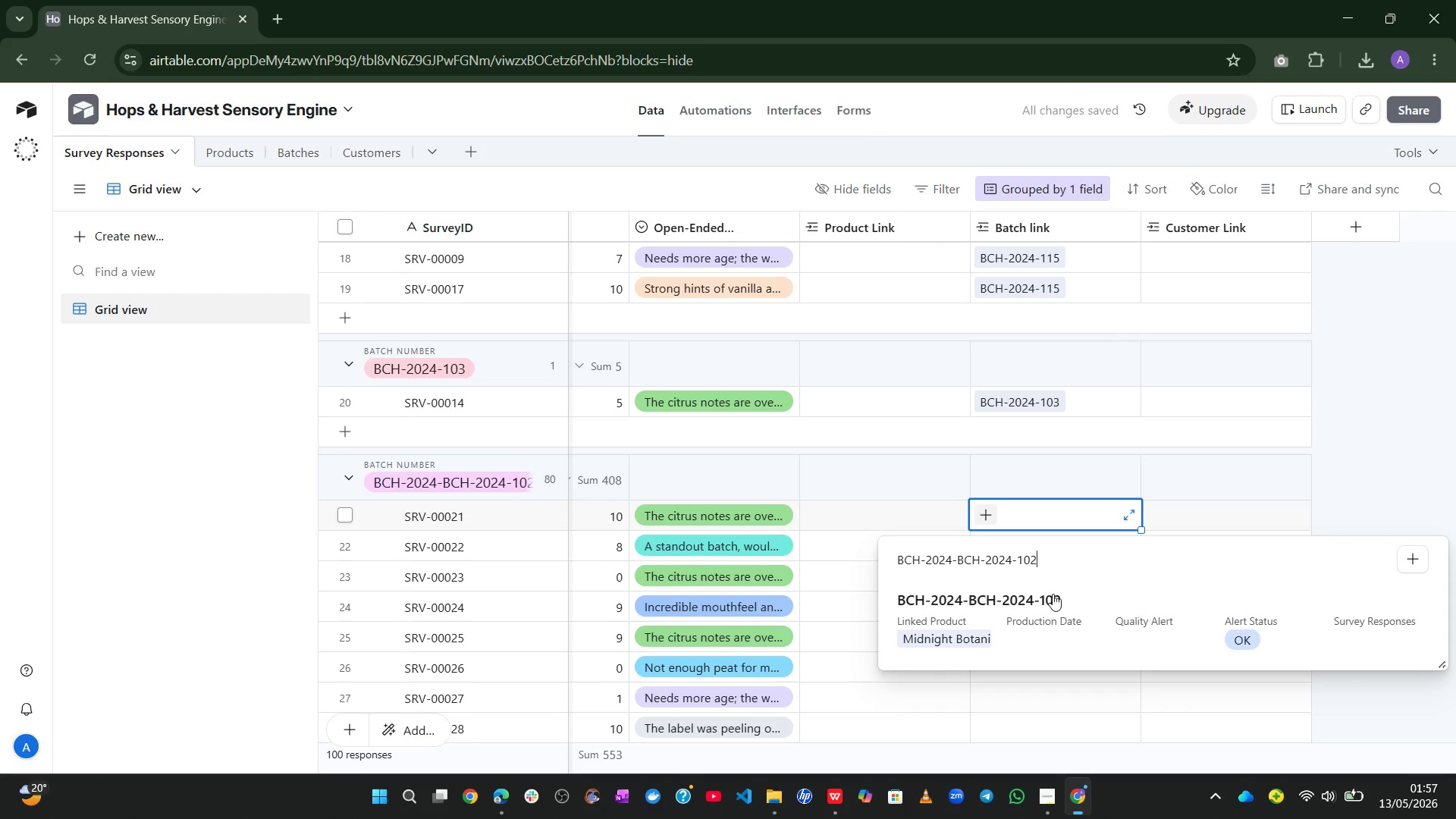 
left_click([1056, 615])
 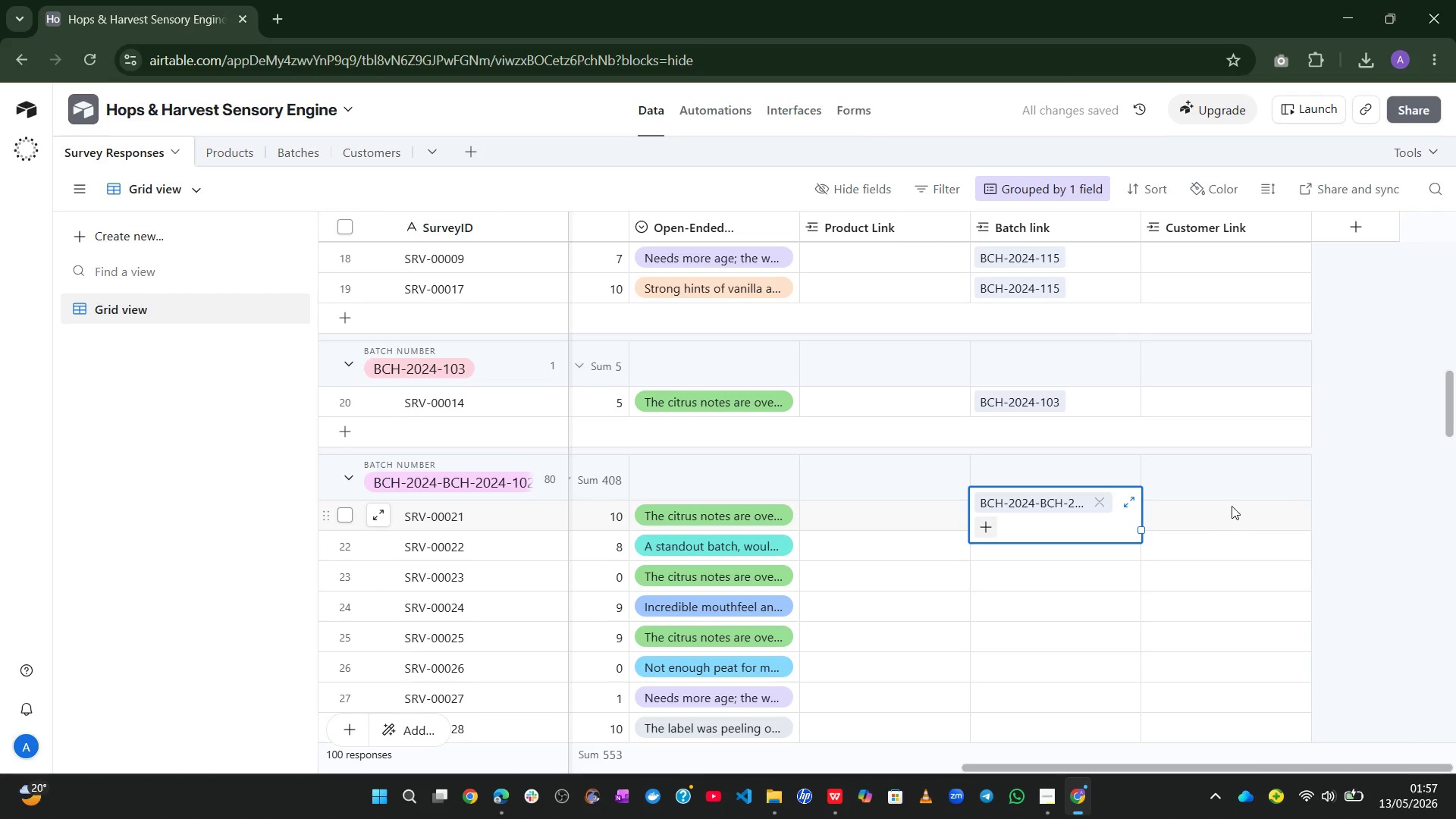 
left_click([1379, 457])
 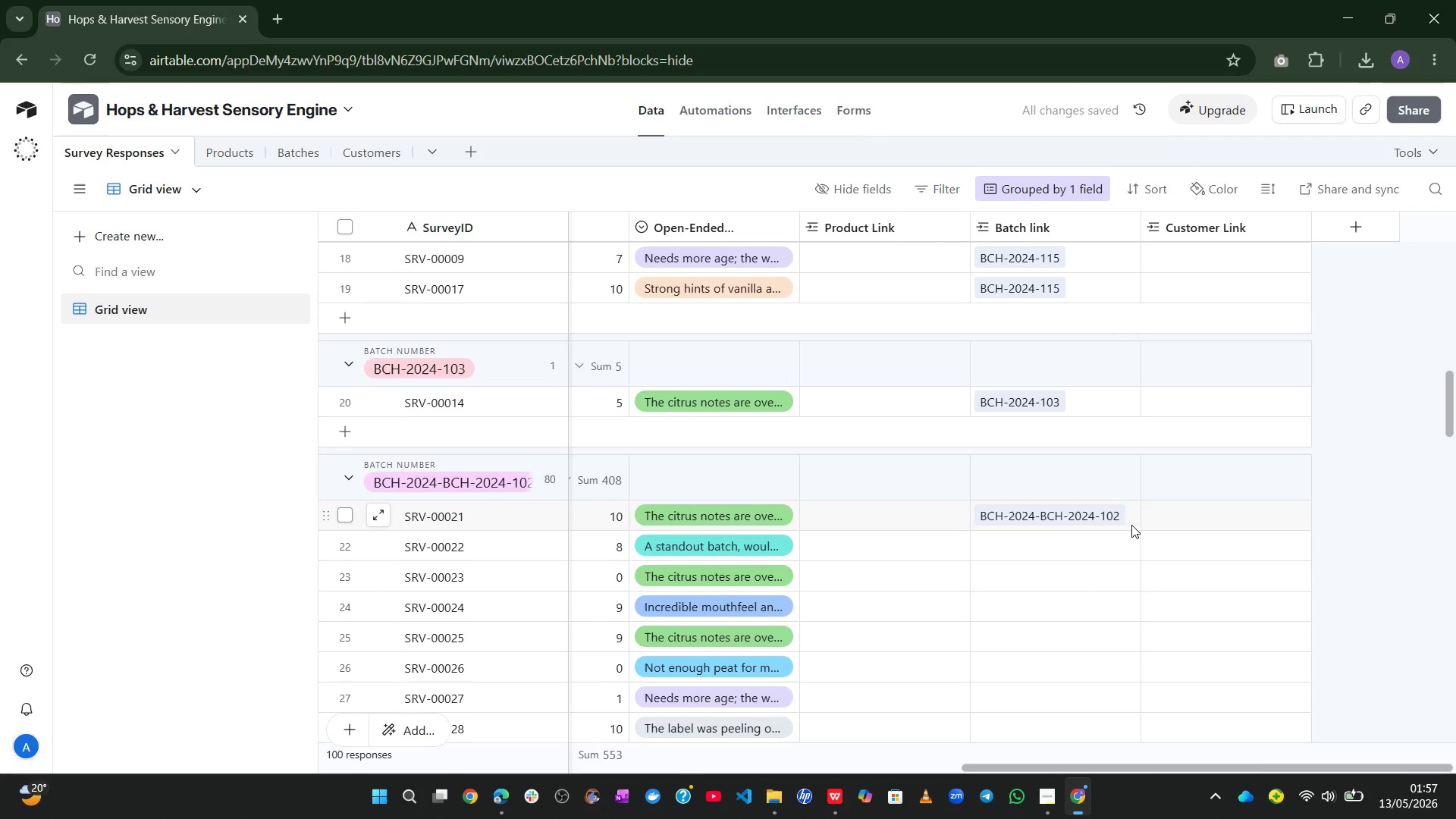 
left_click([1124, 518])
 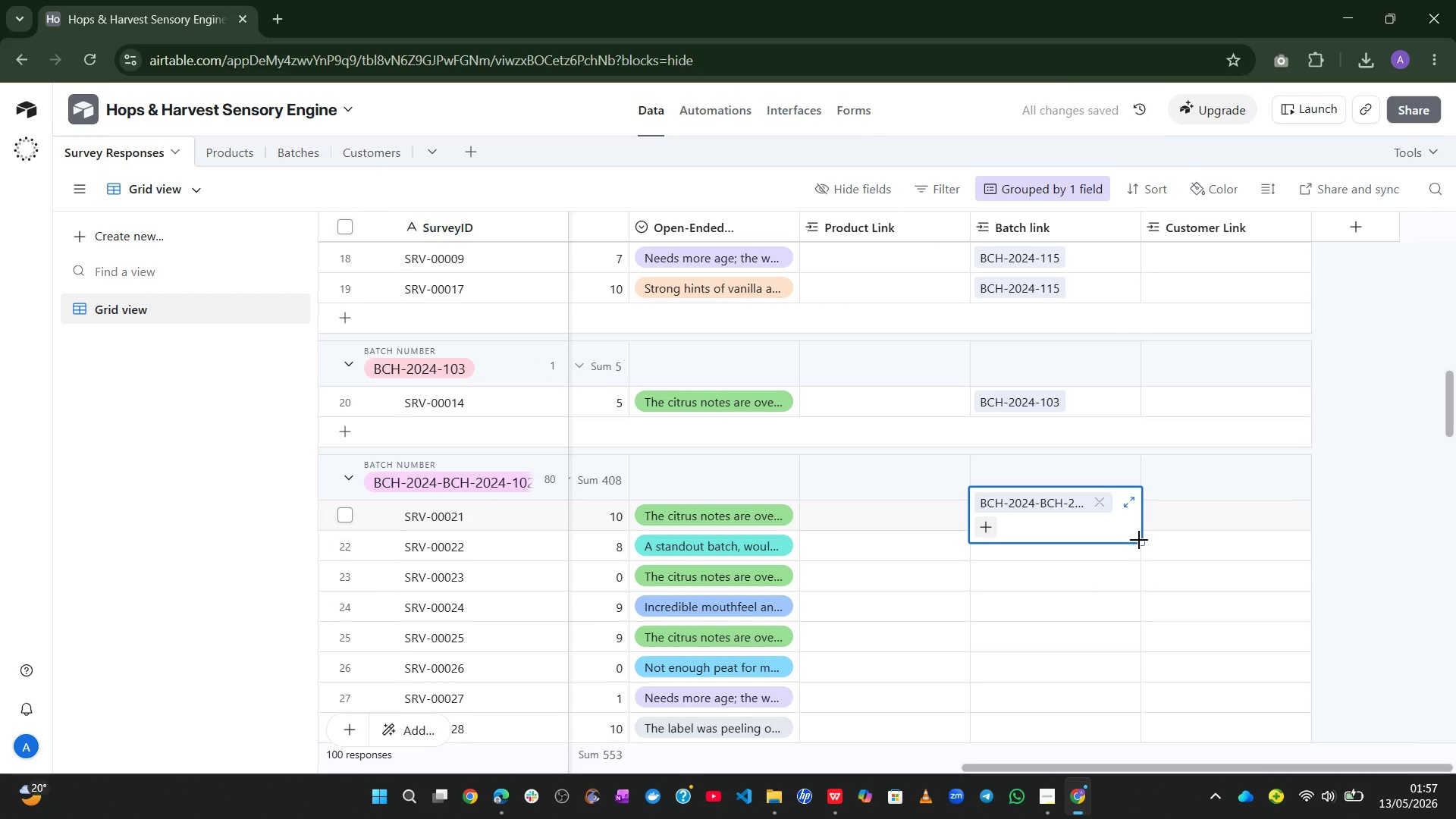 
left_click_drag(start_coordinate=[1139, 540], to_coordinate=[995, 707])
 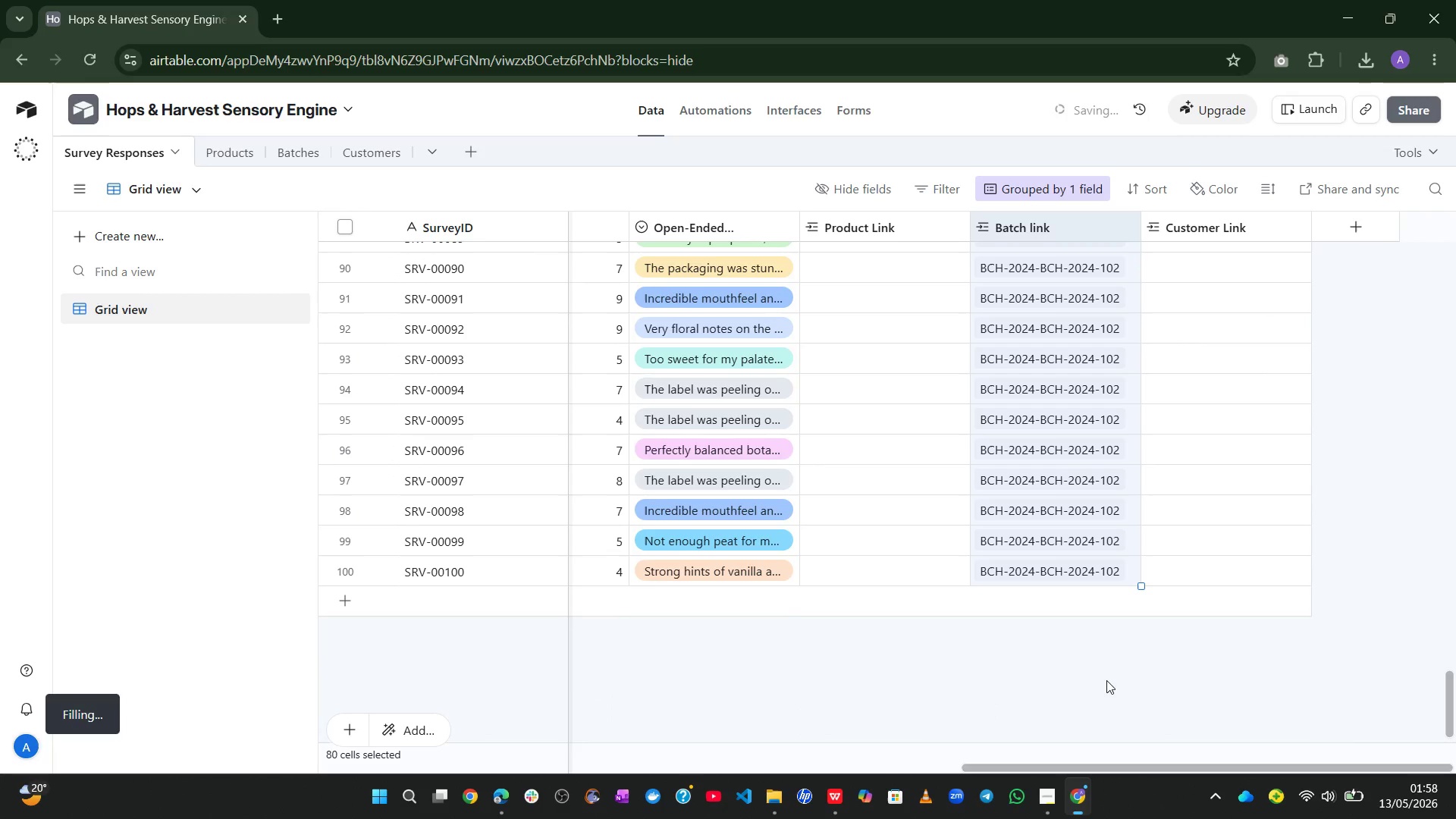 
left_click([1106, 680])
 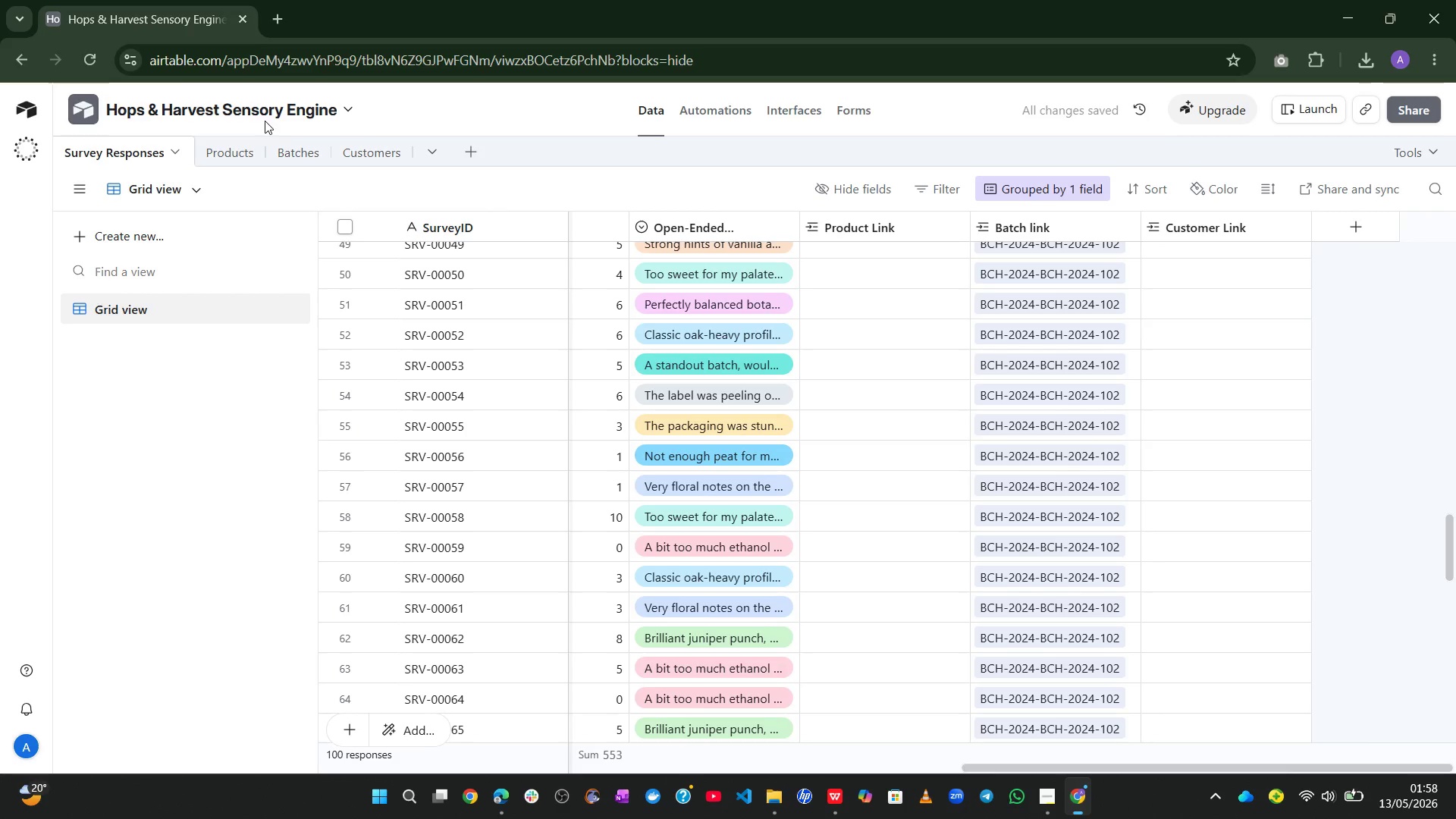 
left_click([301, 136])
 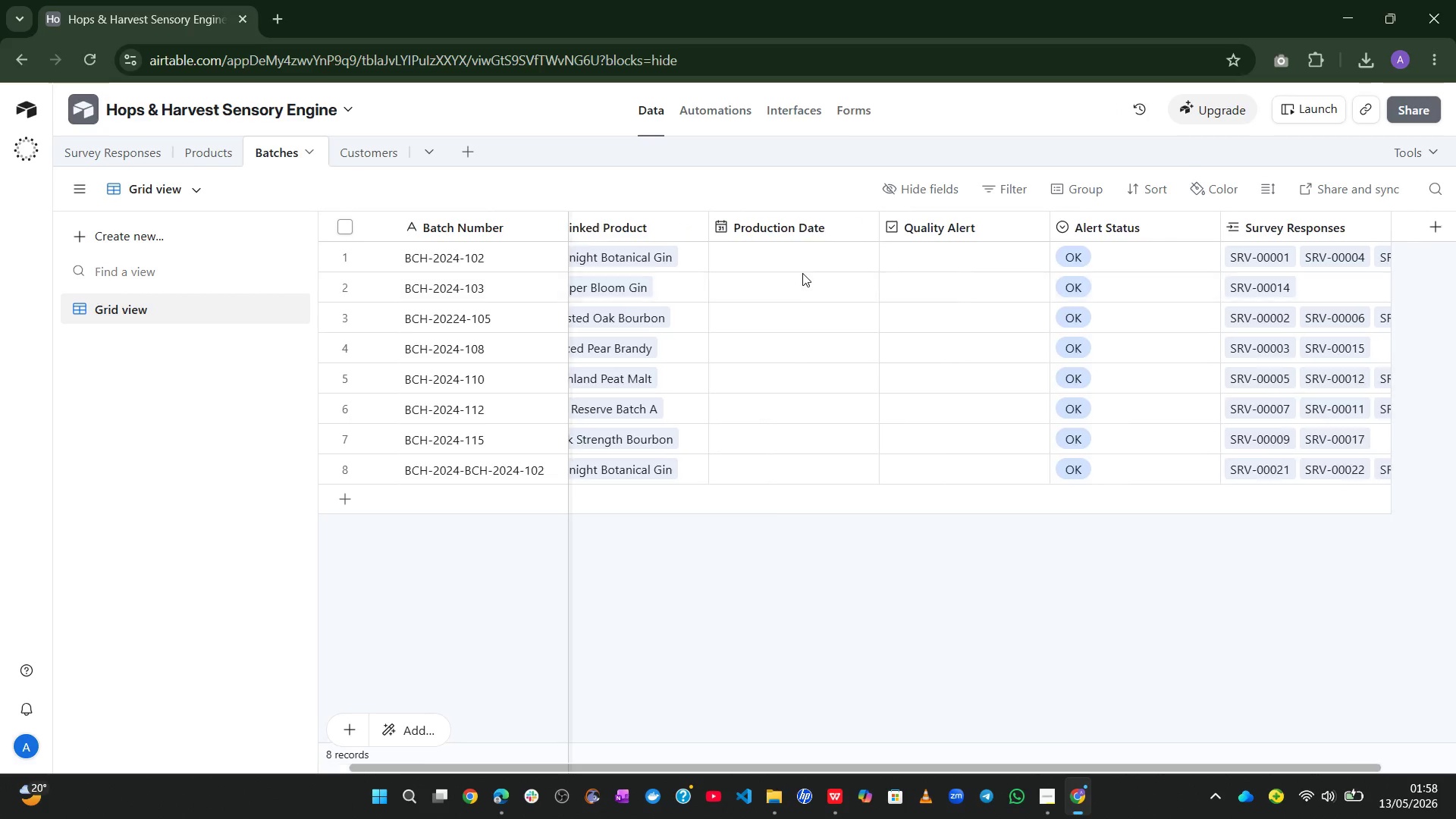 
wait(7.5)
 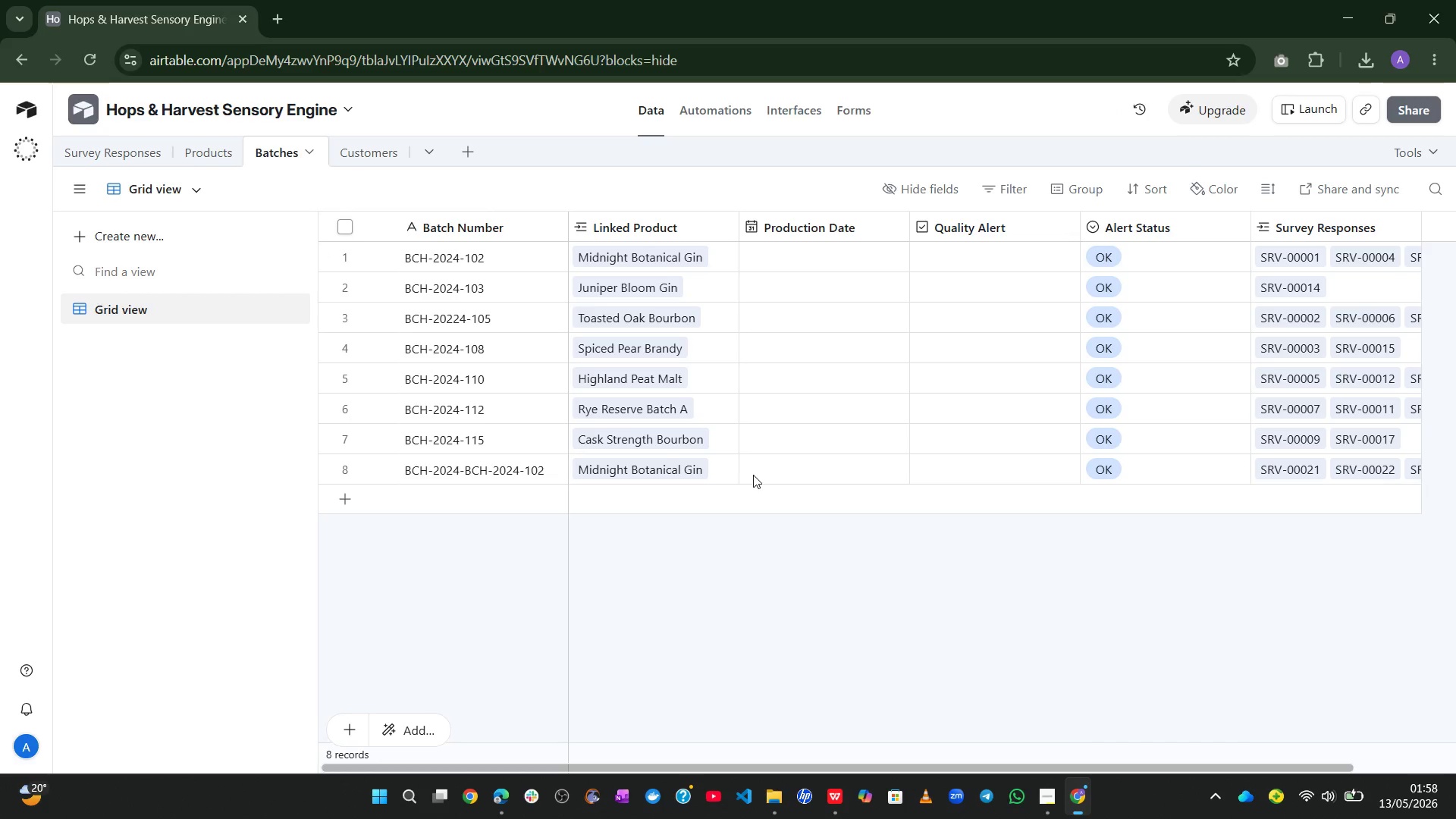 
left_click([111, 155])
 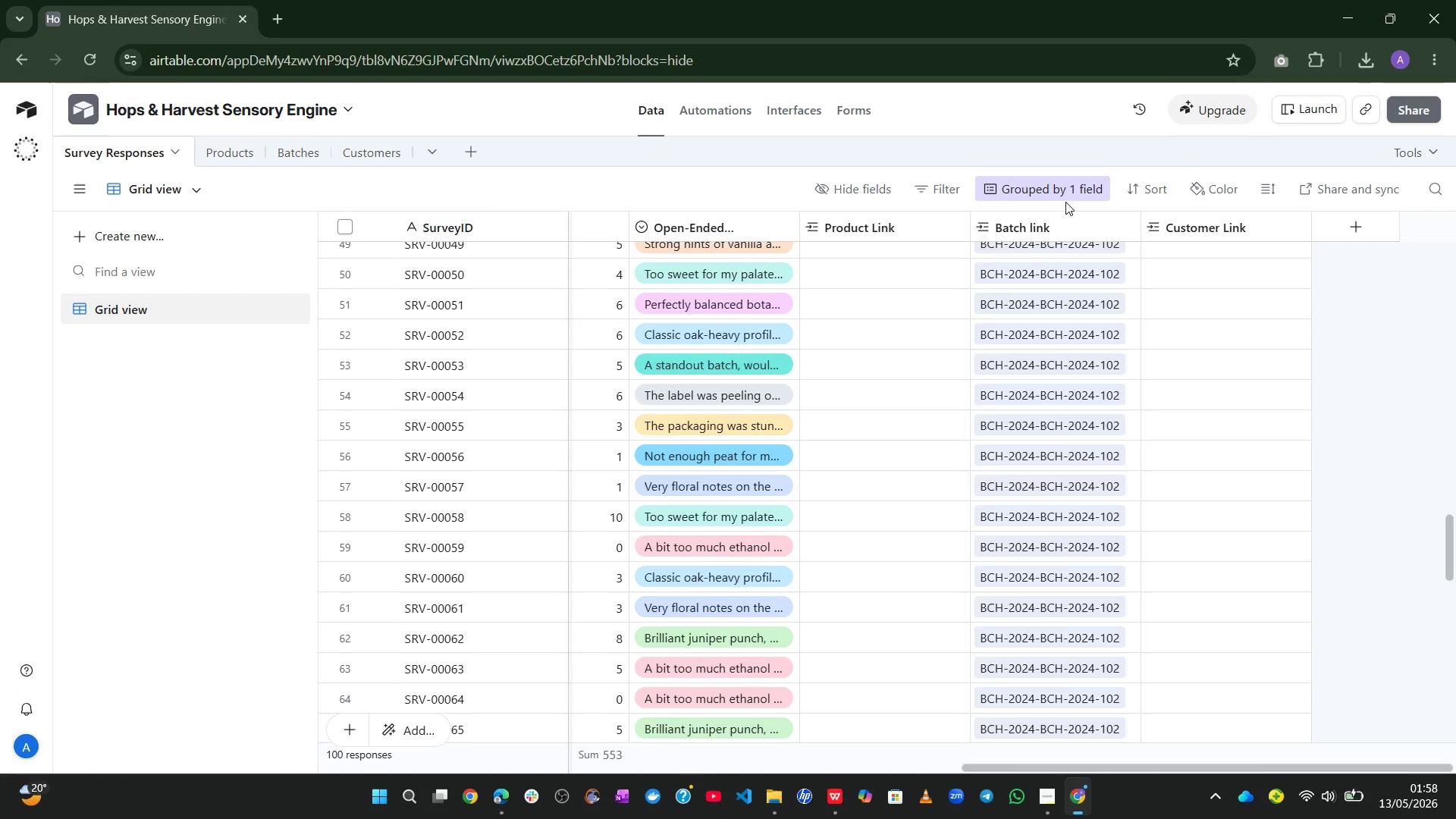 
left_click([1057, 187])
 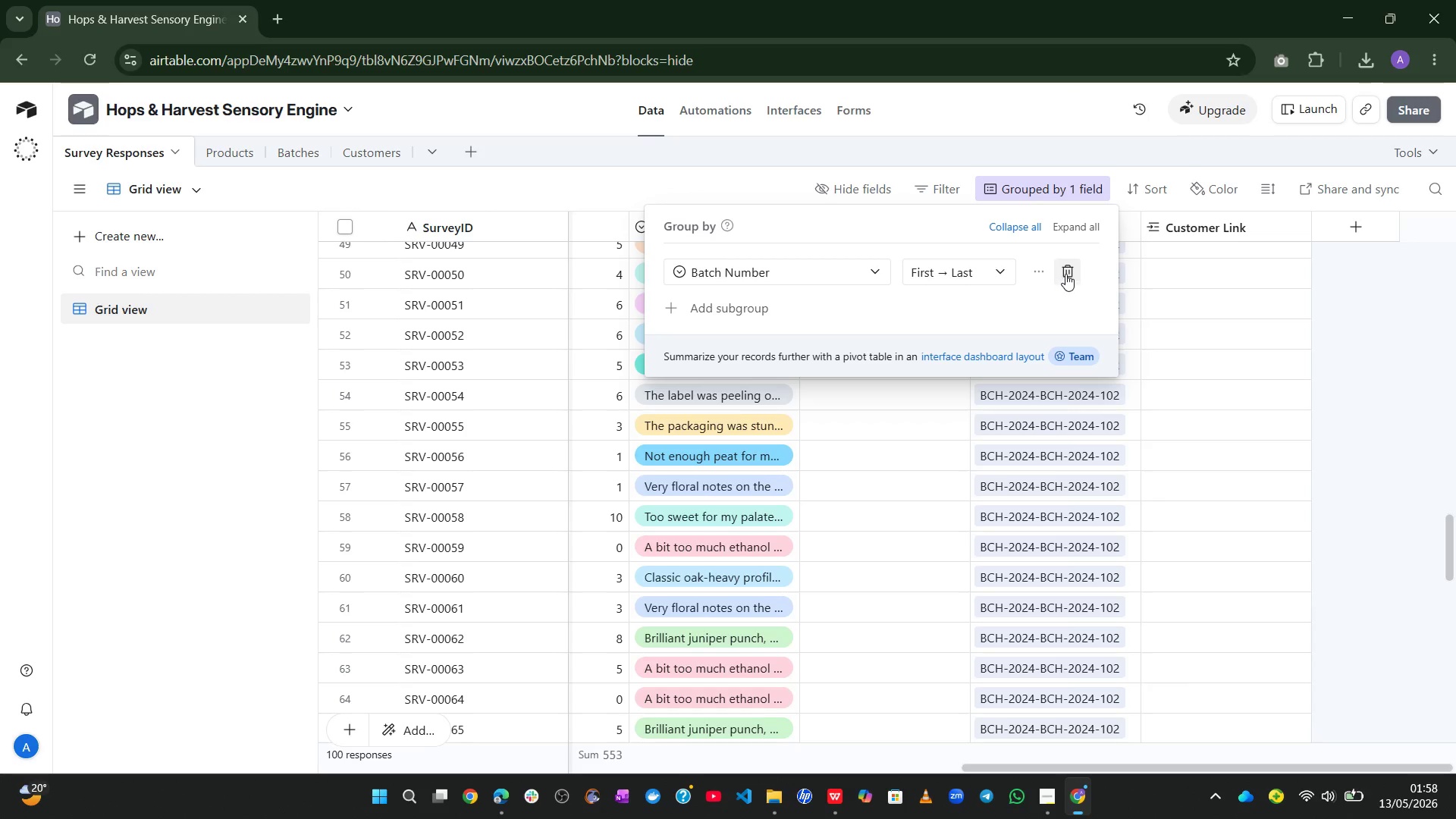 
left_click([1067, 272])
 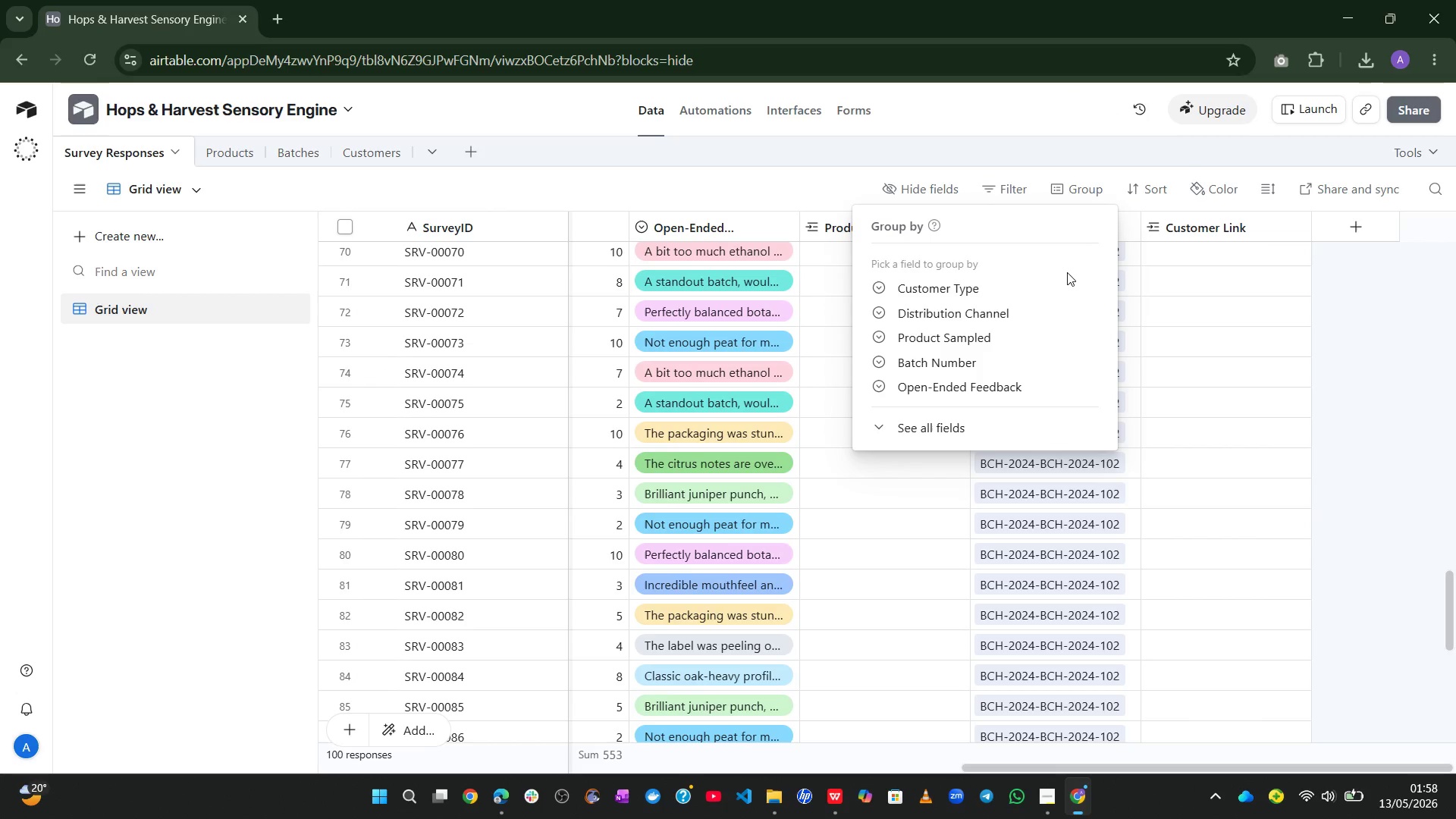 
wait(20.64)
 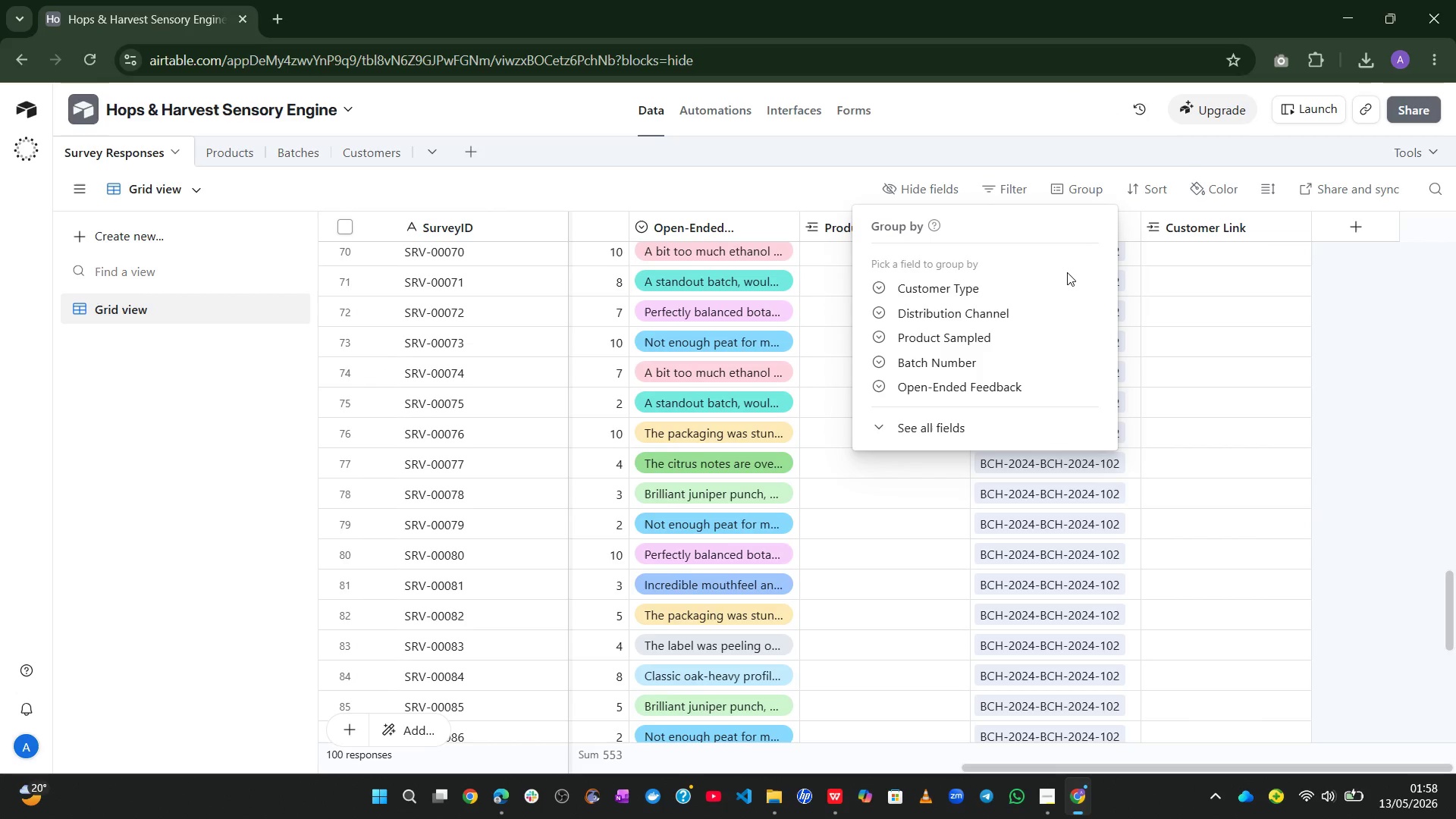 
left_click([213, 141])
 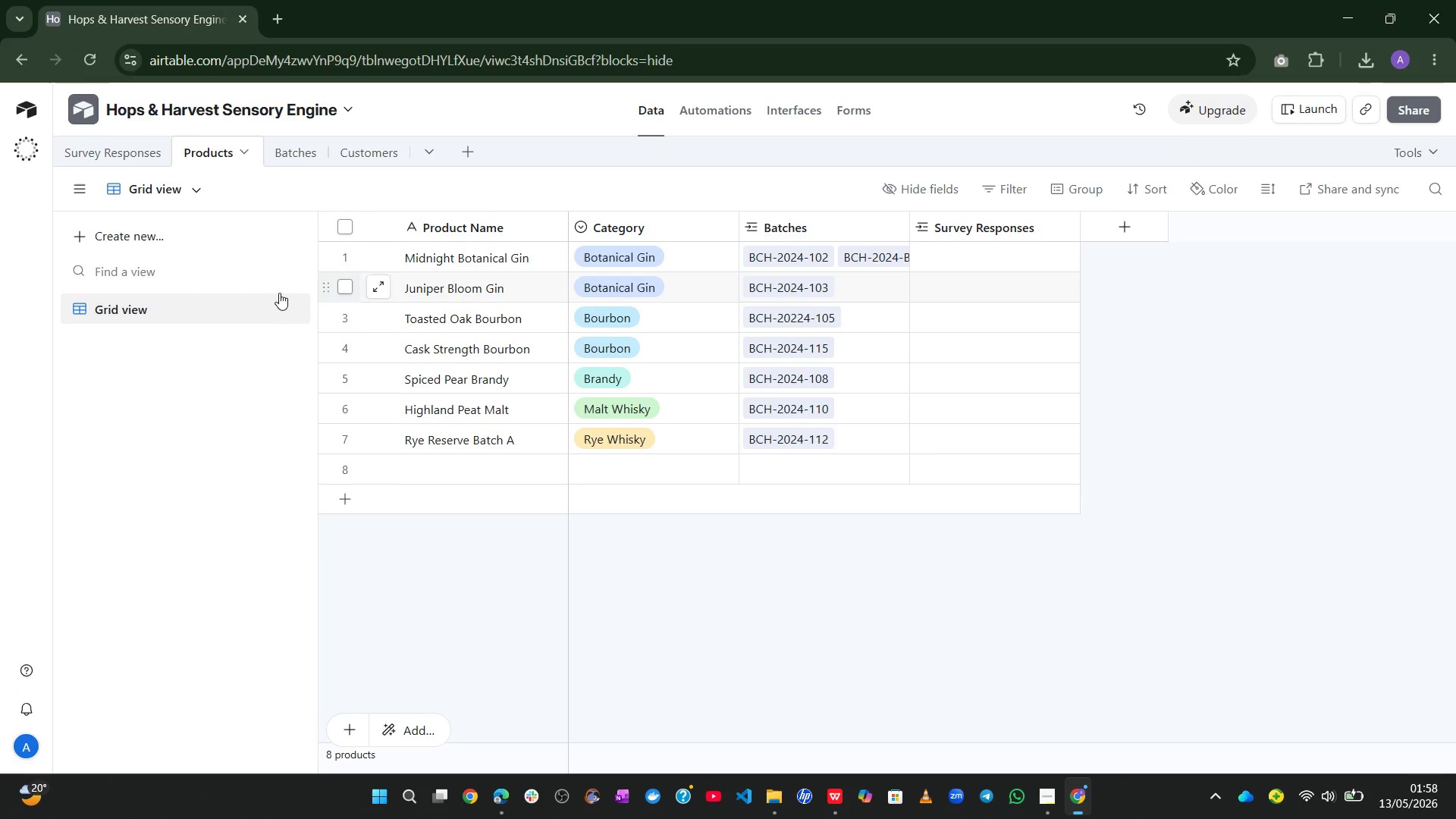 
wait(5.03)
 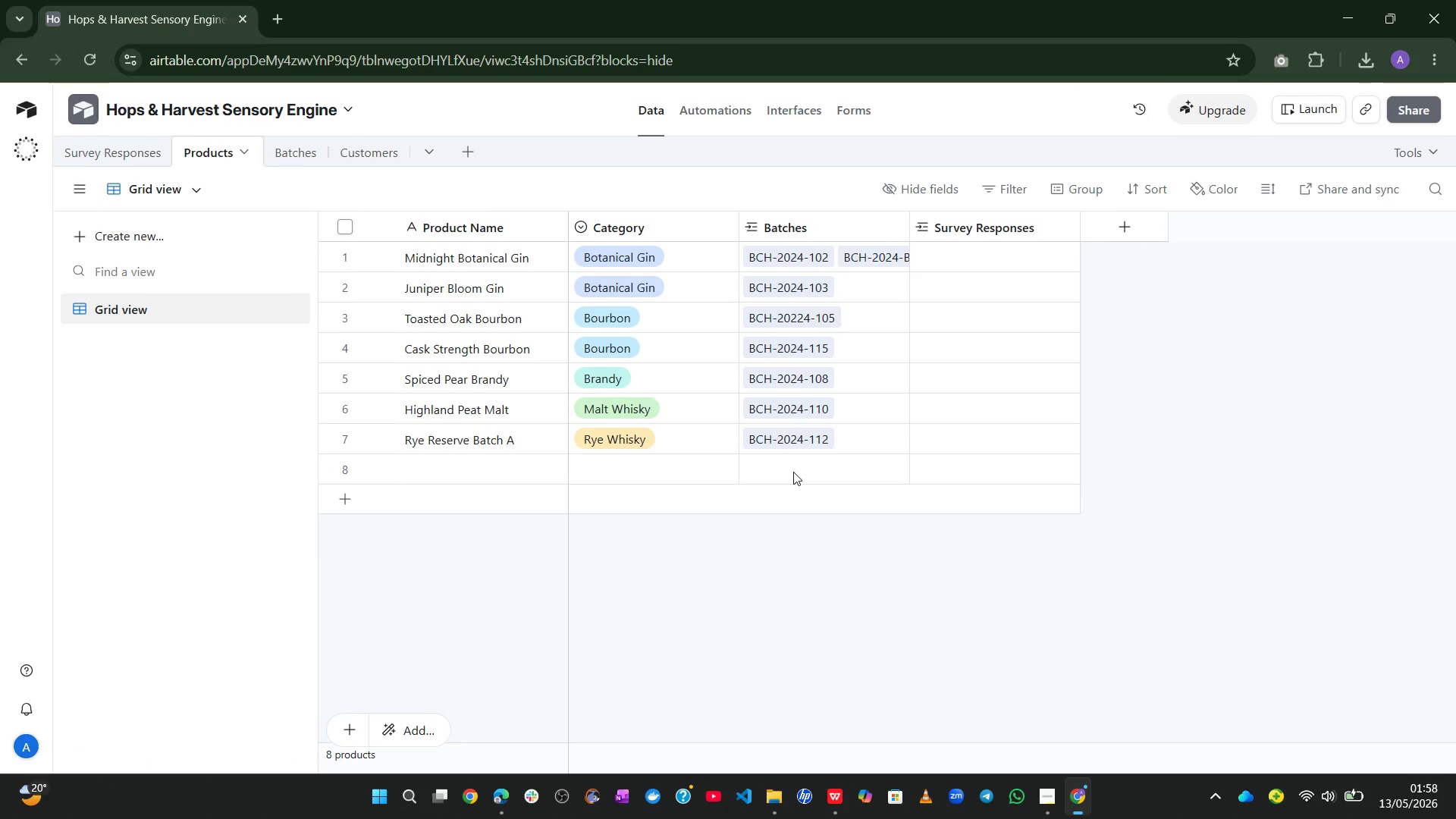 
left_click([105, 164])
 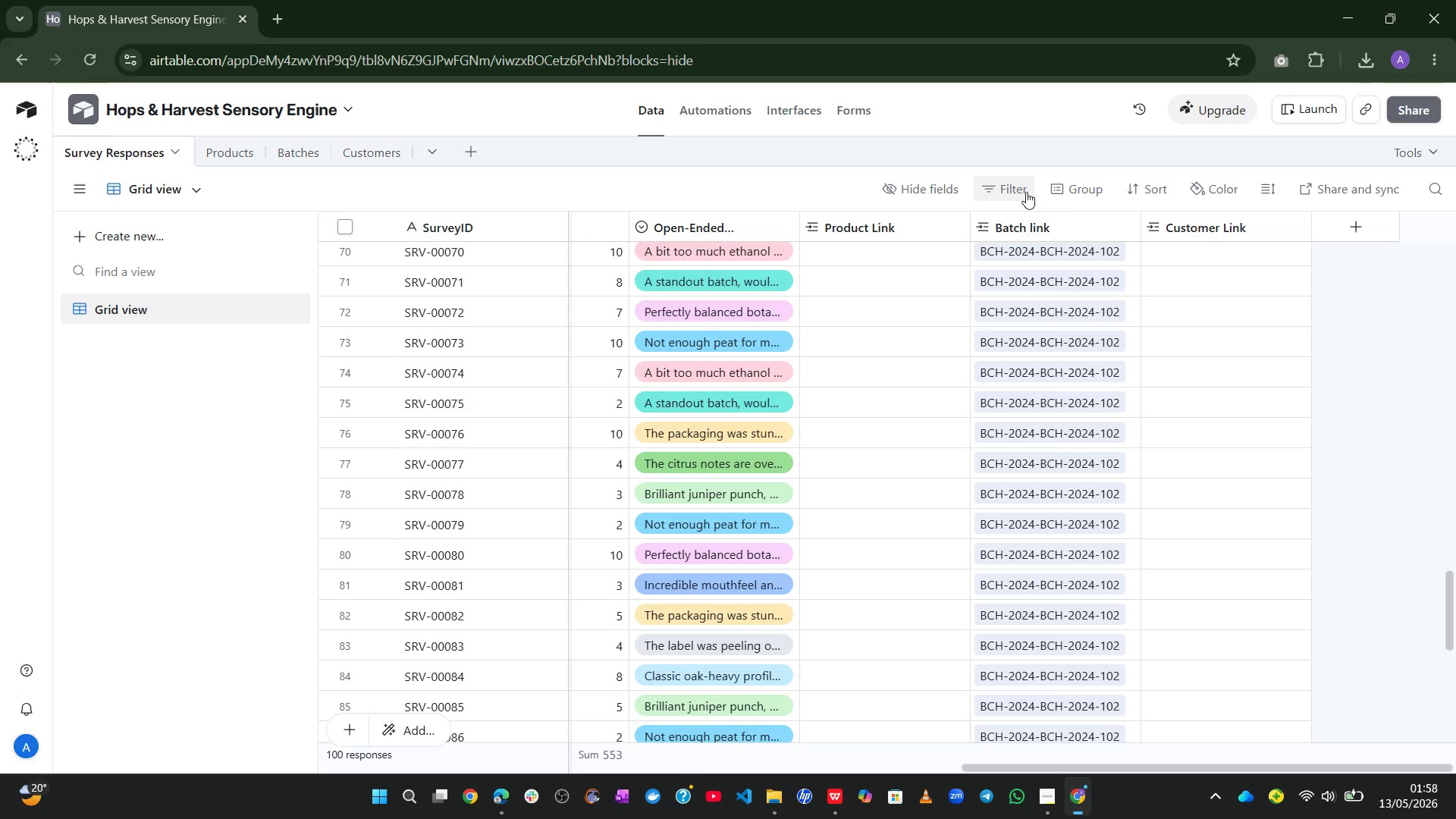 
left_click([1105, 192])
 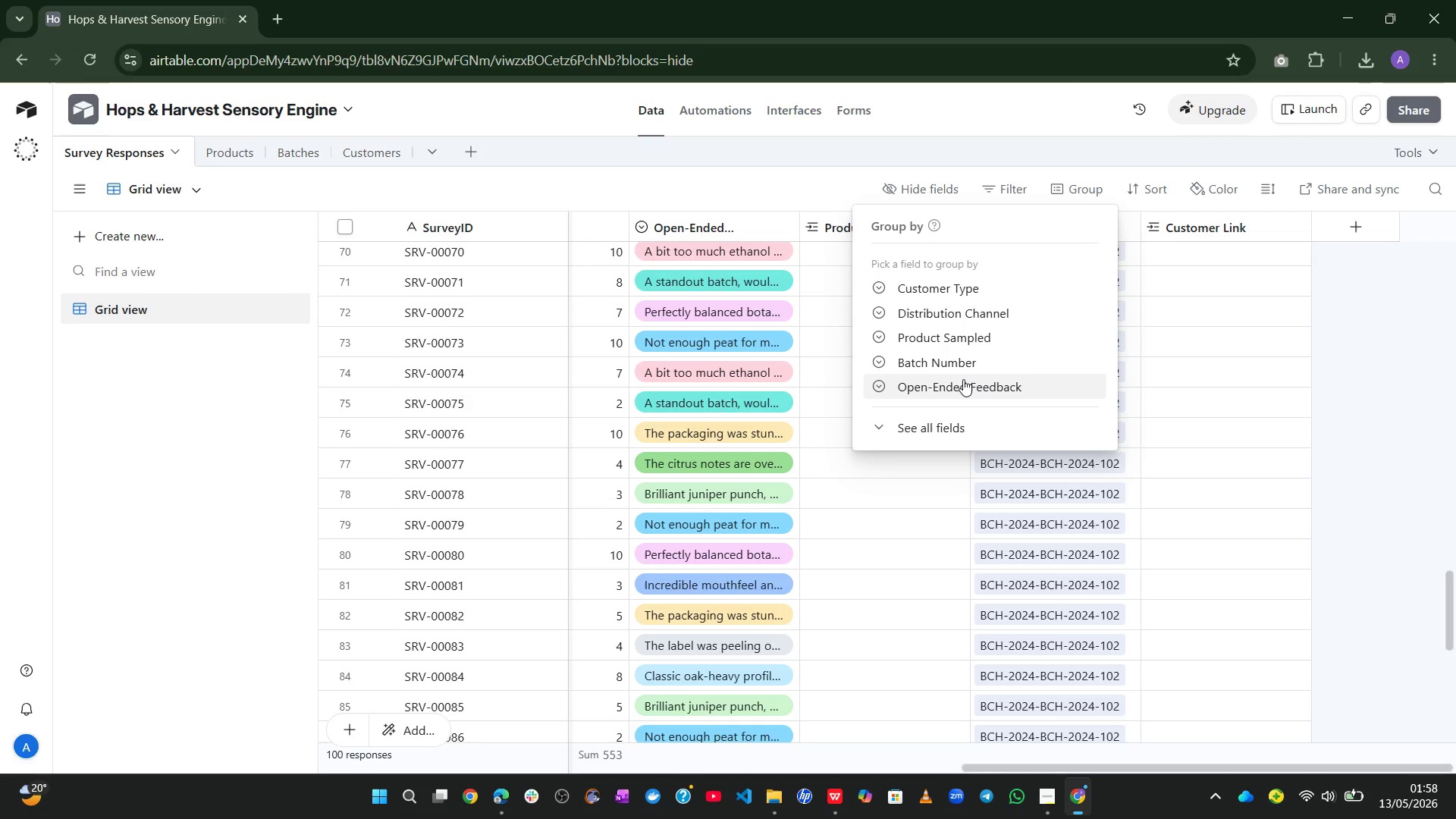 
left_click([952, 432])
 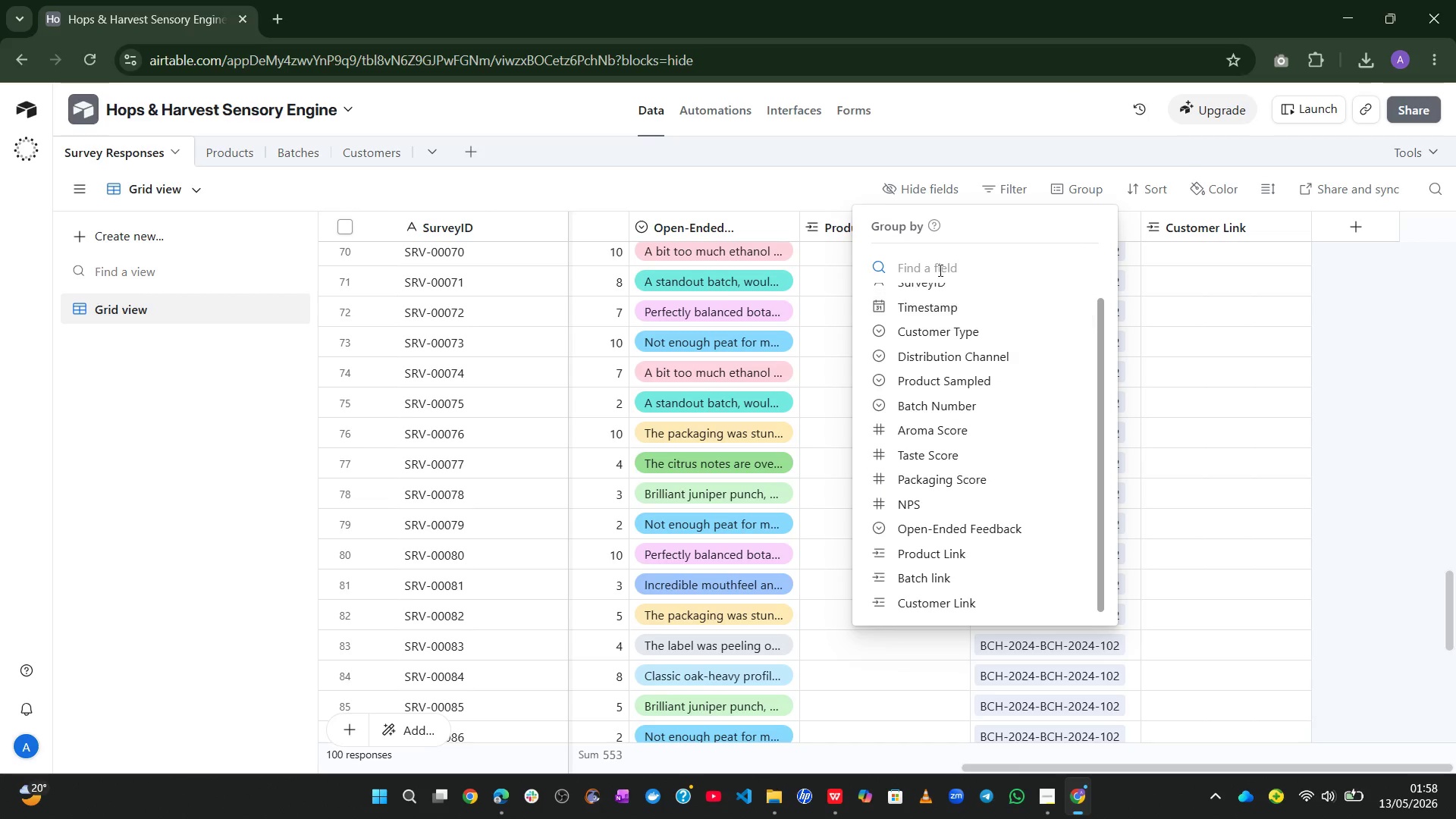 
left_click([673, 184])
 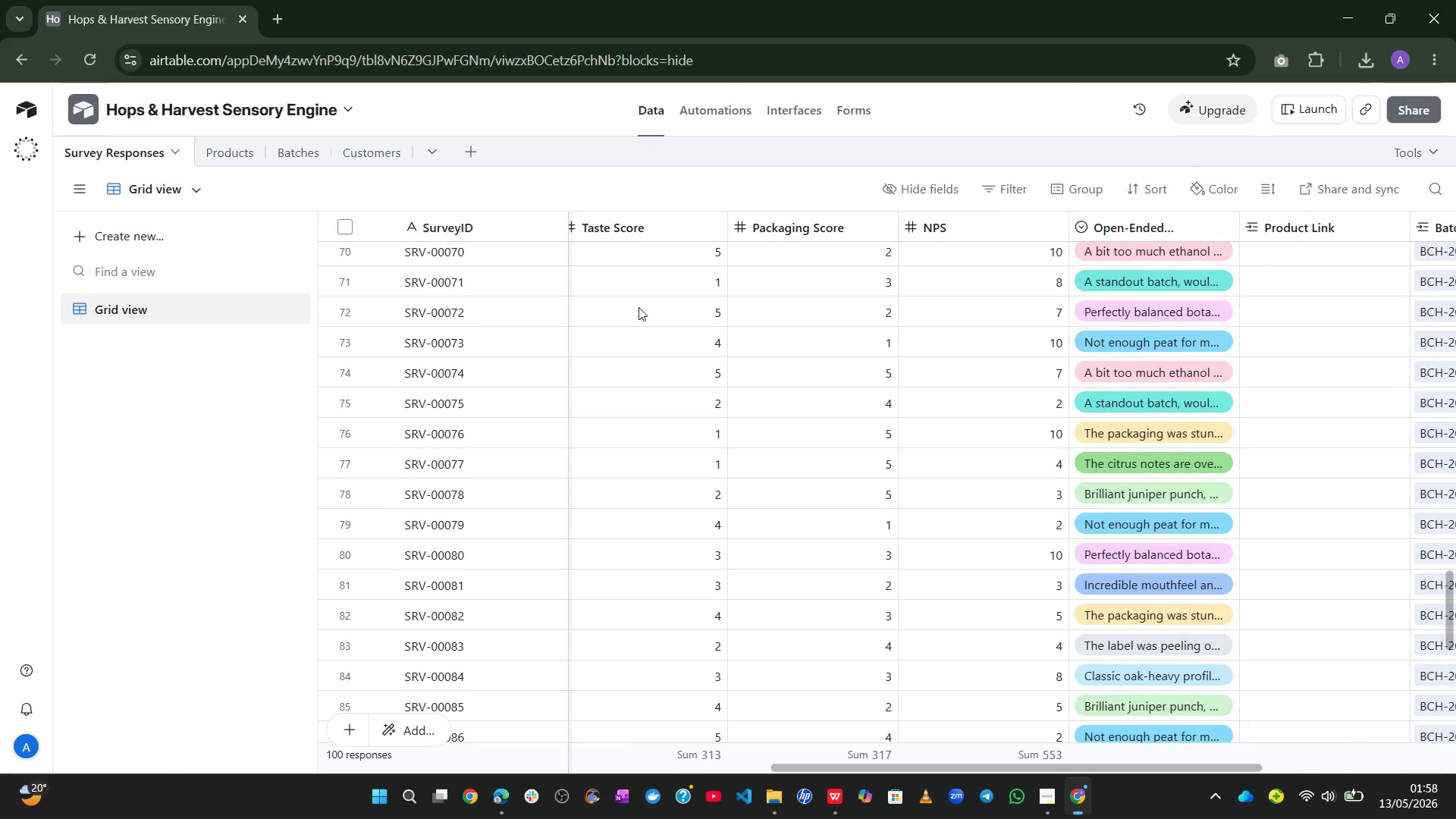 
mouse_move([770, 335])
 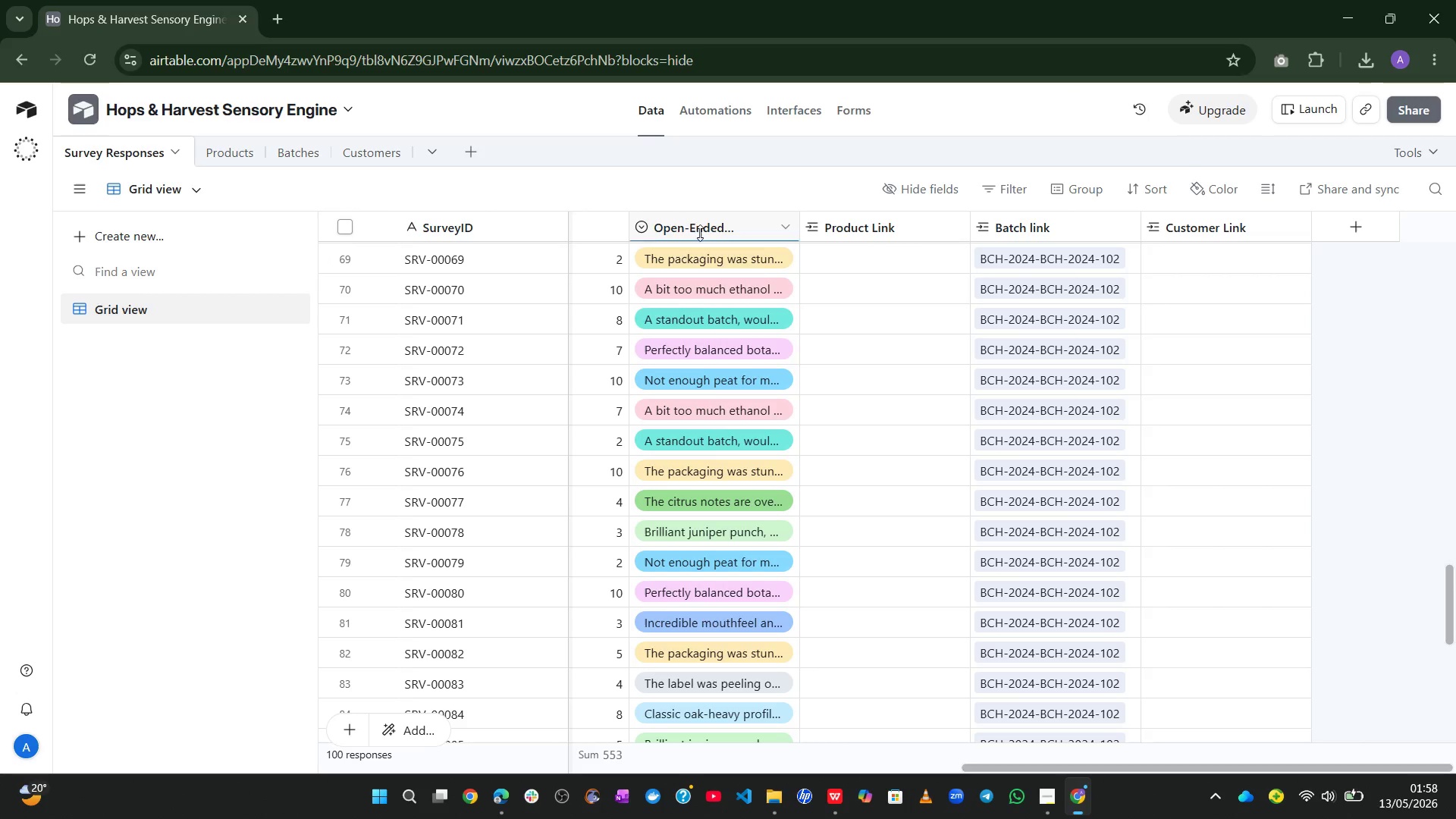 
double_click([698, 227])
 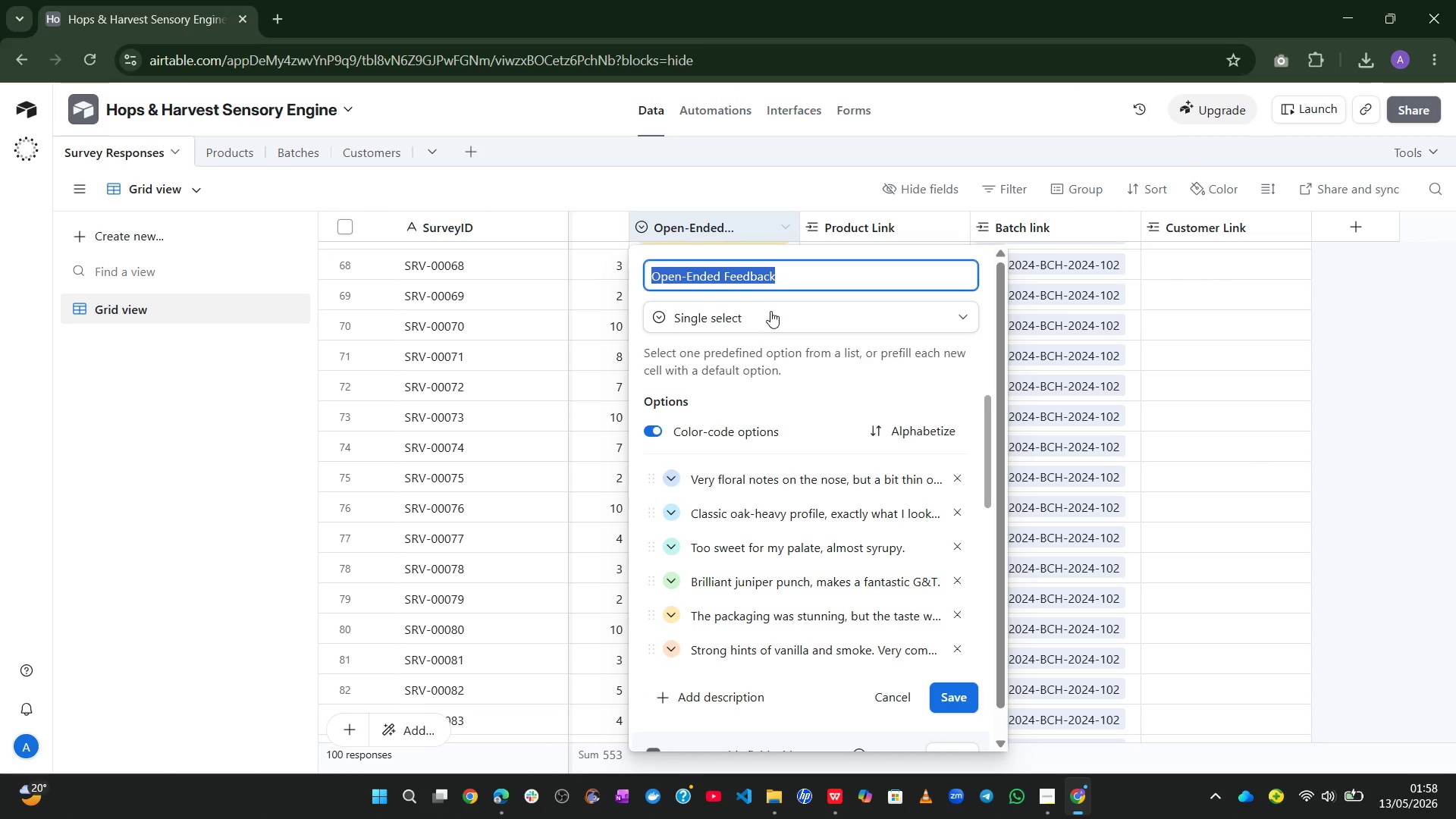 
left_click([770, 313])
 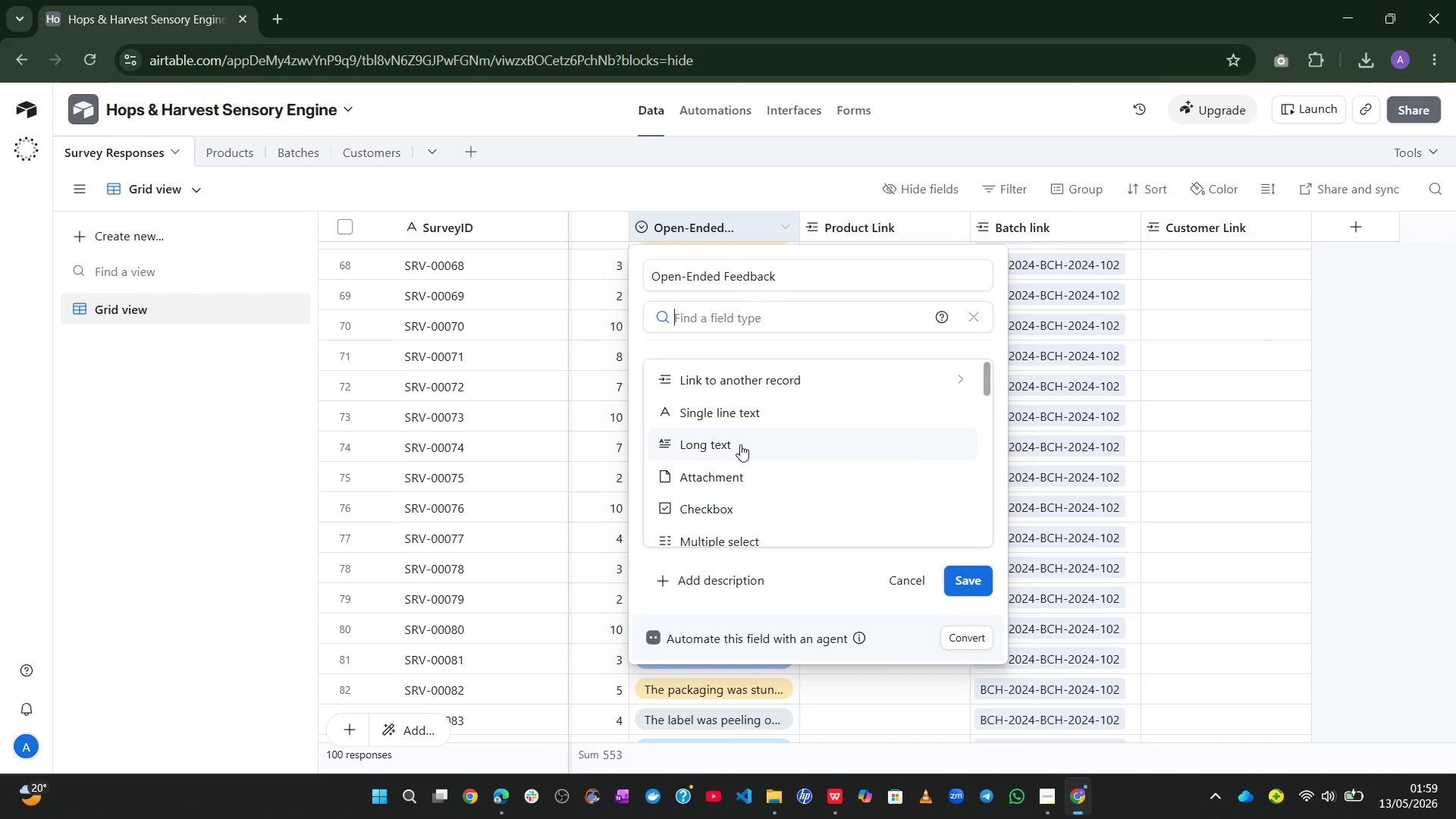 
left_click([740, 444])
 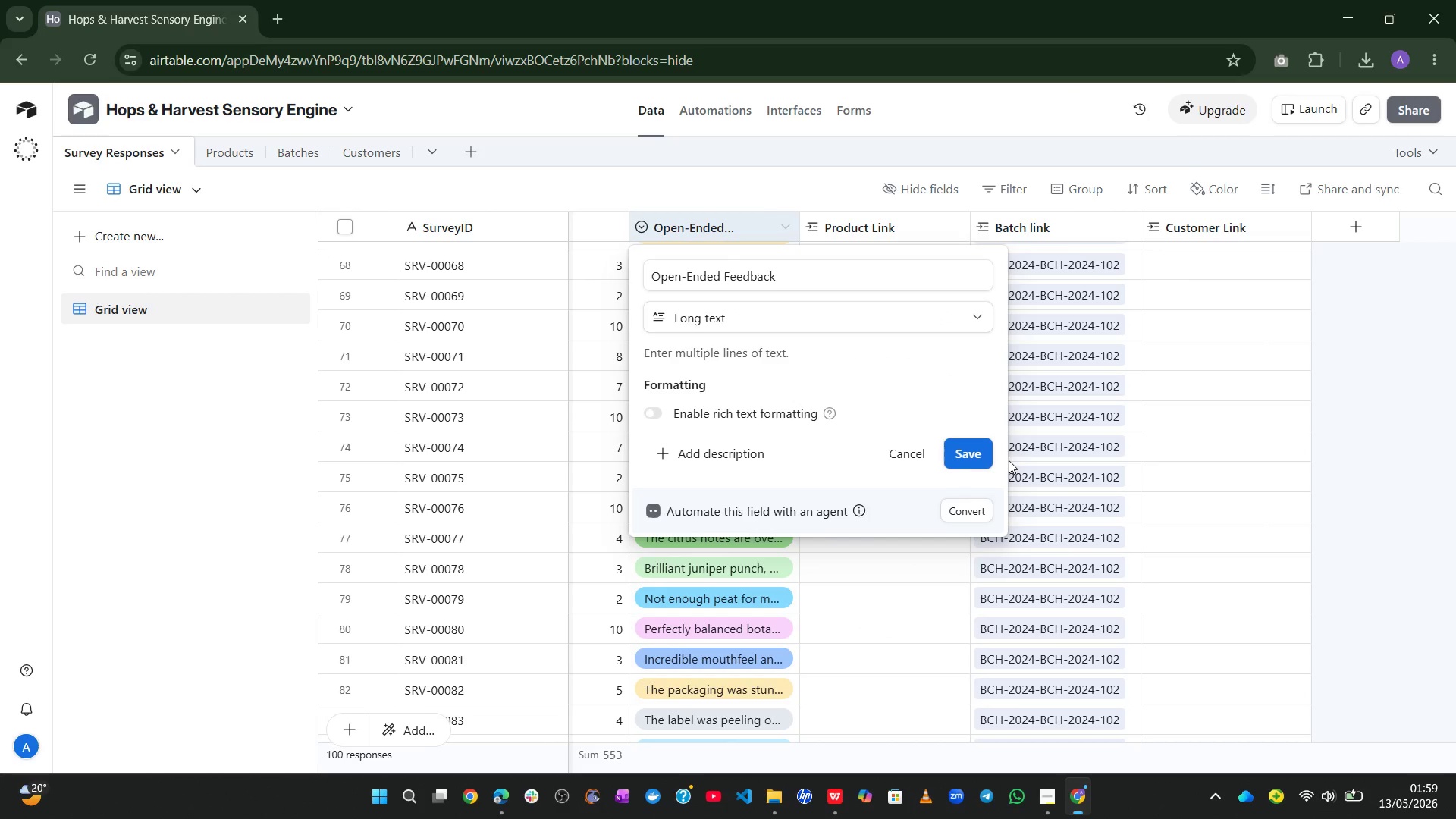 
left_click([989, 460])
 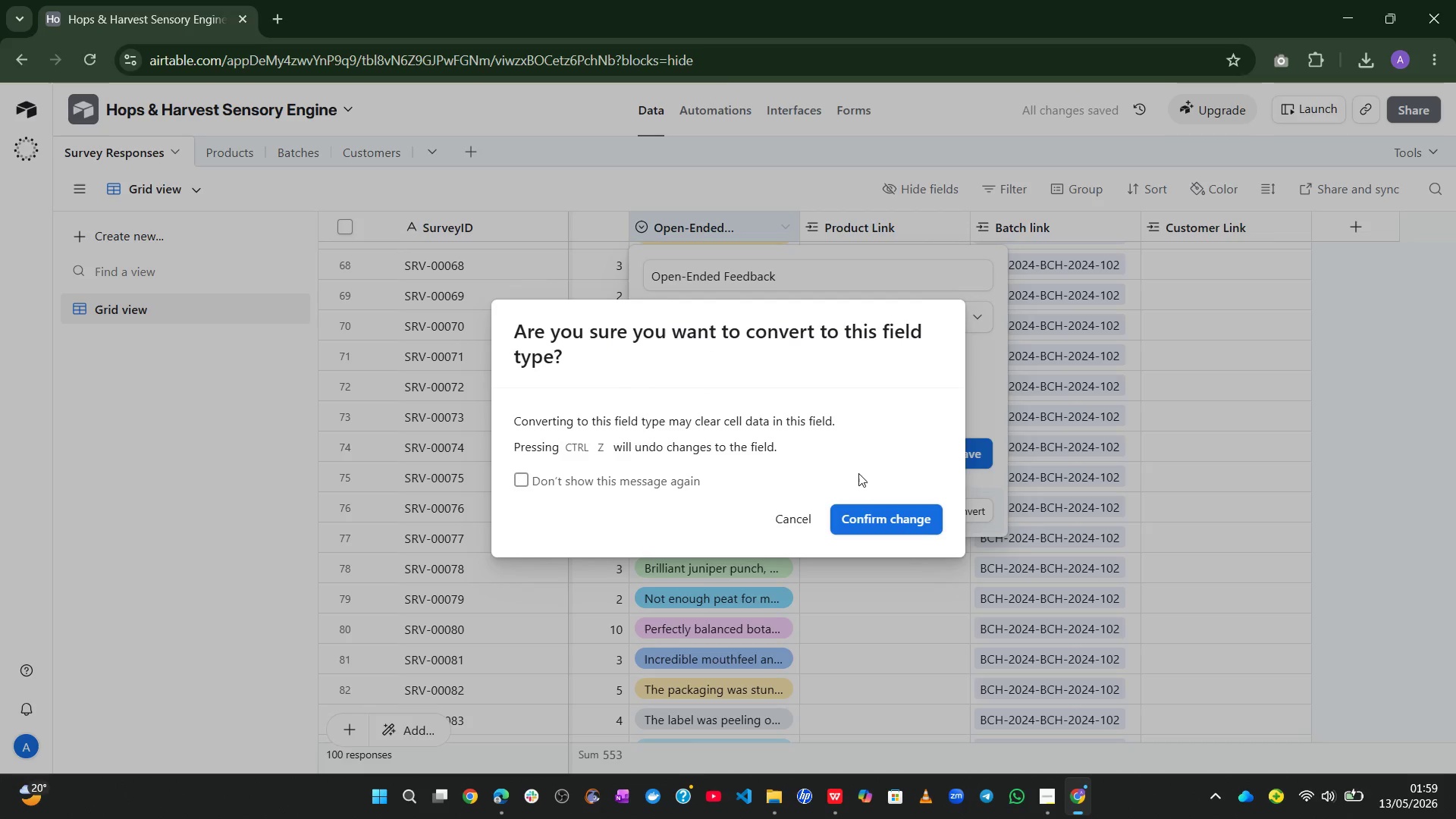 
left_click([868, 519])
 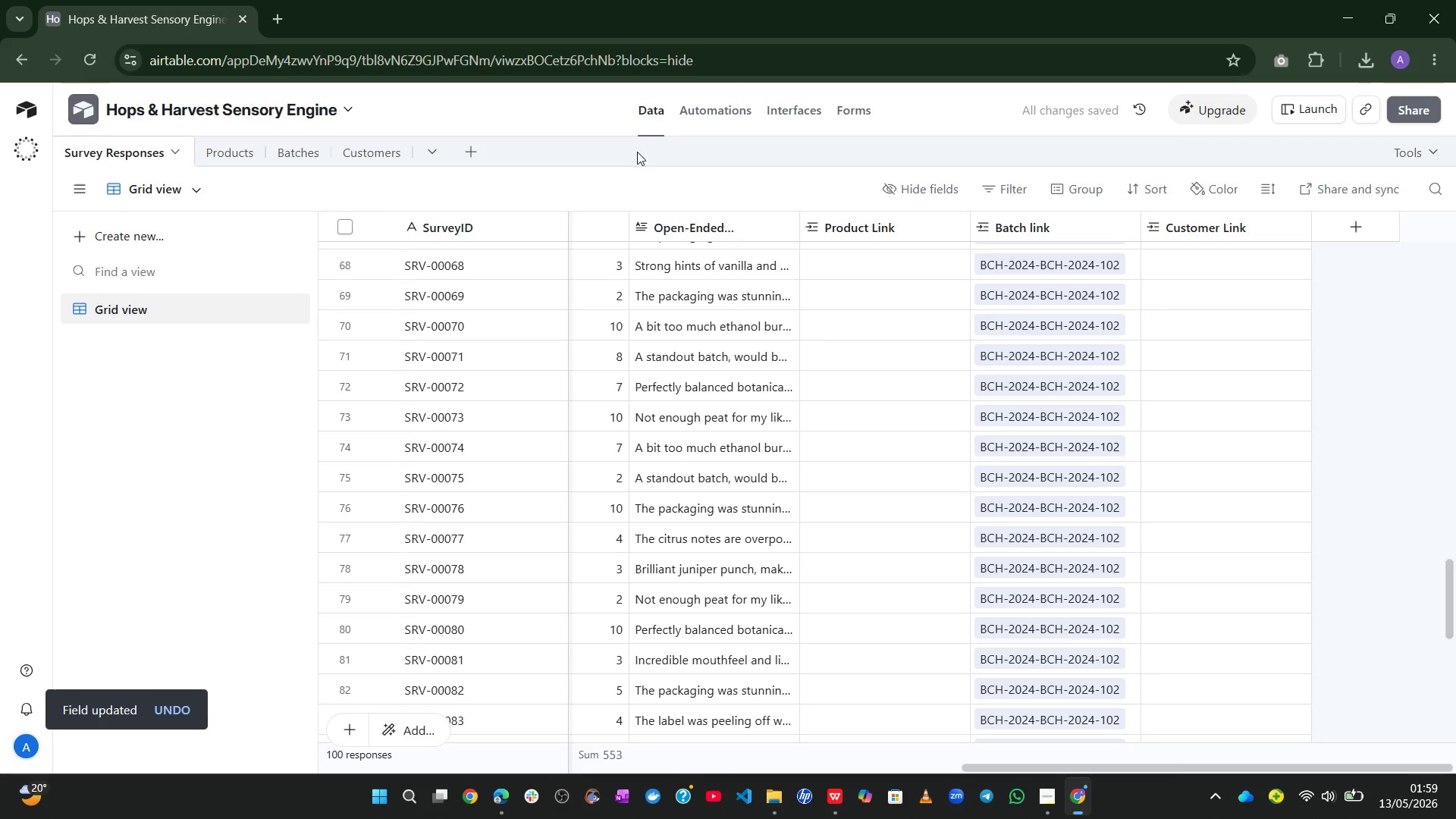 
left_click([632, 145])
 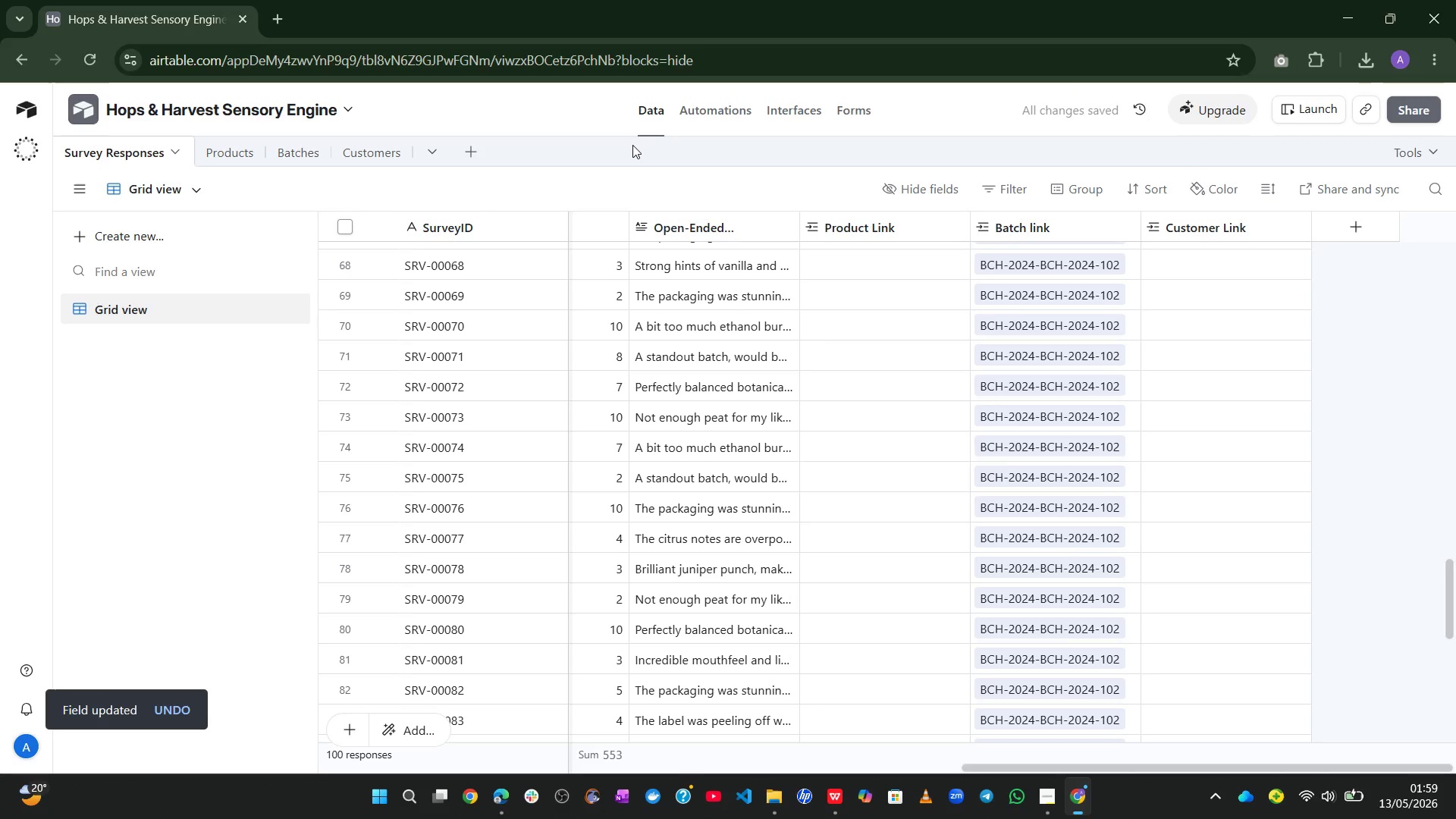 
mouse_move([705, 341])
 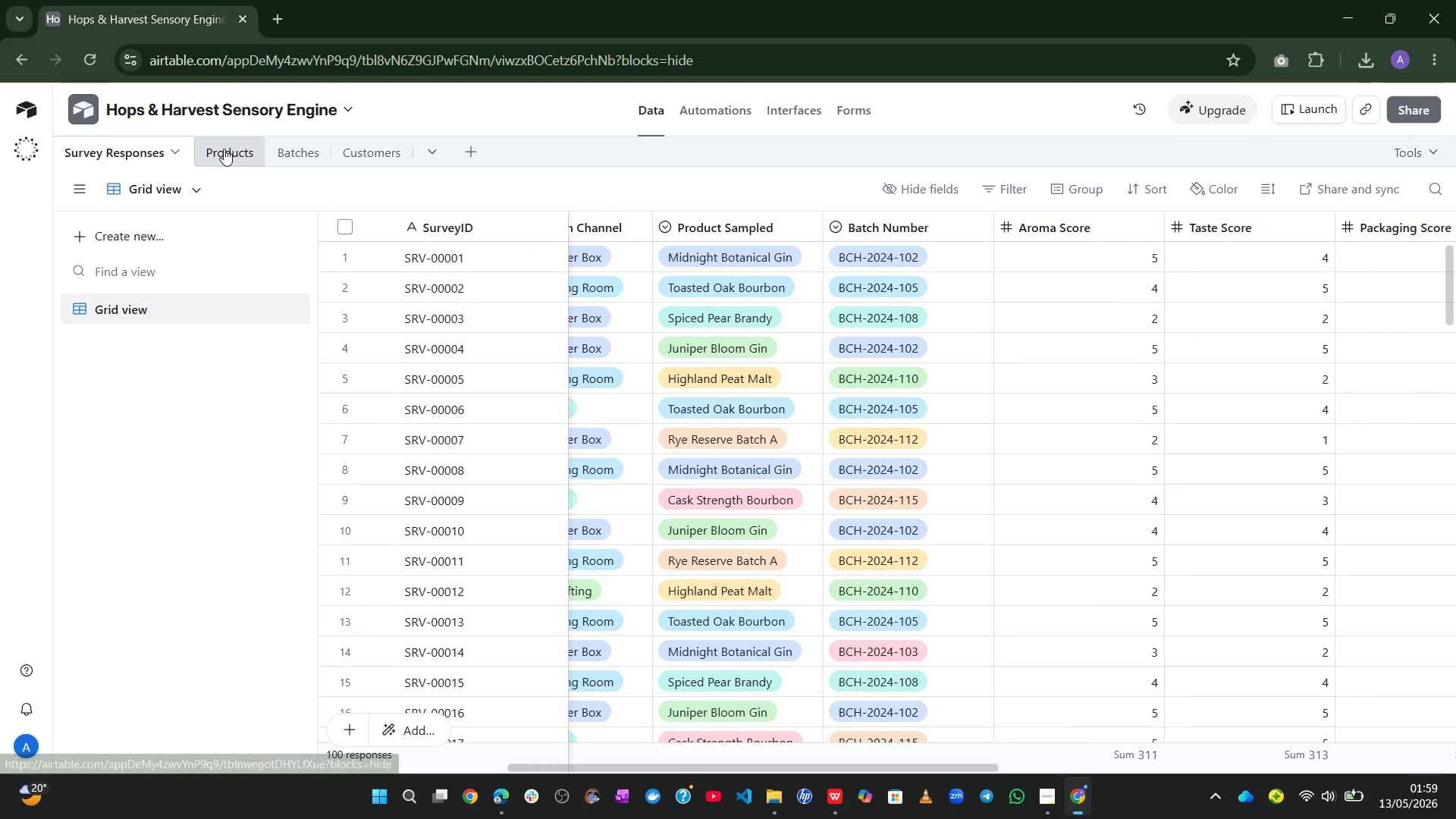 
left_click([224, 149])
 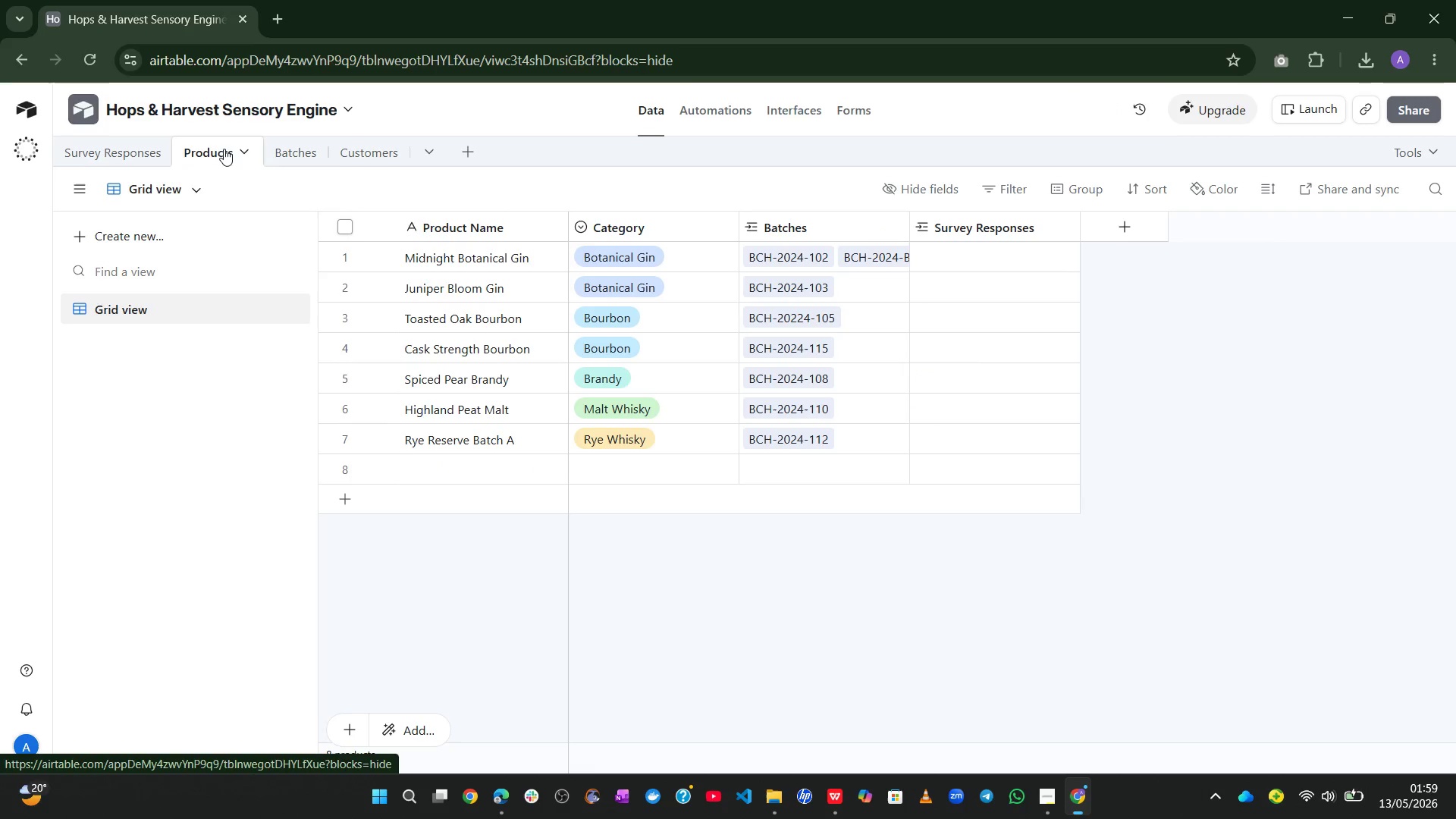 
left_click([120, 157])
 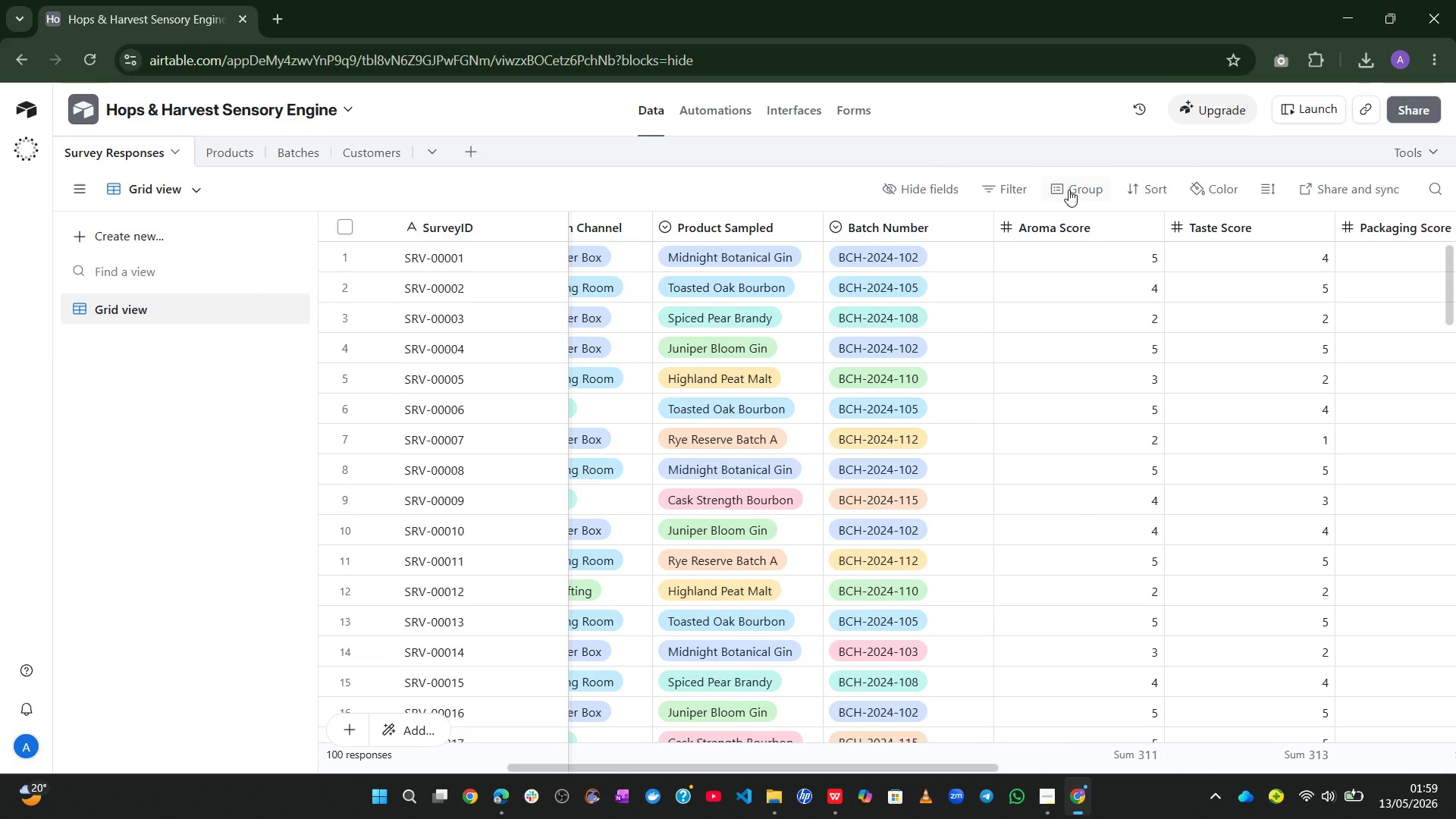 
left_click([1070, 190])
 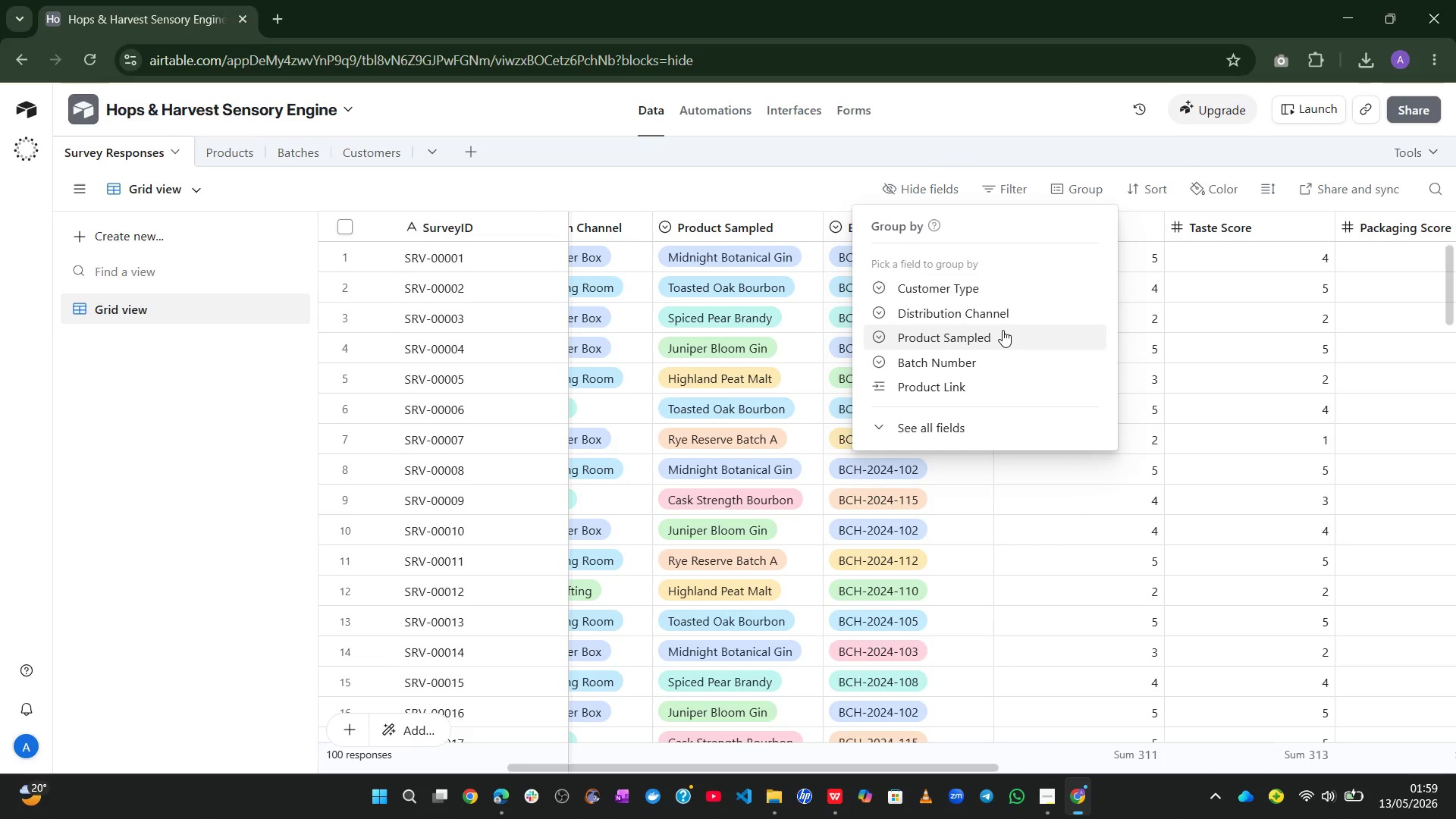 
left_click([1003, 330])
 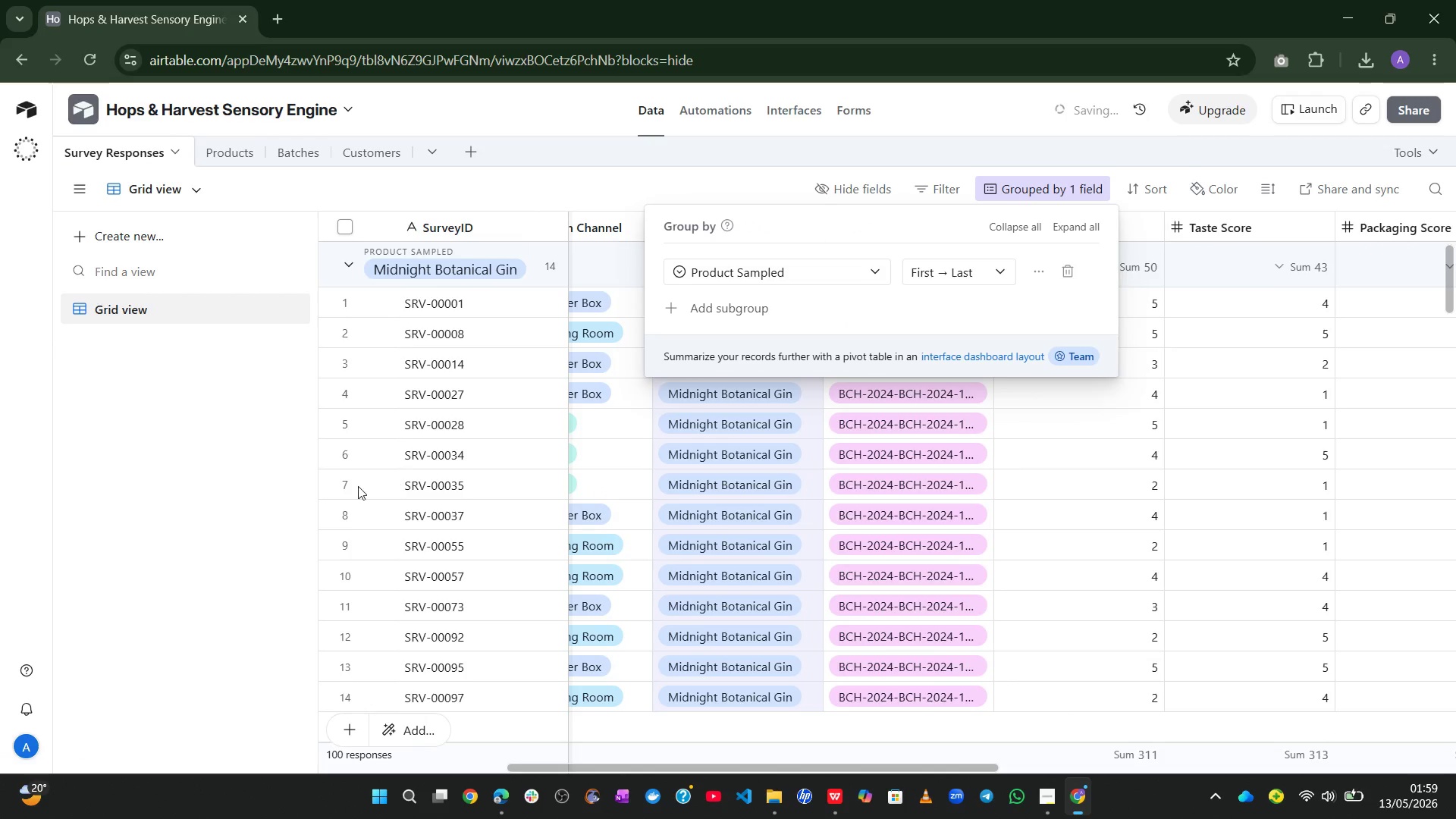 
left_click([197, 521])
 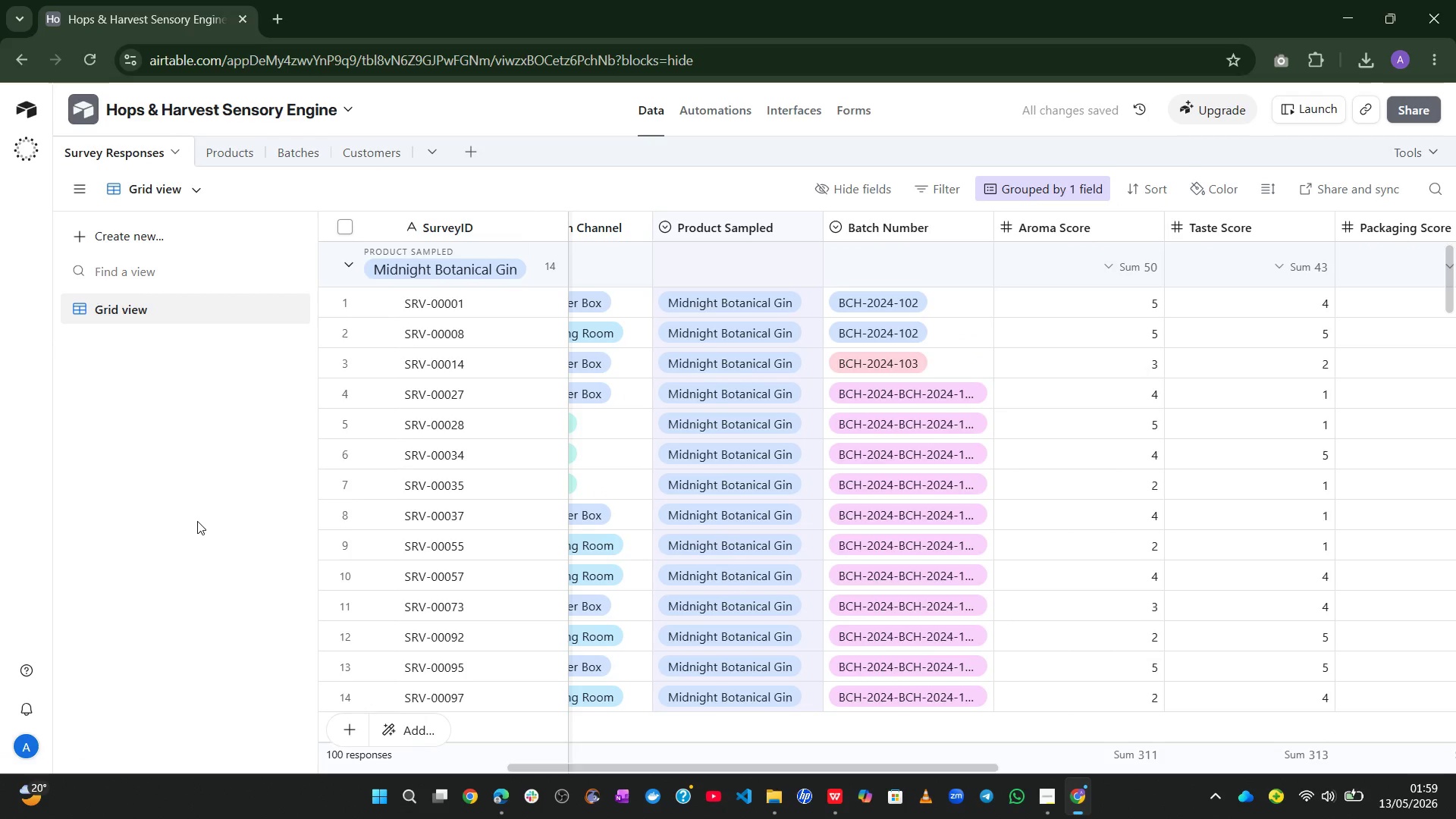 
left_click([197, 521])
 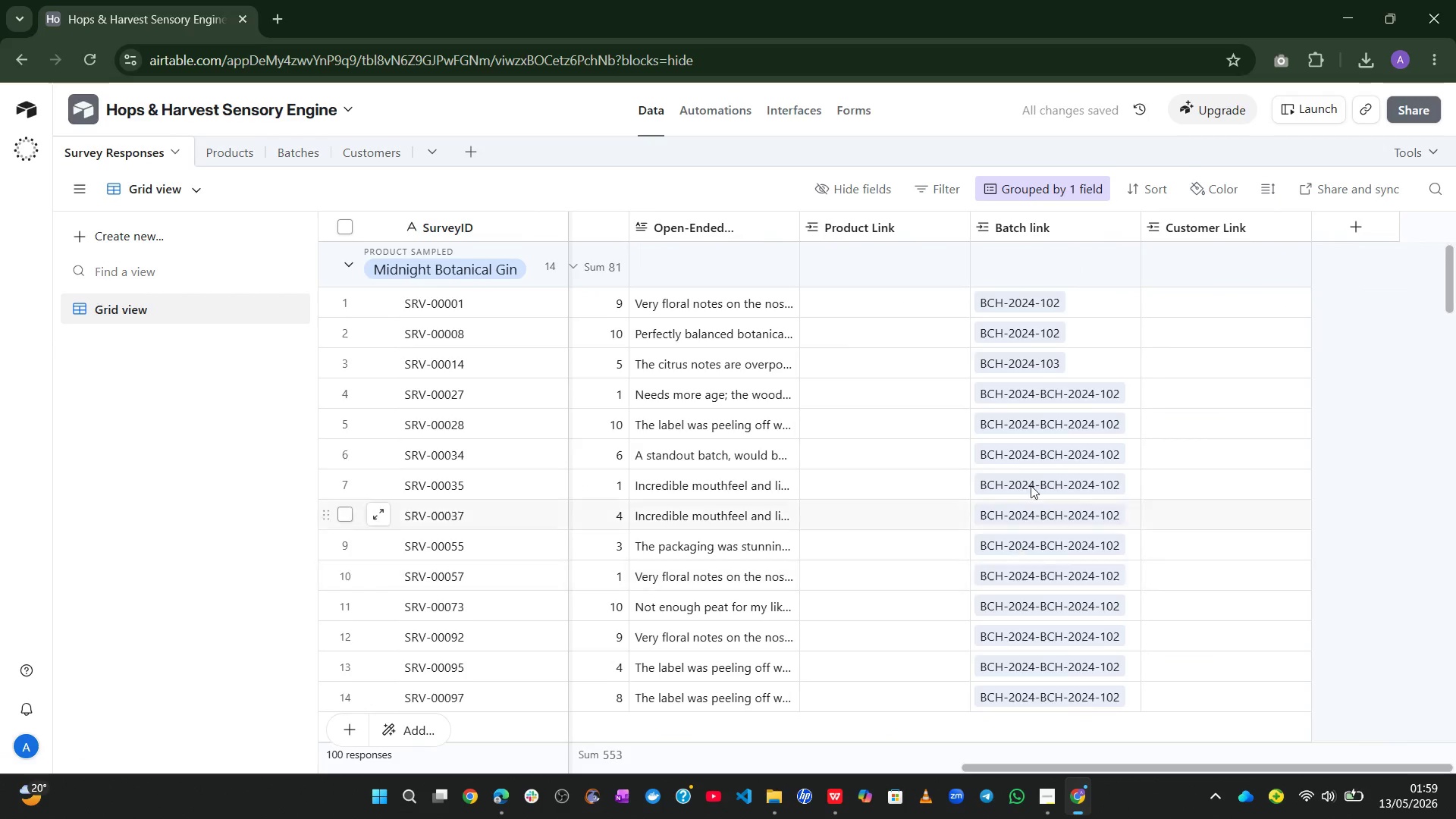 
left_click([885, 306])
 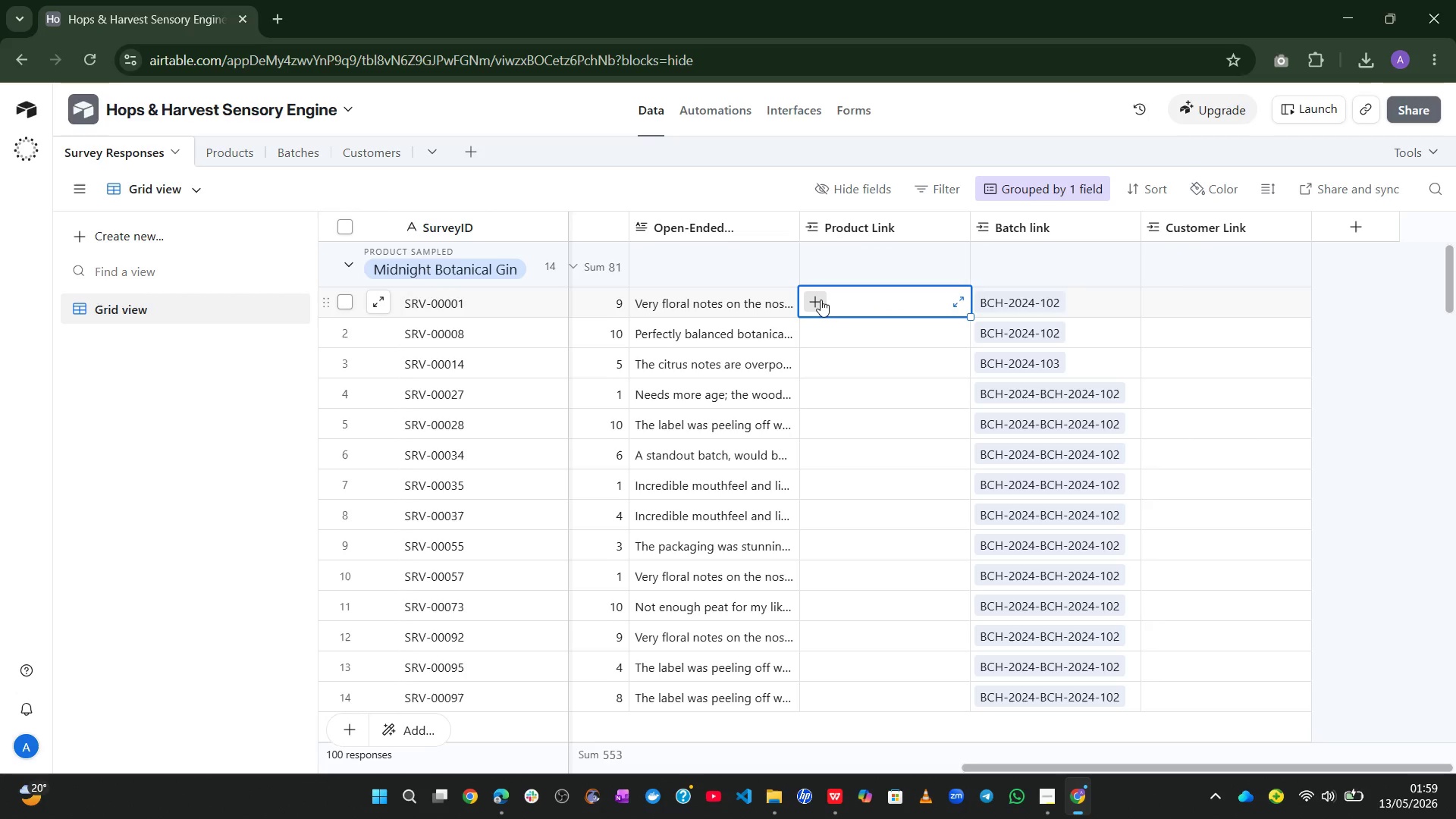 
left_click([817, 300])
 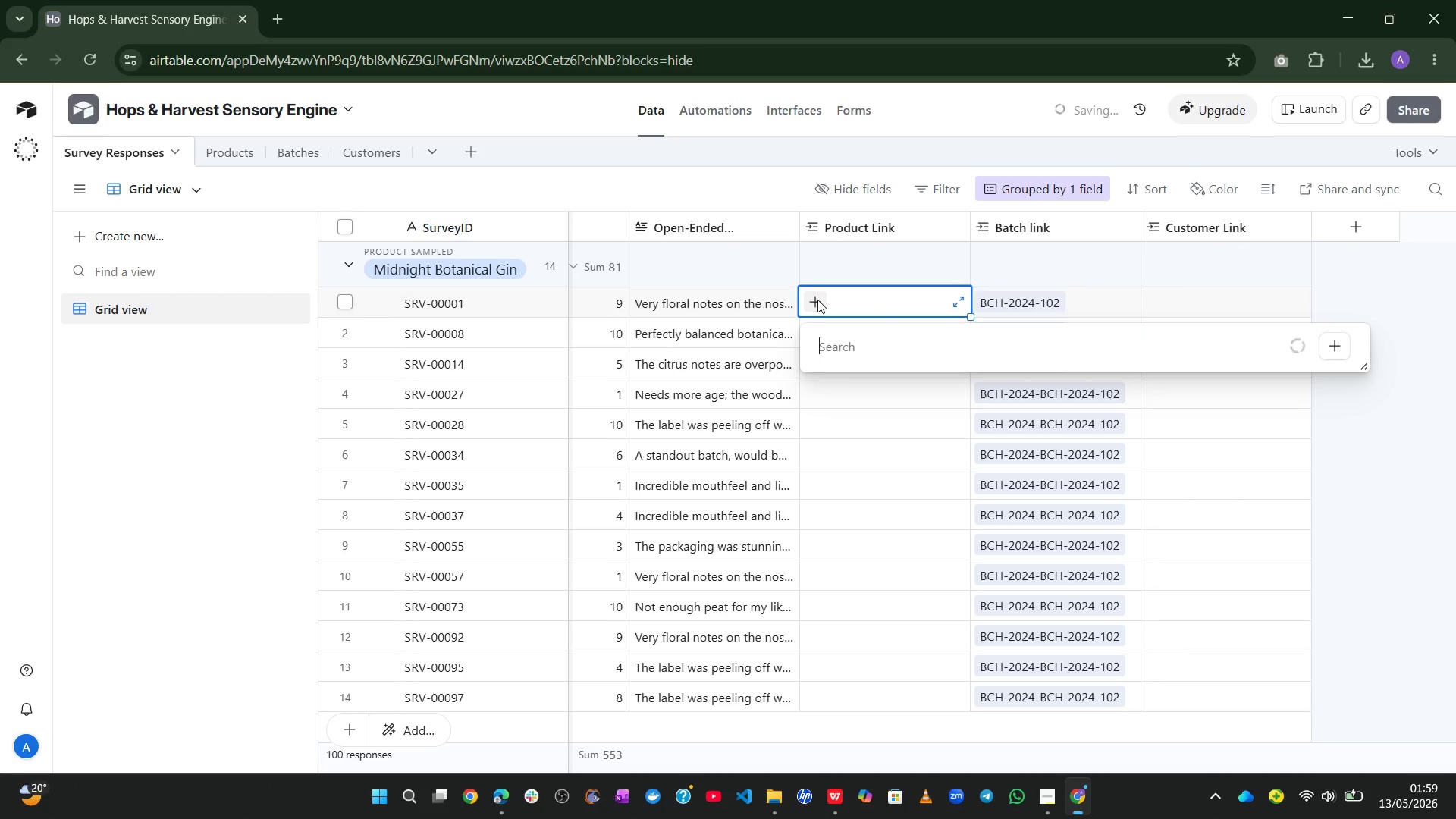 
key(M)
 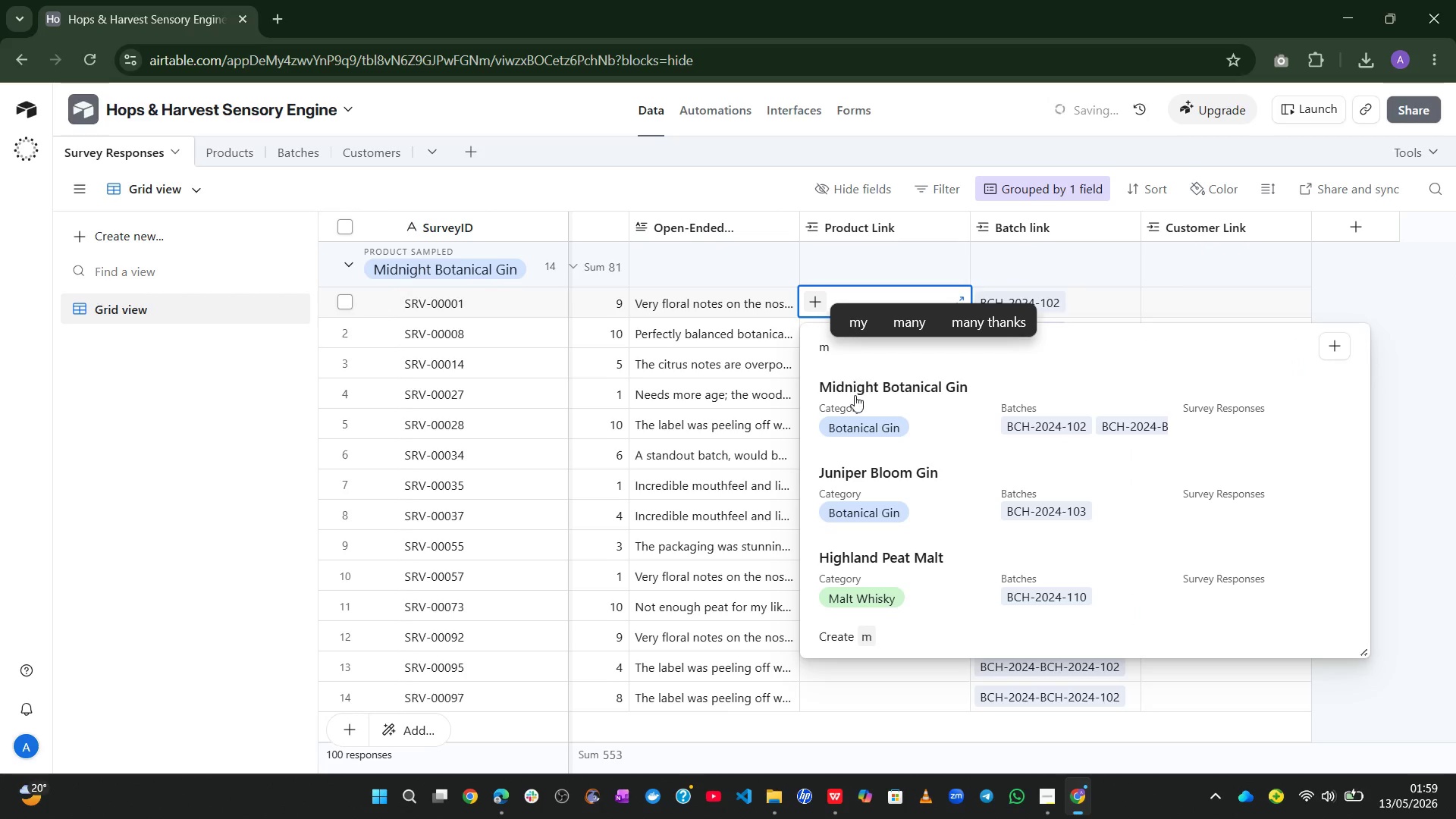 
left_click([855, 400])
 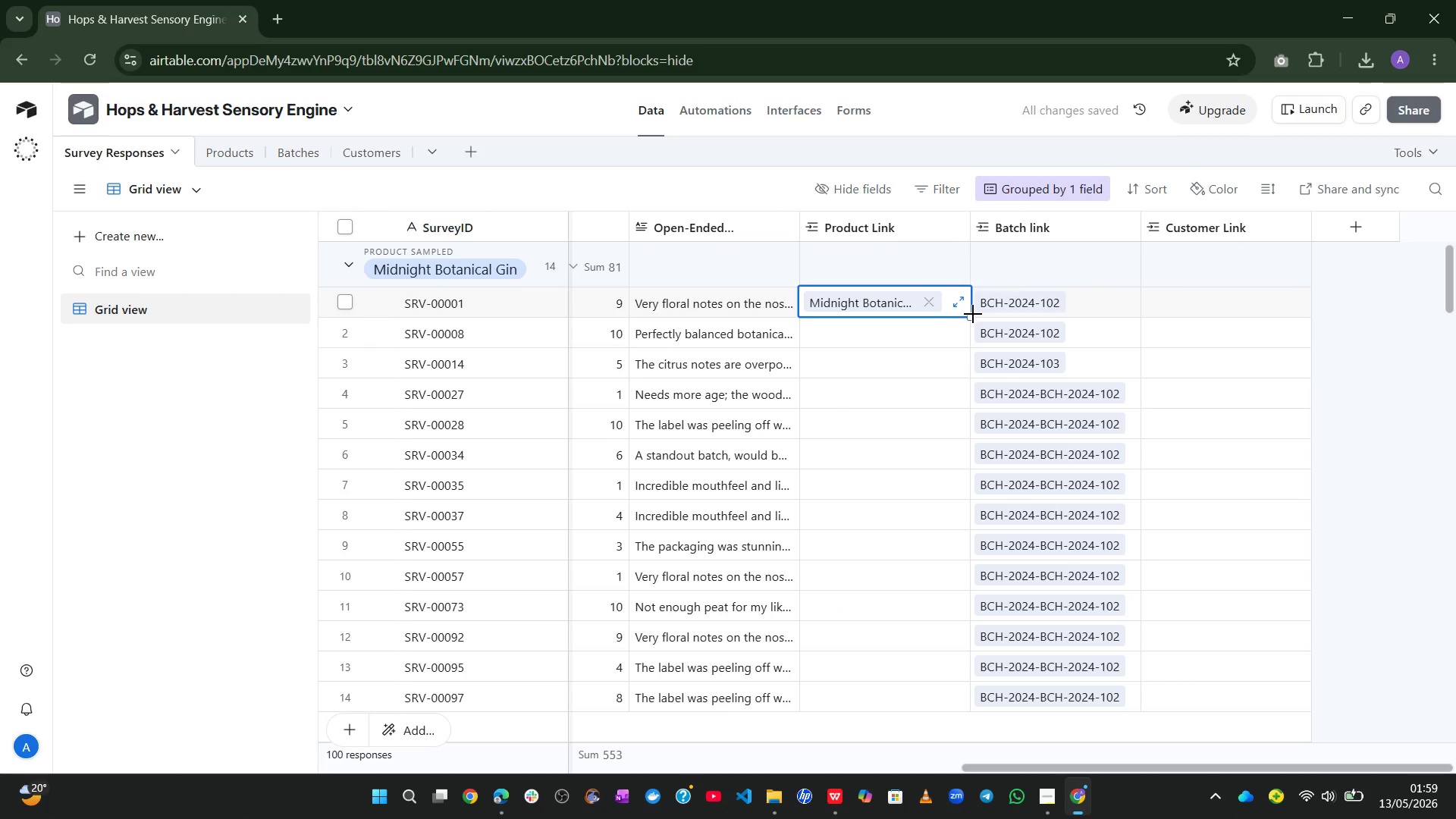 
left_click_drag(start_coordinate=[971, 314], to_coordinate=[936, 760])
 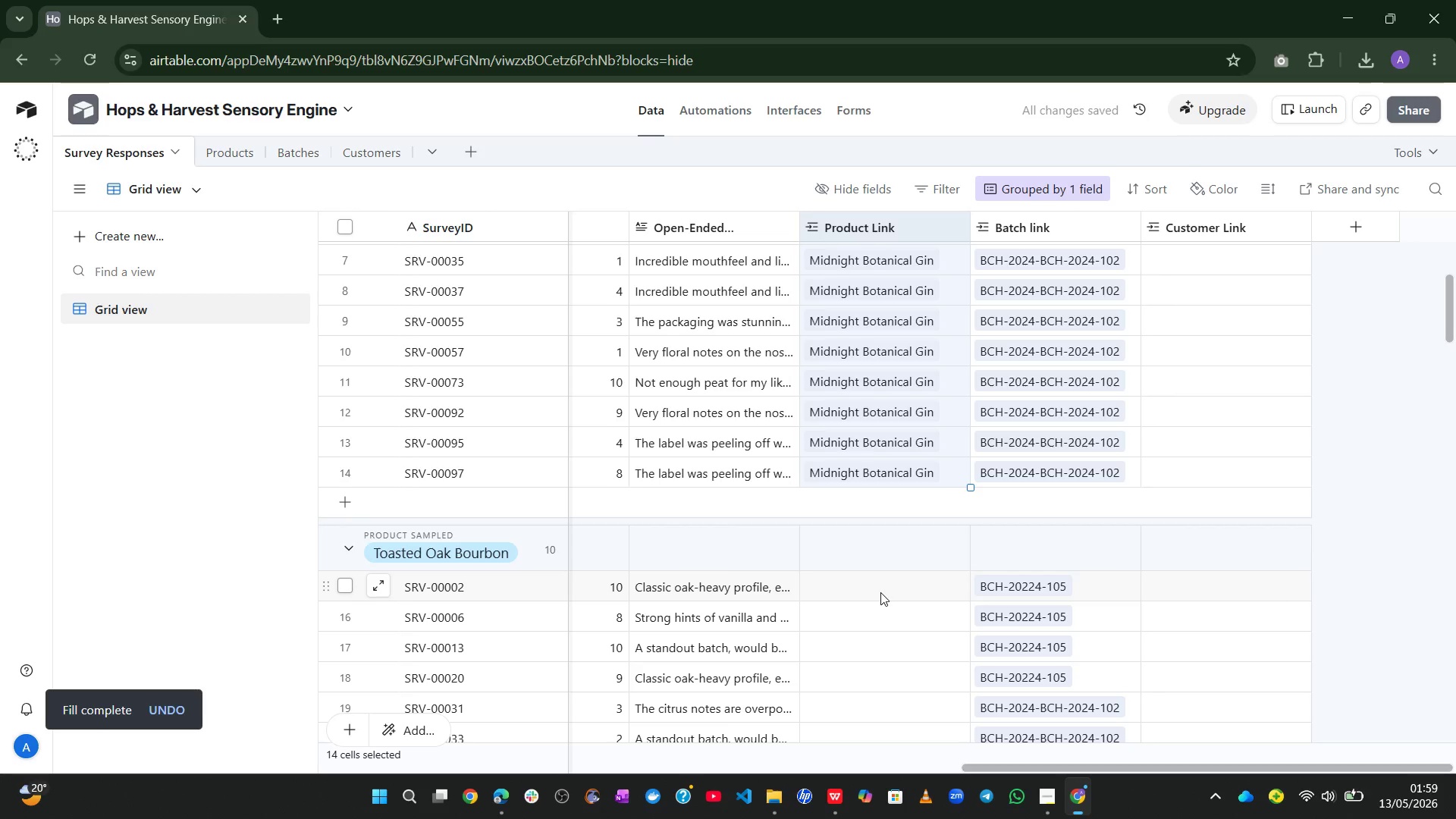 
left_click([880, 592])
 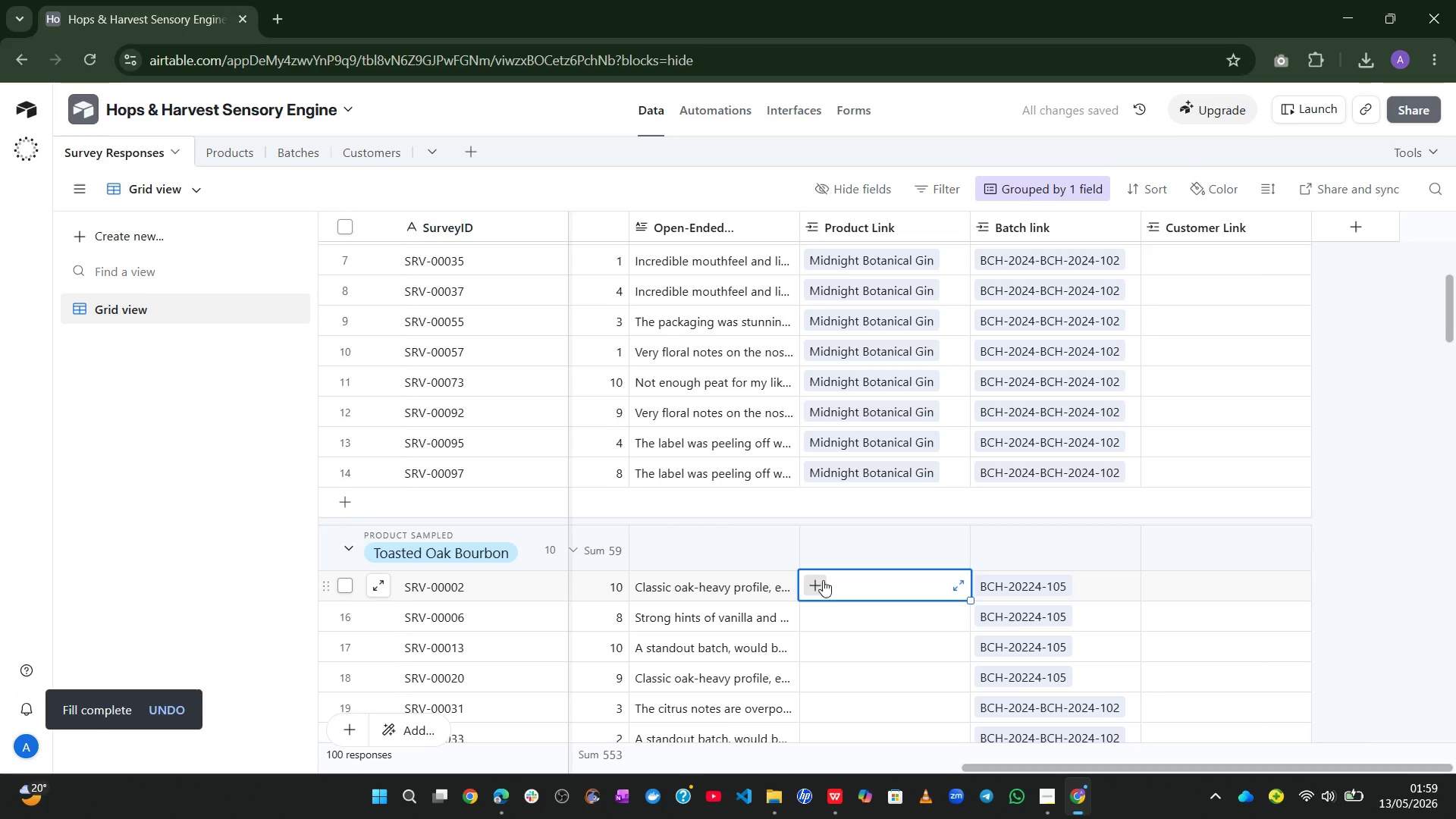 
left_click([813, 579])
 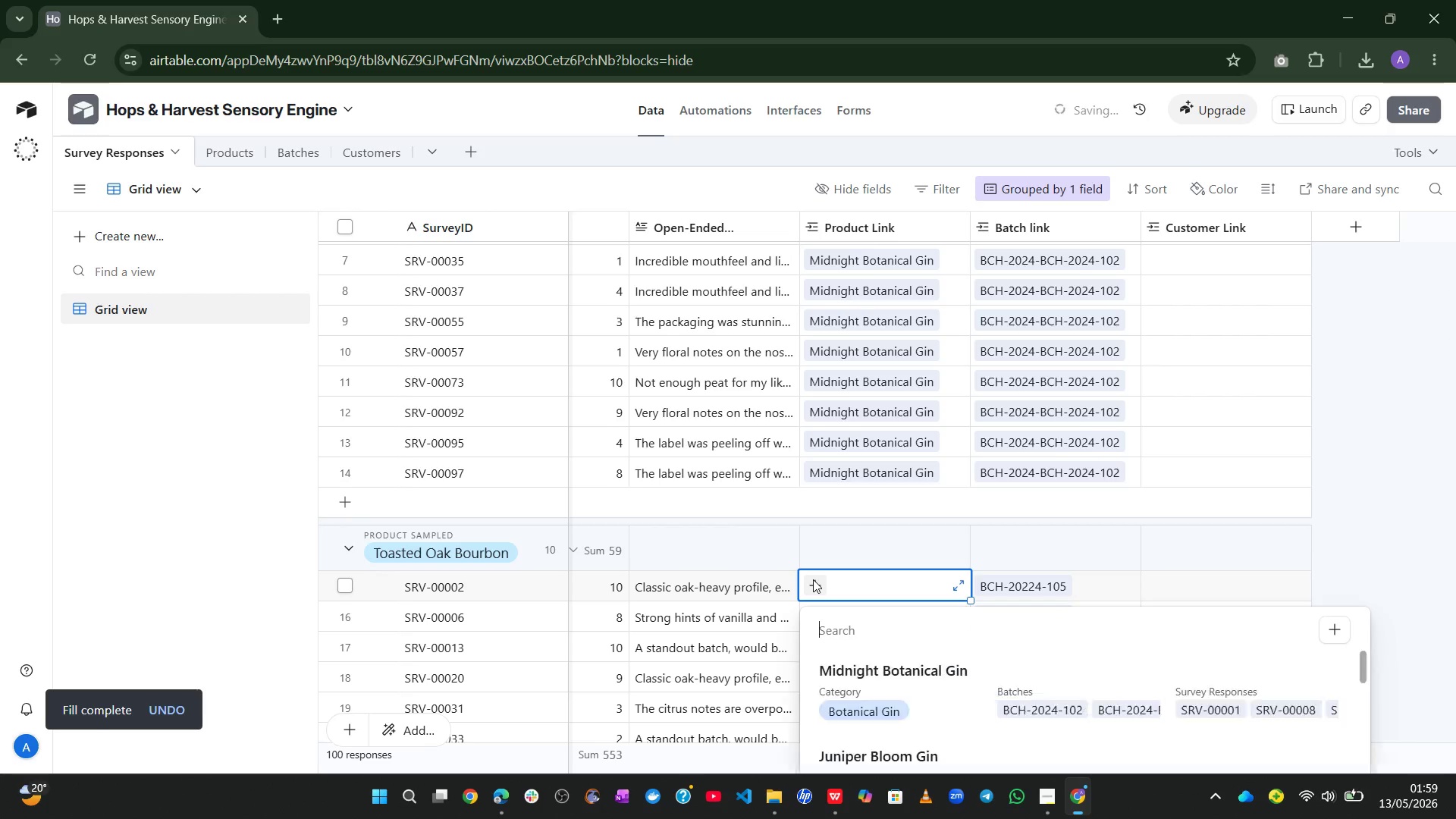 
key(T)
 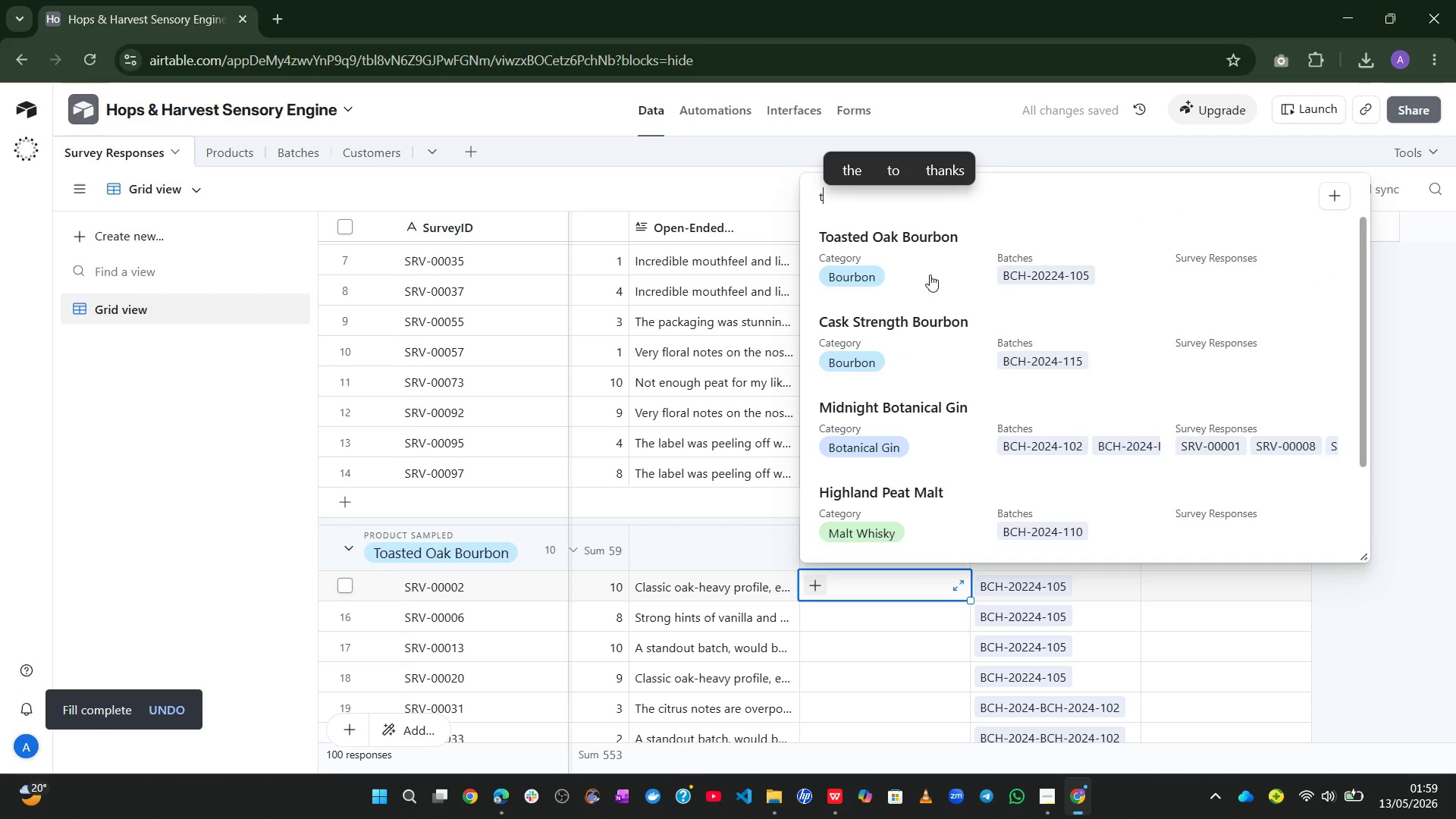 
left_click([923, 267])
 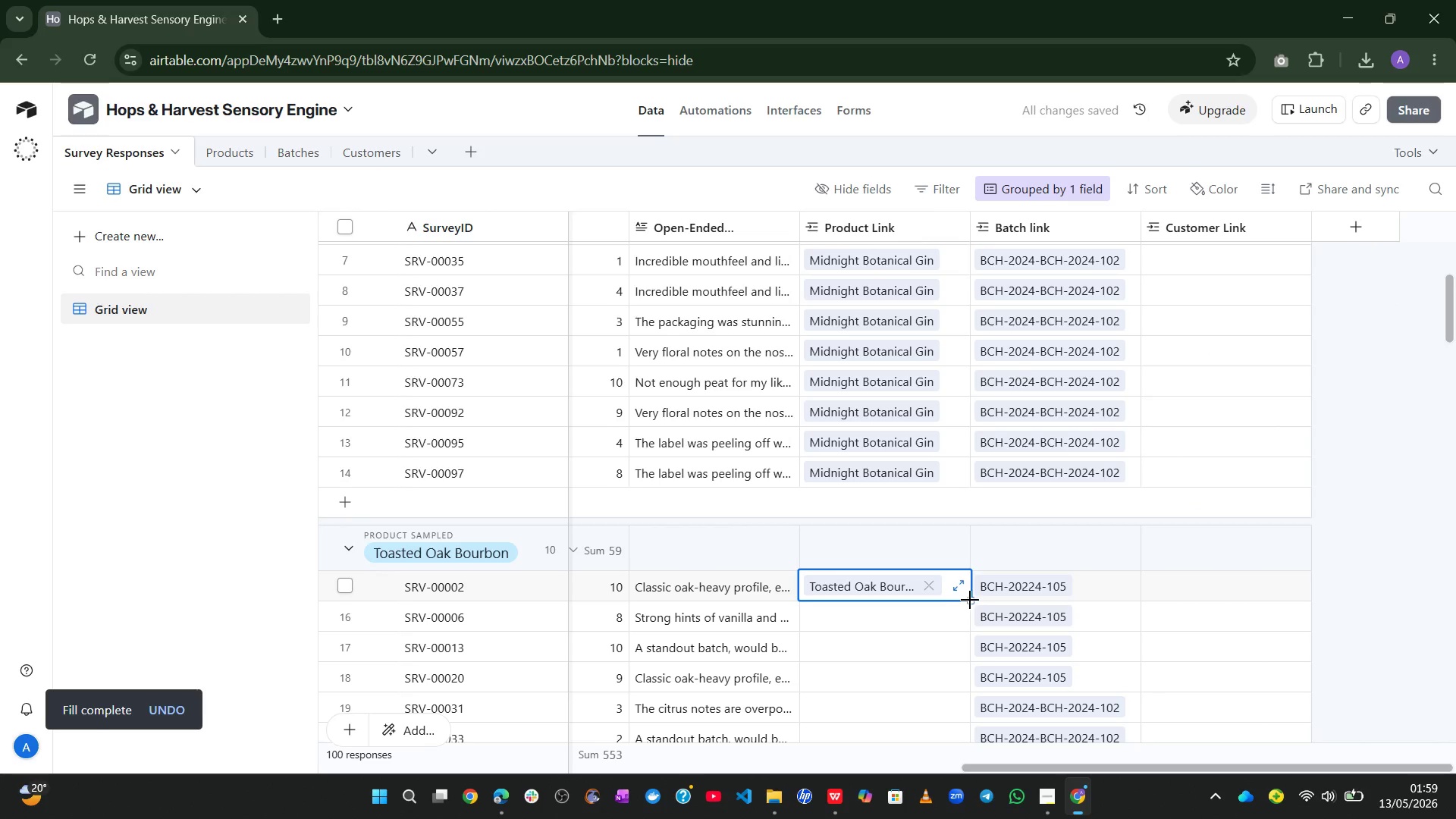 
left_click_drag(start_coordinate=[970, 600], to_coordinate=[946, 704])
 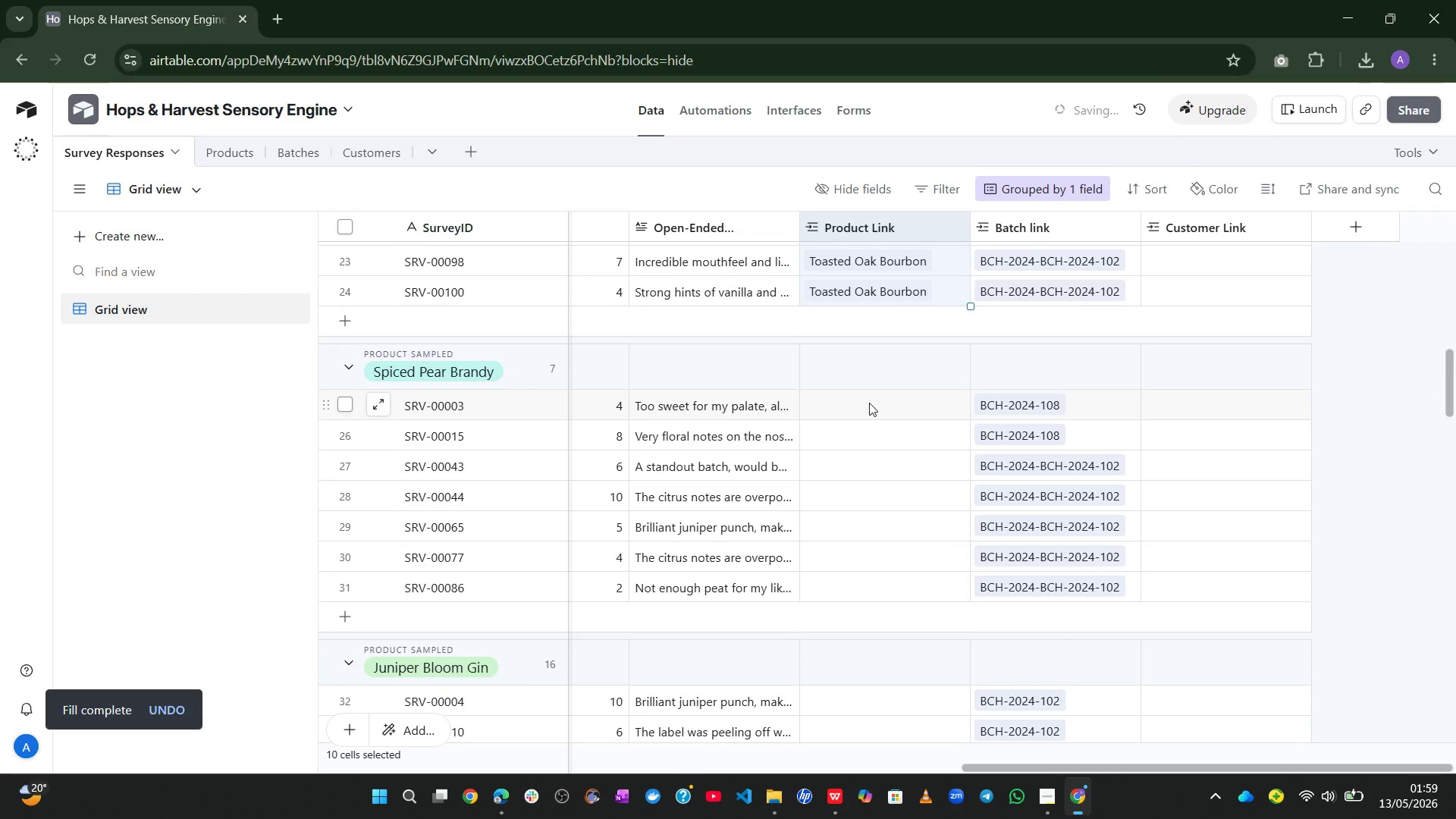 
left_click([864, 402])
 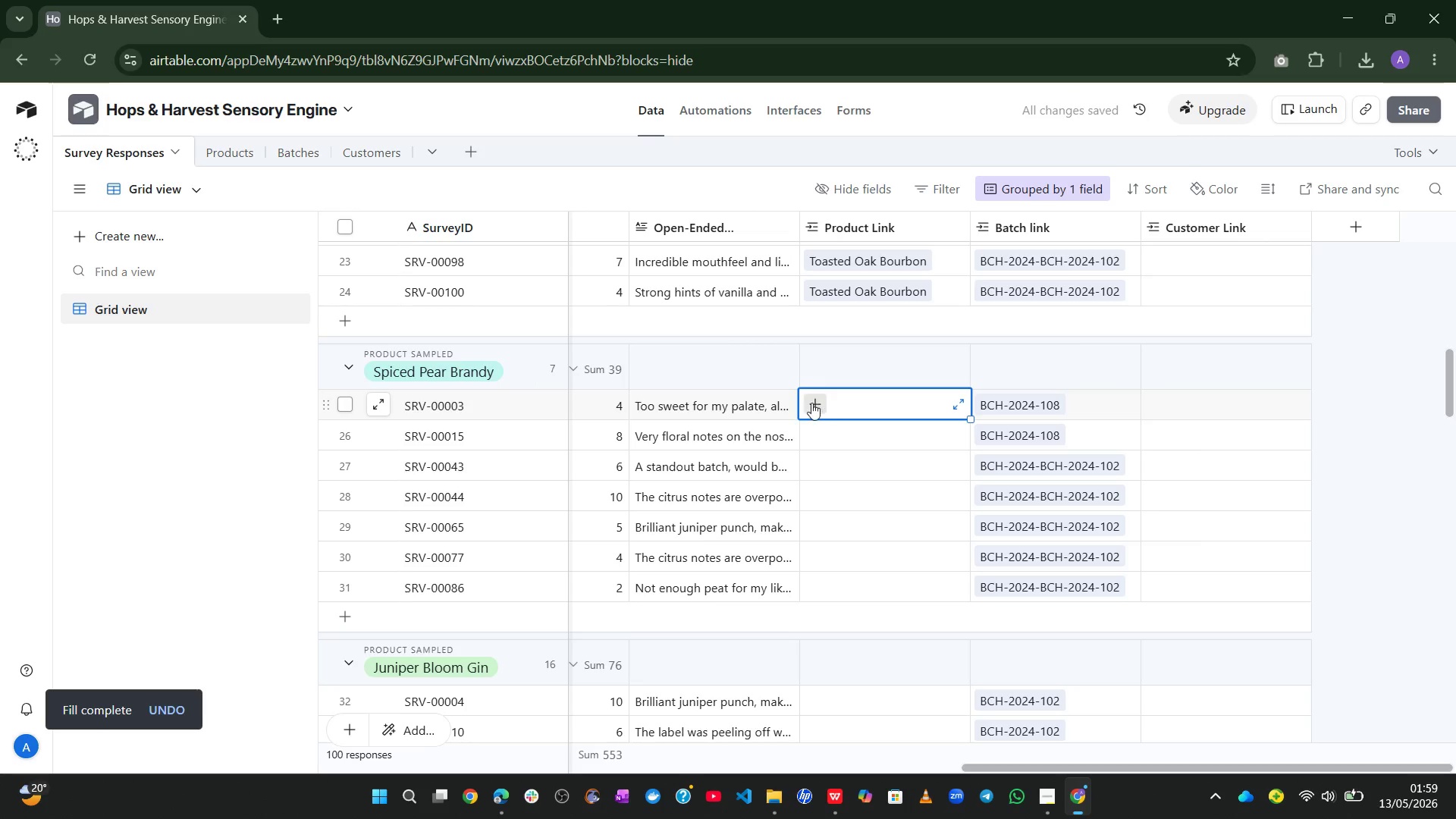 
left_click([811, 403])
 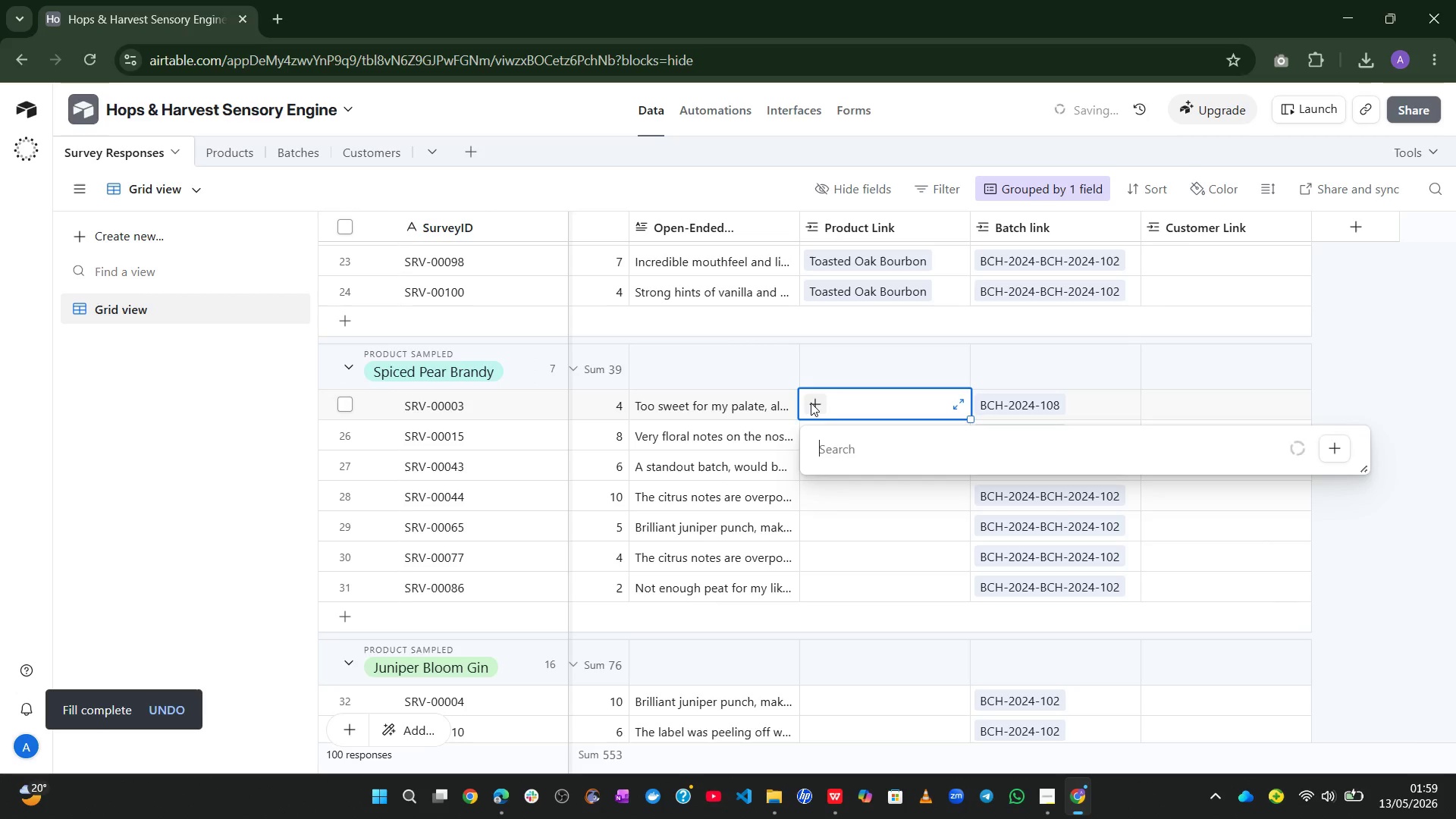 
type(spi)
 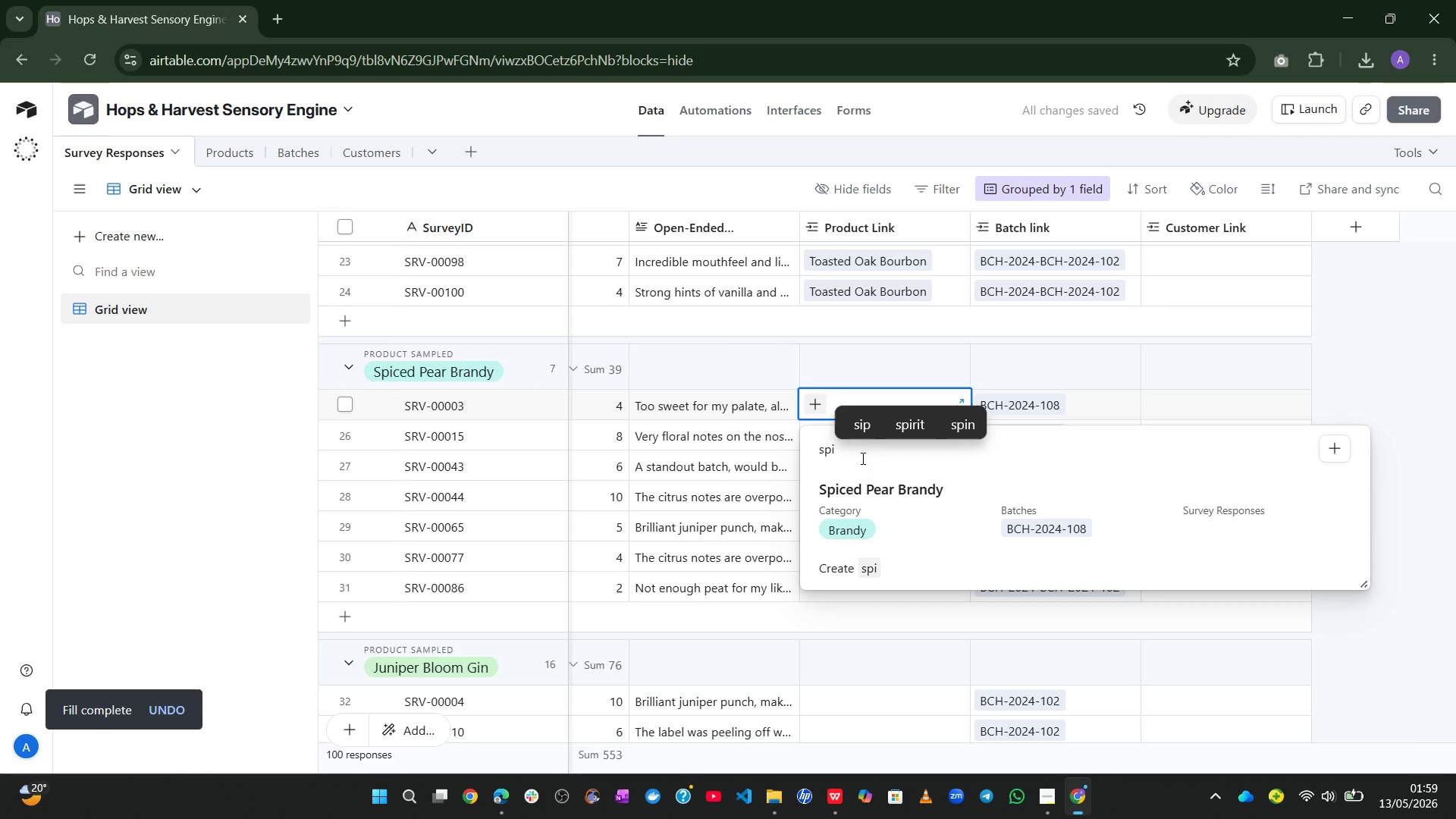 
left_click([880, 499])
 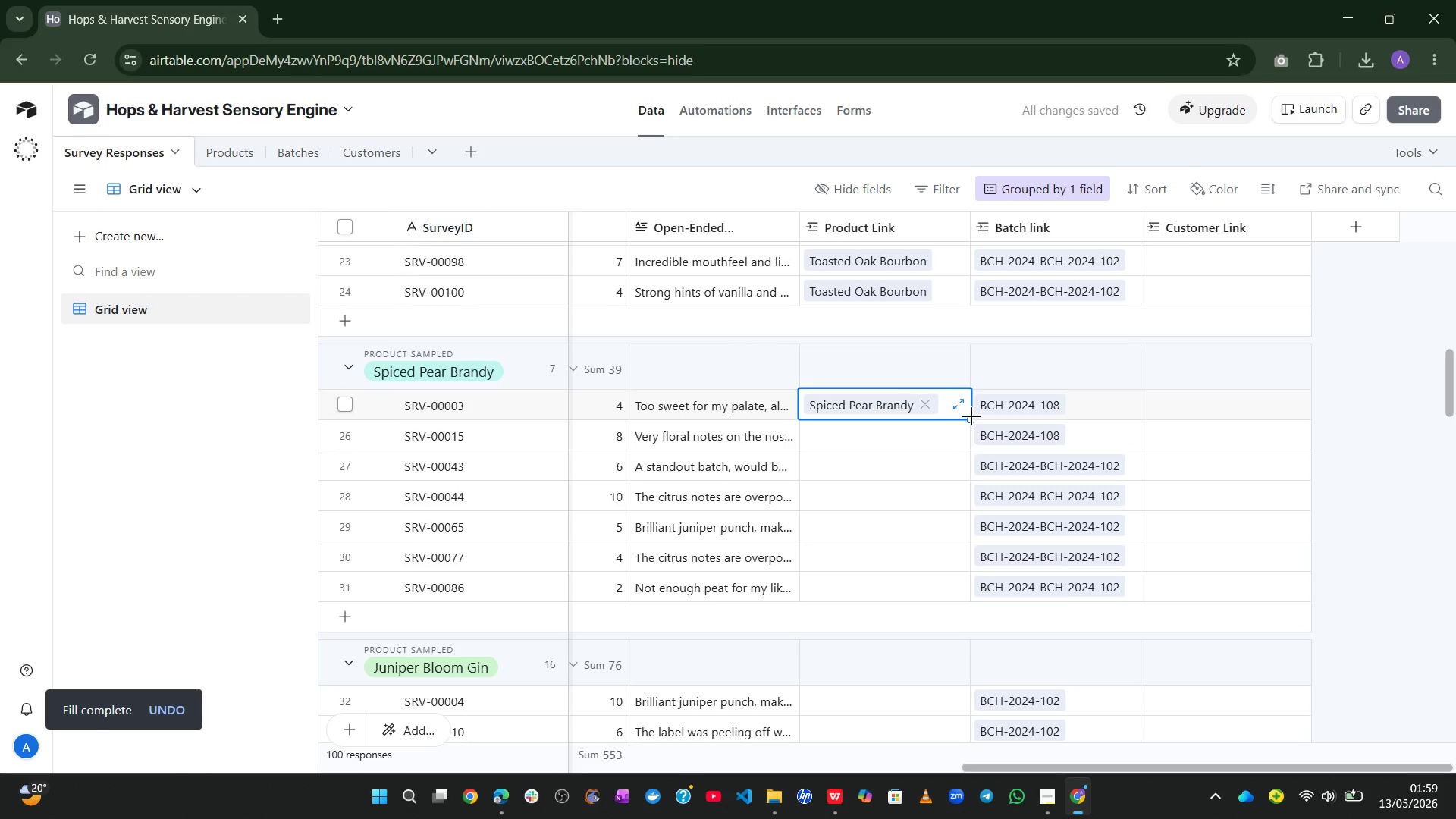 
left_click_drag(start_coordinate=[971, 416], to_coordinate=[968, 579])
 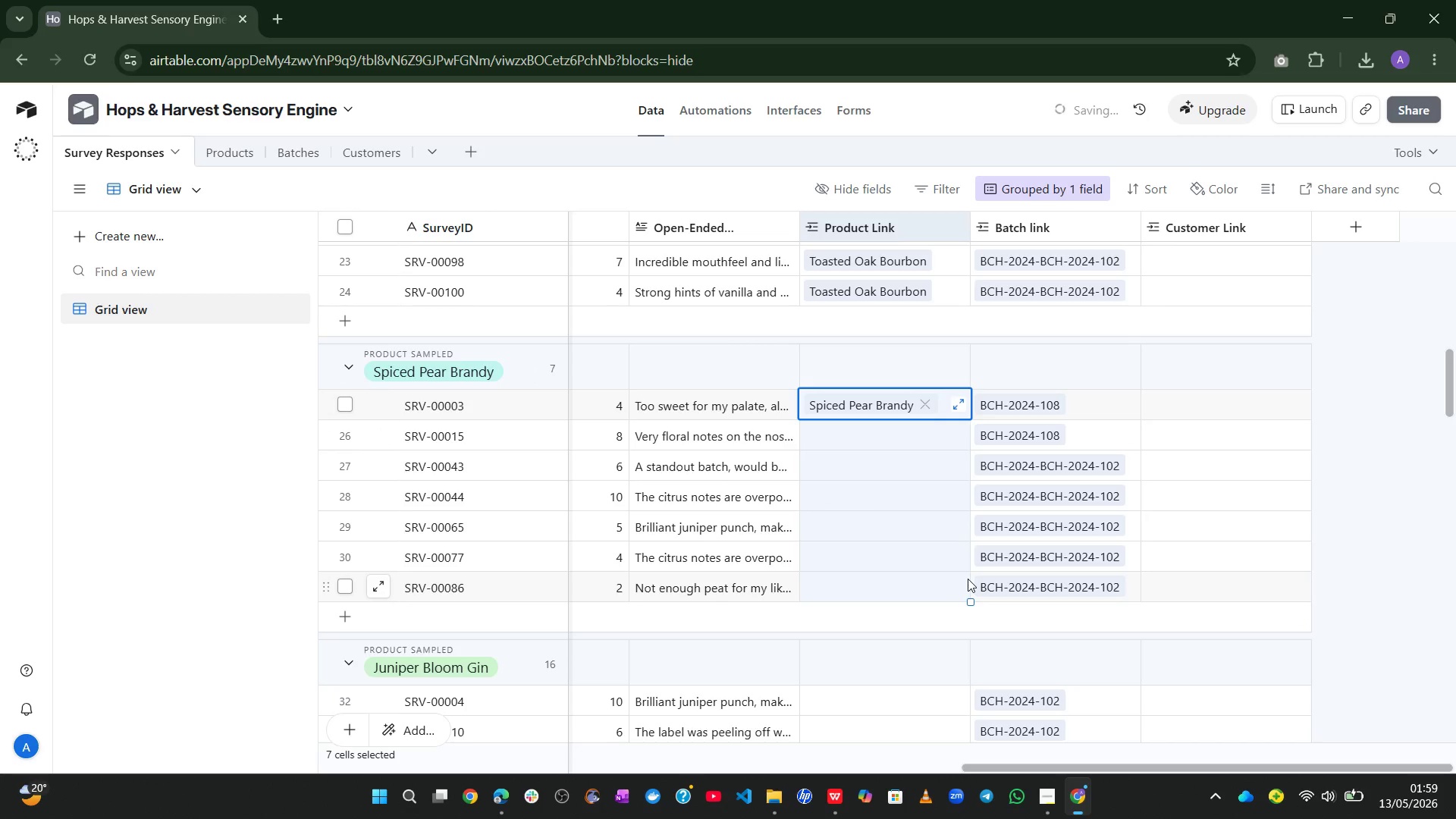 
mouse_move([926, 638])
 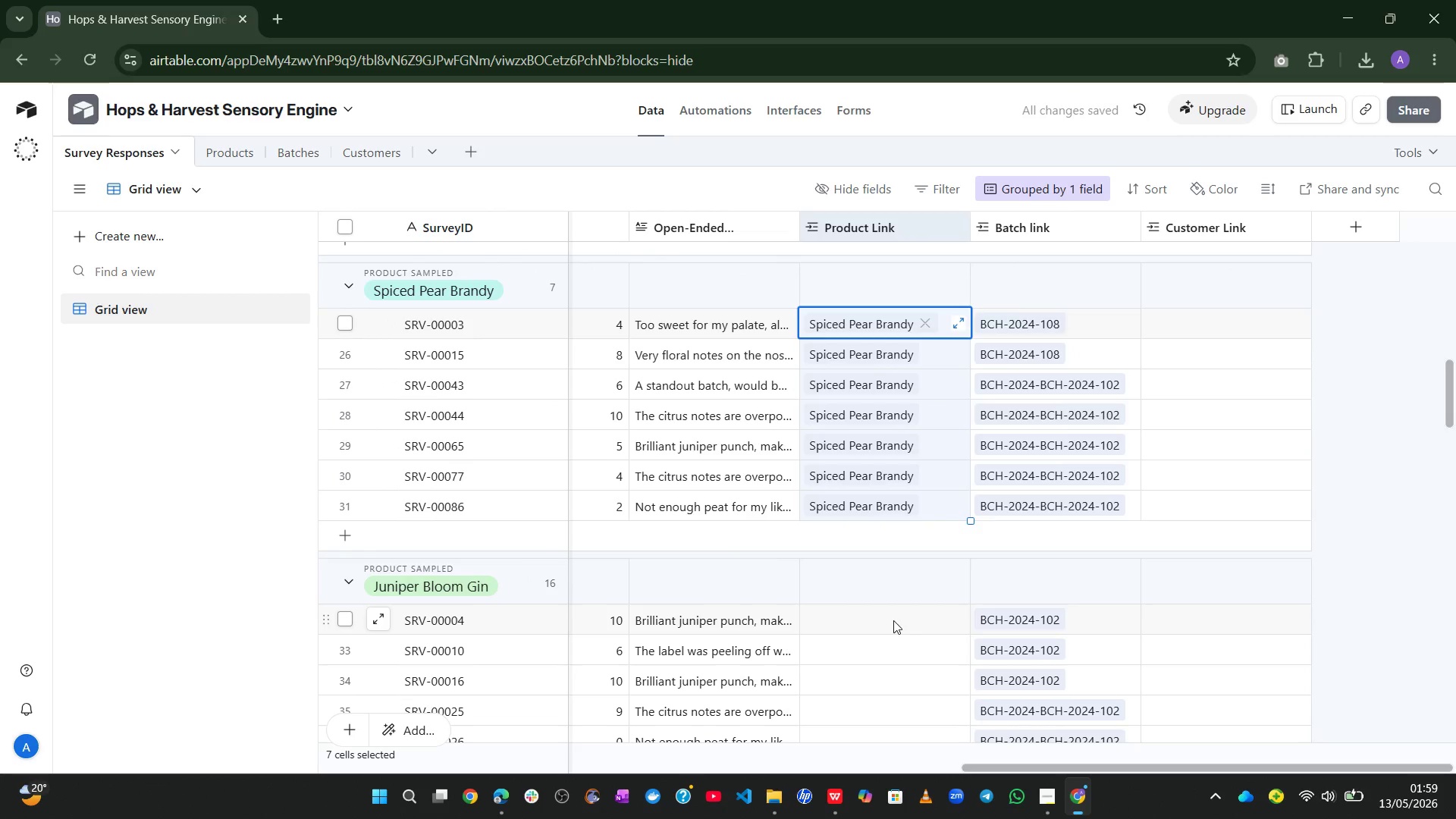 
left_click([893, 620])
 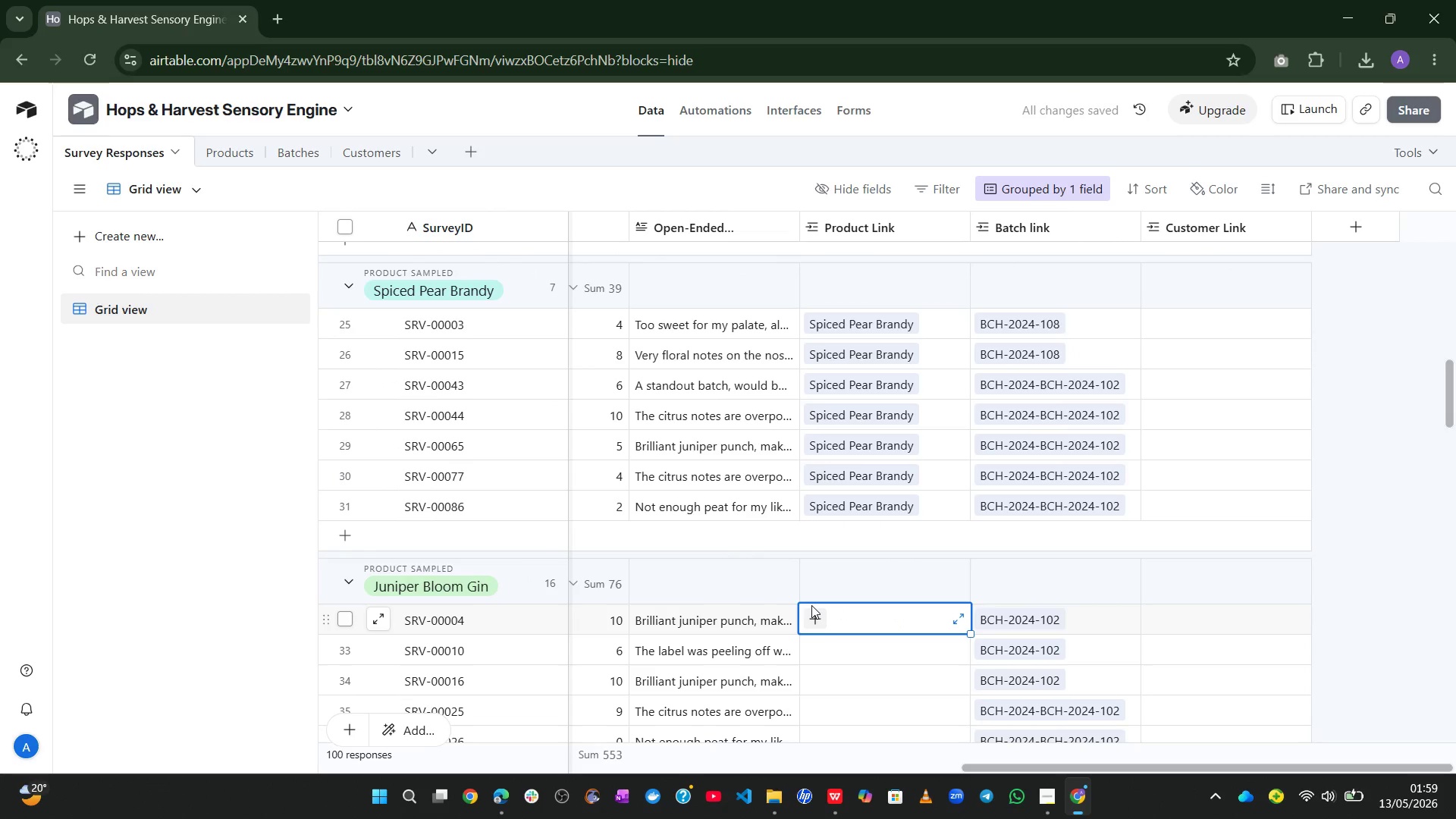 
left_click([811, 605])
 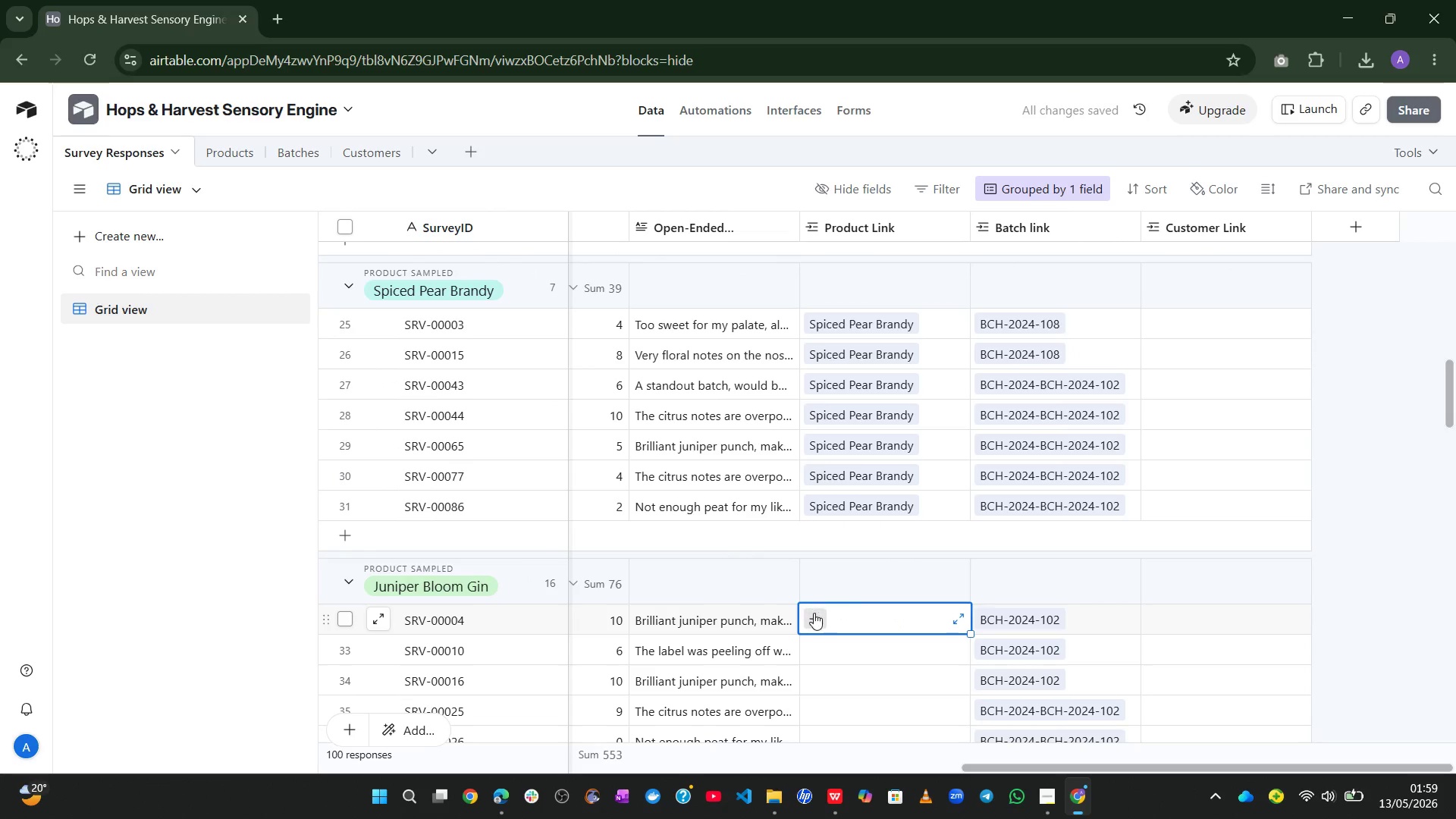 
left_click([815, 613])
 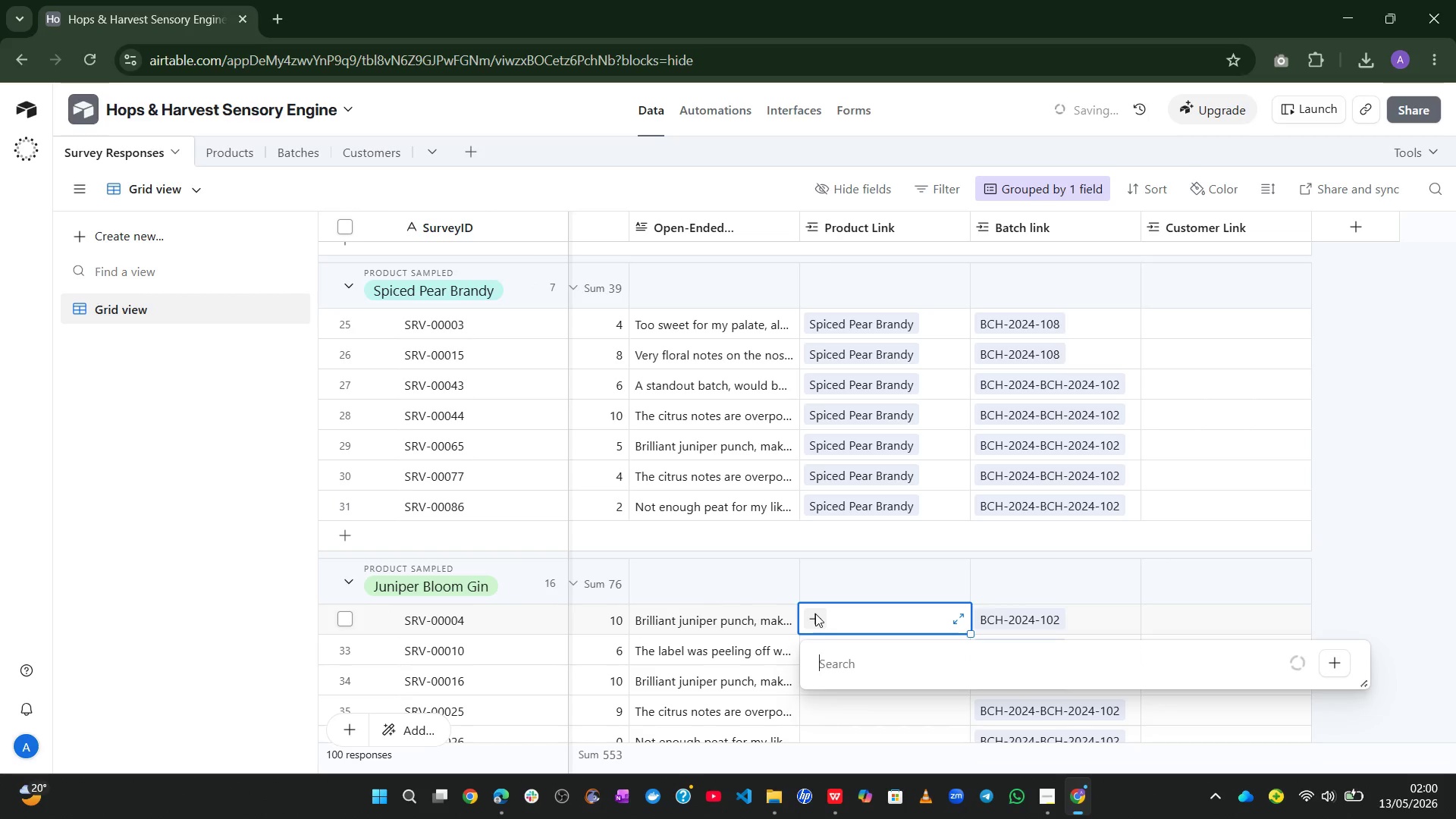 
type(ju)
 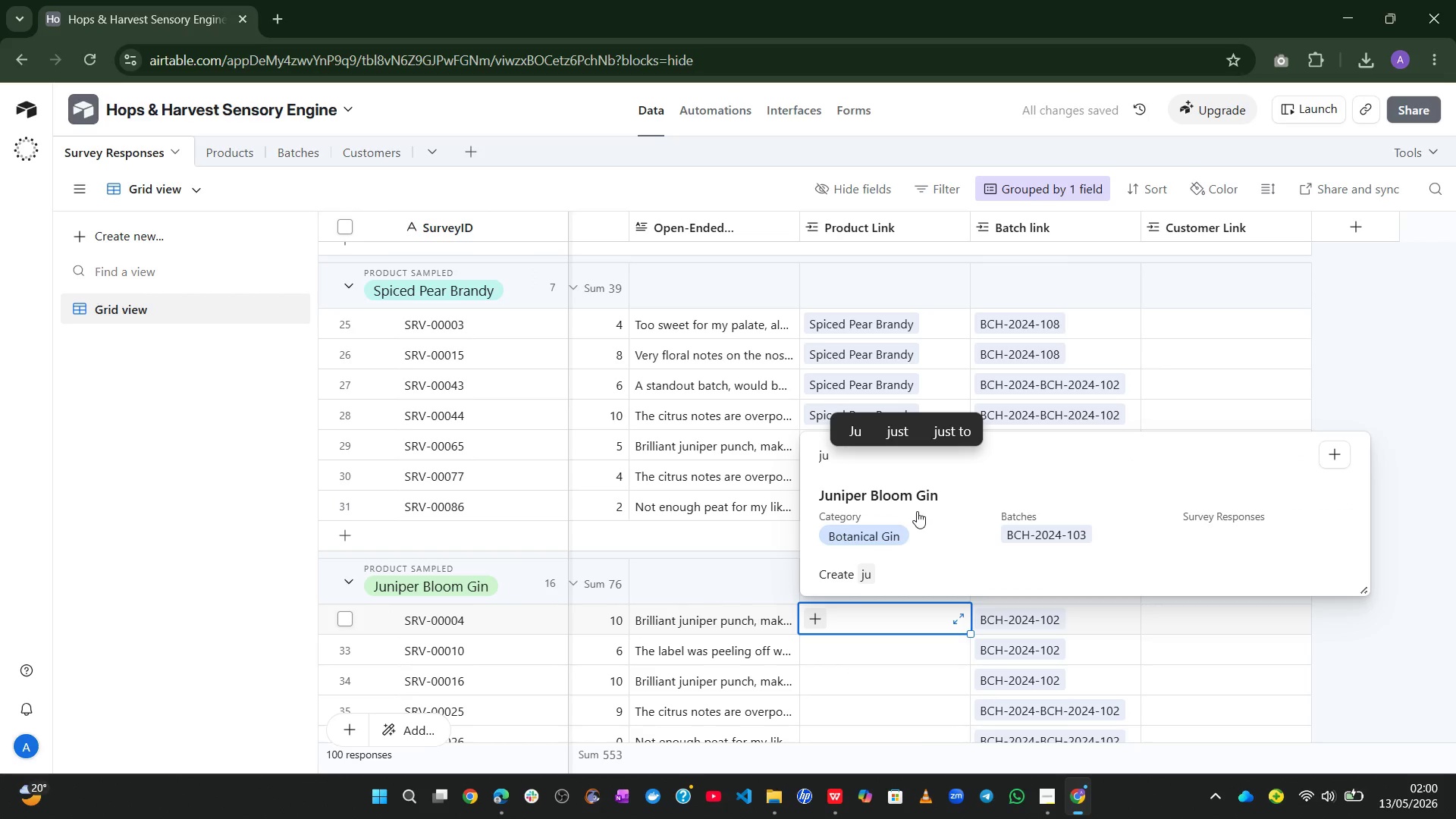 
left_click([912, 507])
 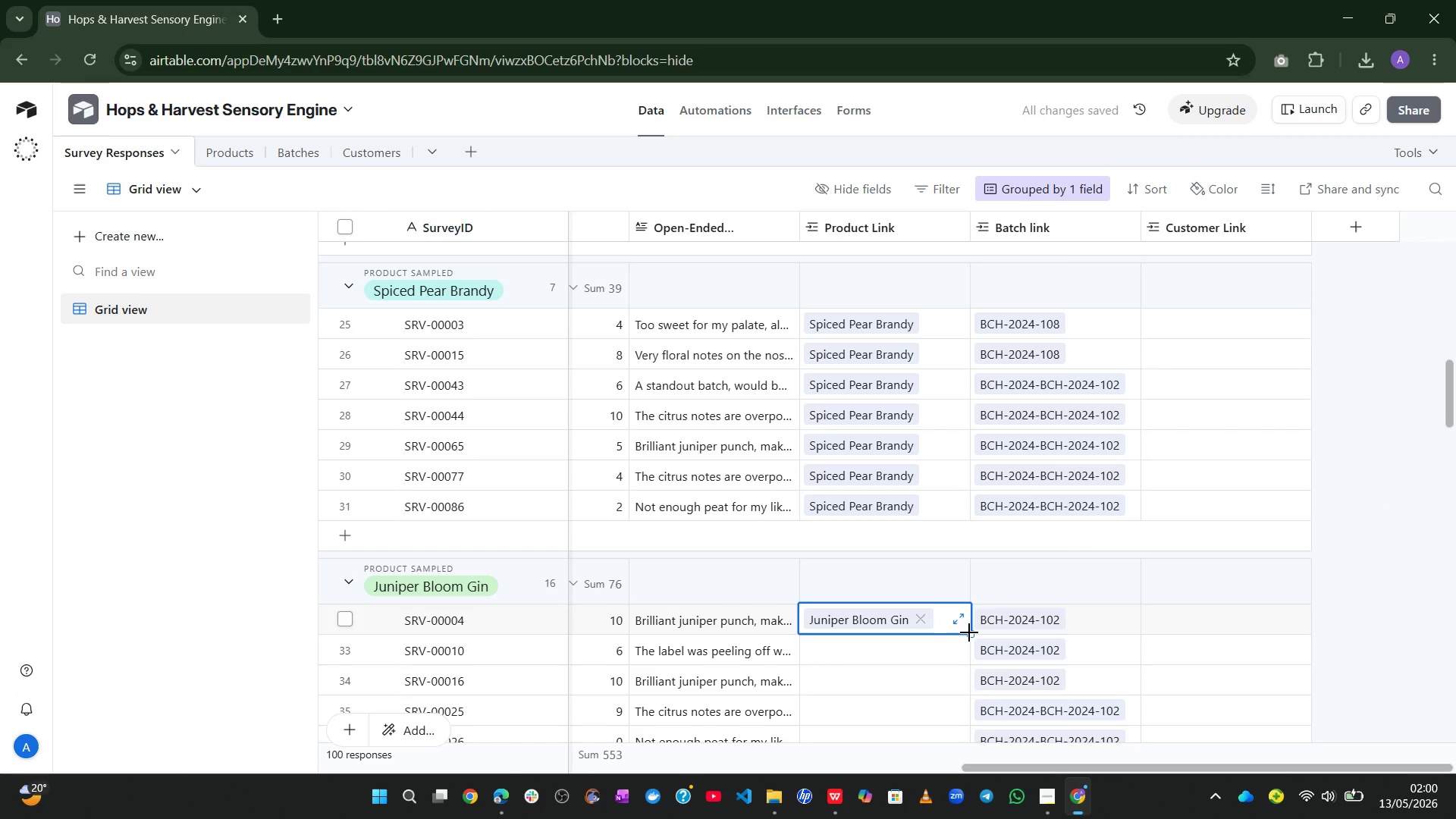 
left_click_drag(start_coordinate=[969, 632], to_coordinate=[963, 445])
 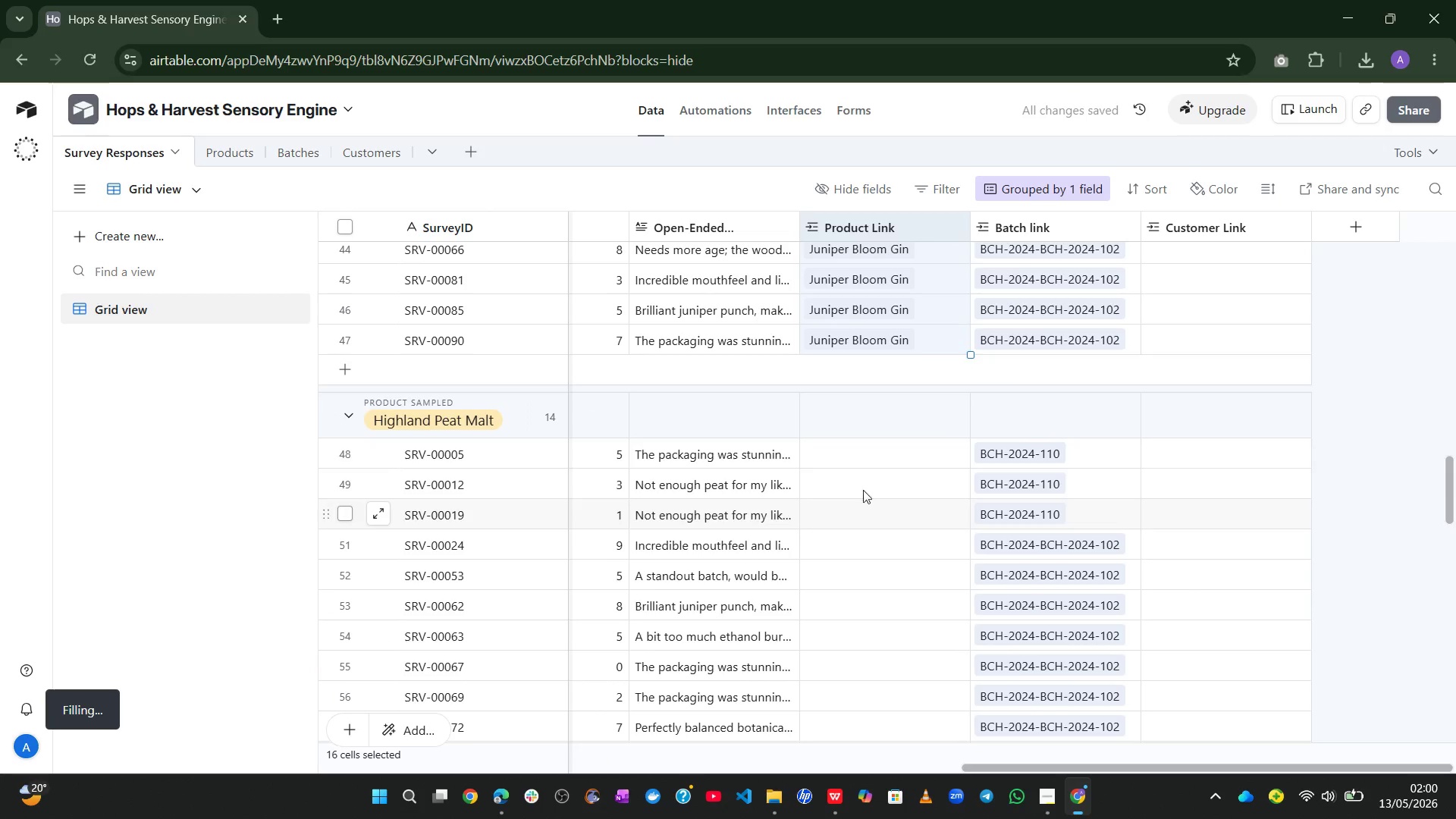 
left_click([856, 453])
 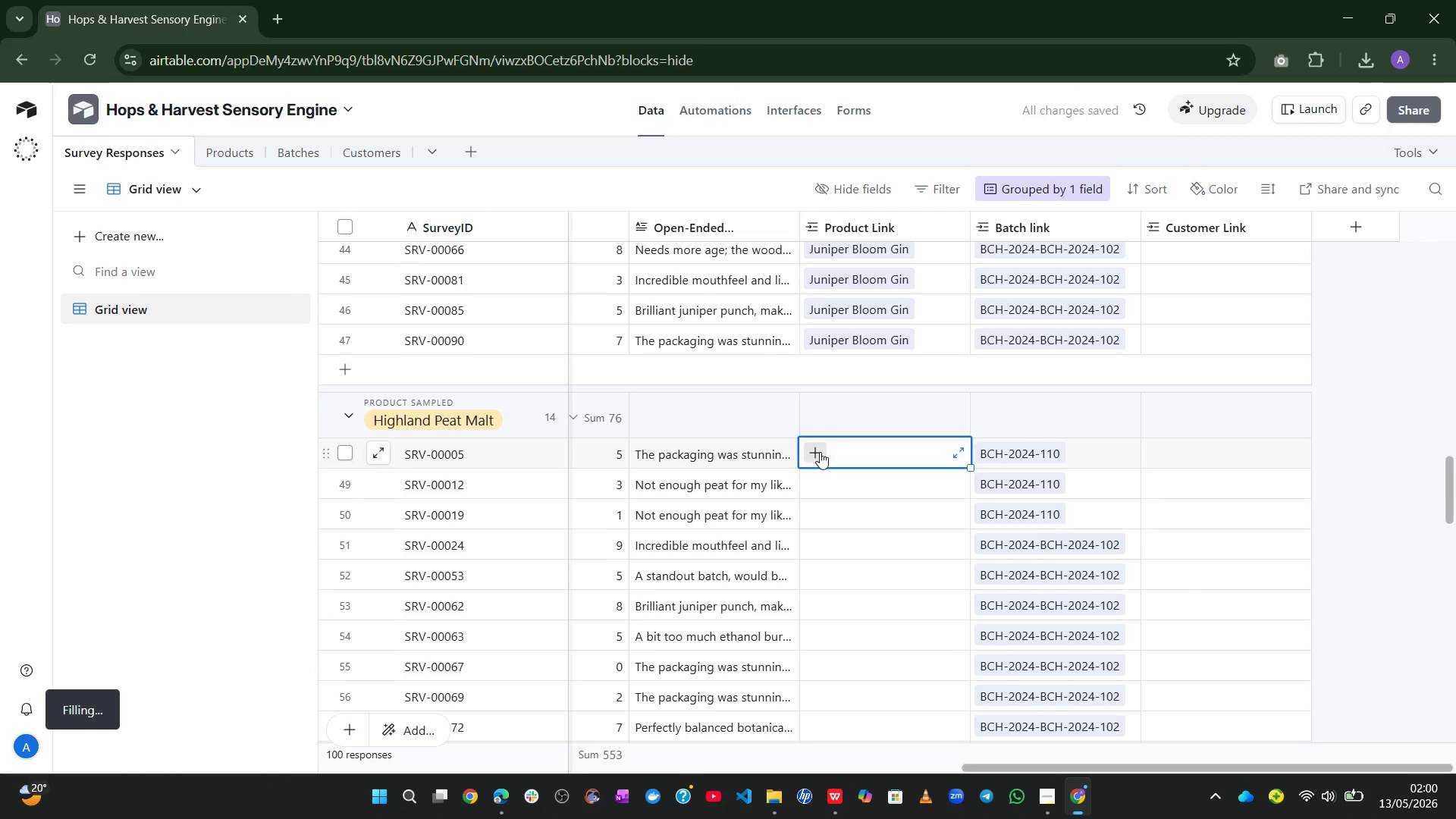 
left_click([819, 451])
 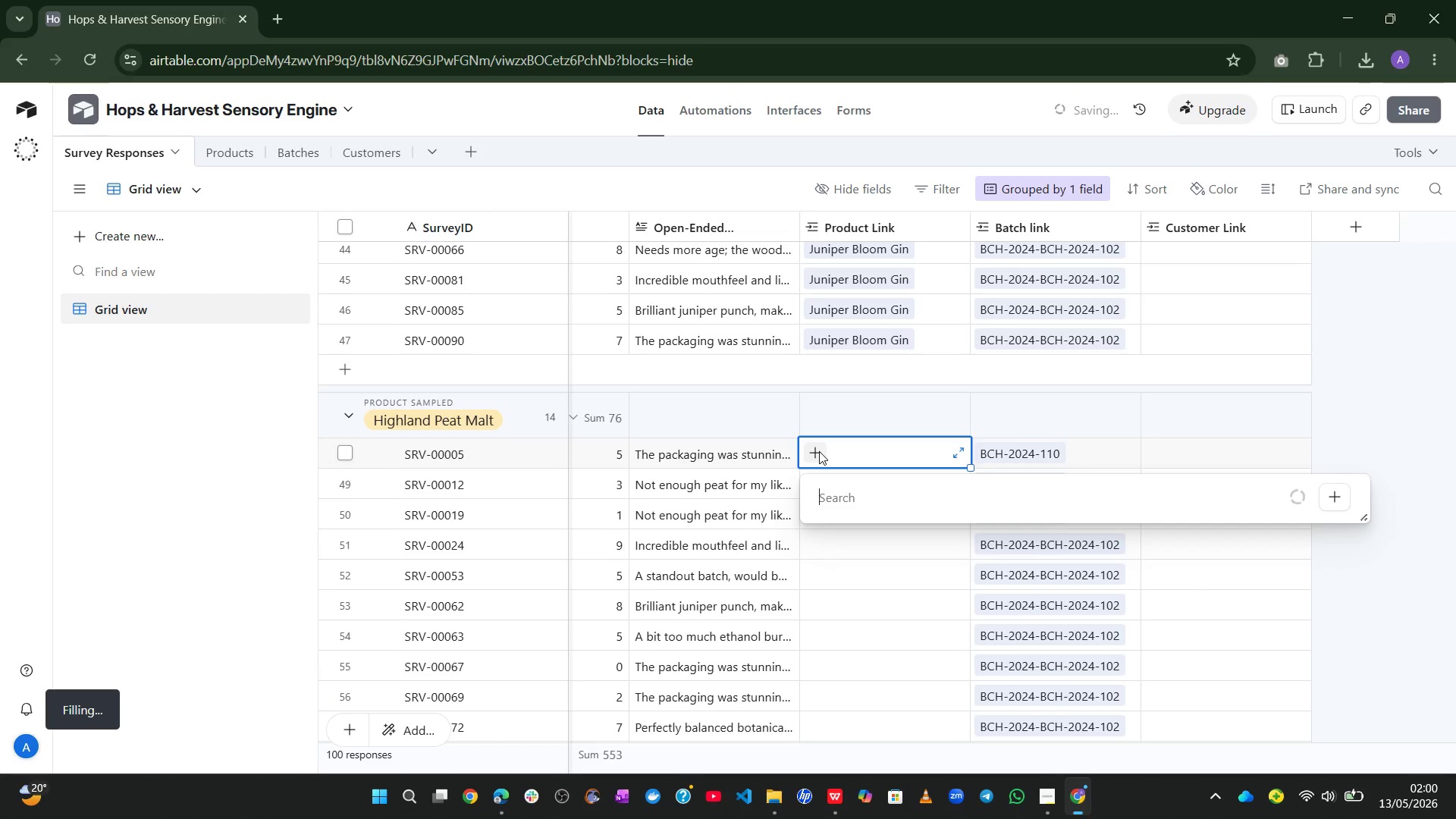 
type(hi)
 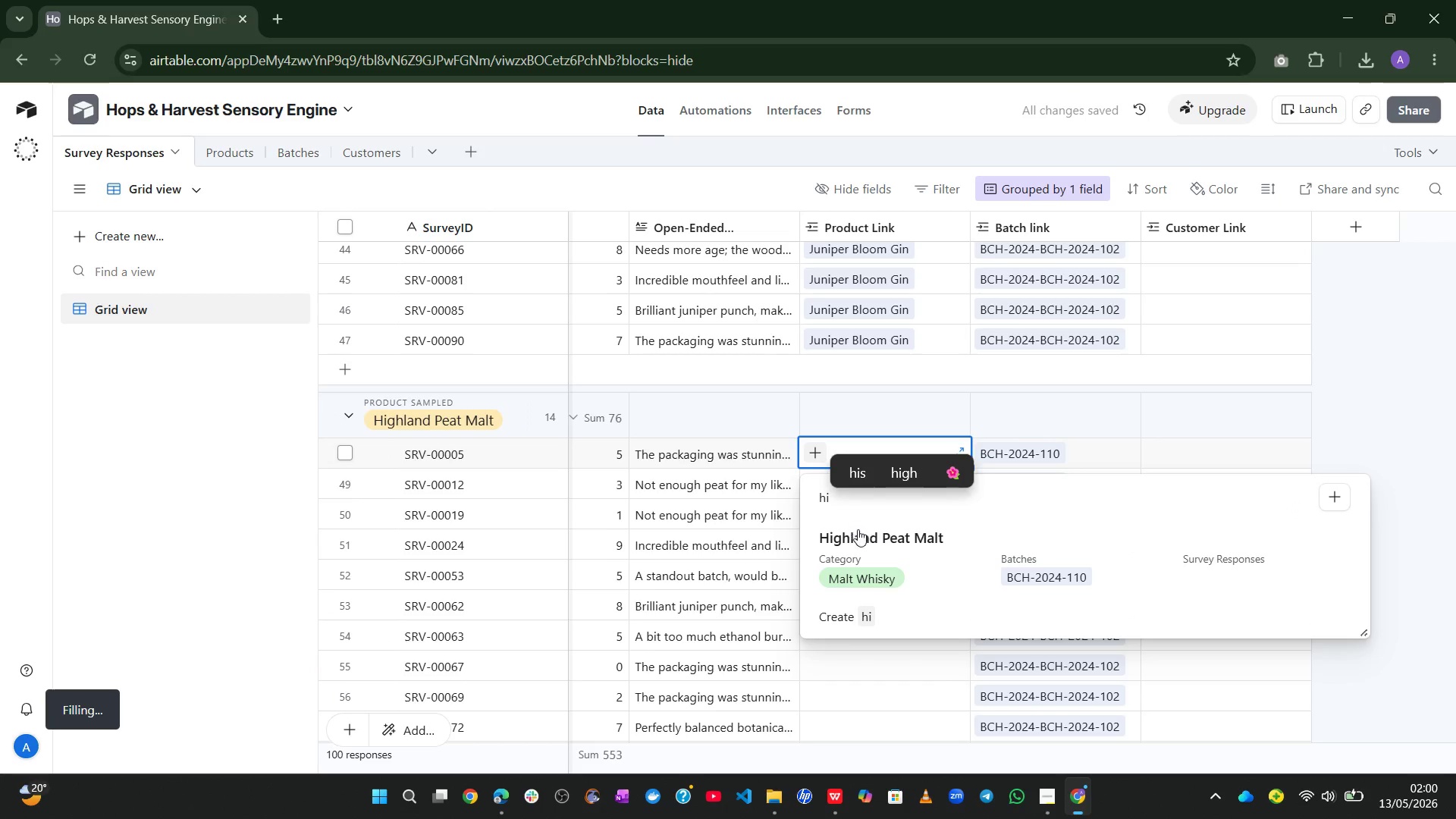 
left_click([864, 544])
 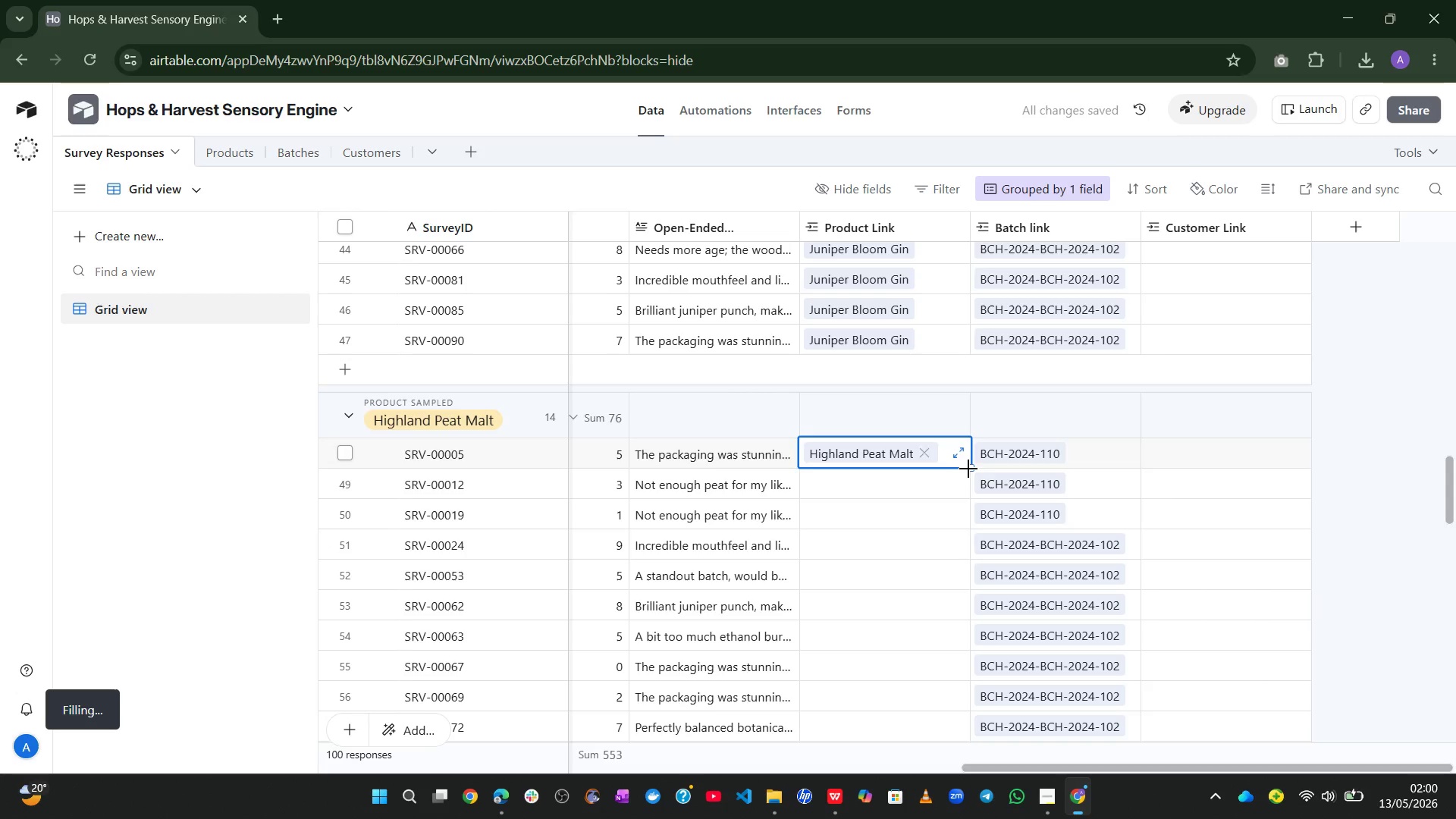 
left_click_drag(start_coordinate=[973, 468], to_coordinate=[968, 687])
 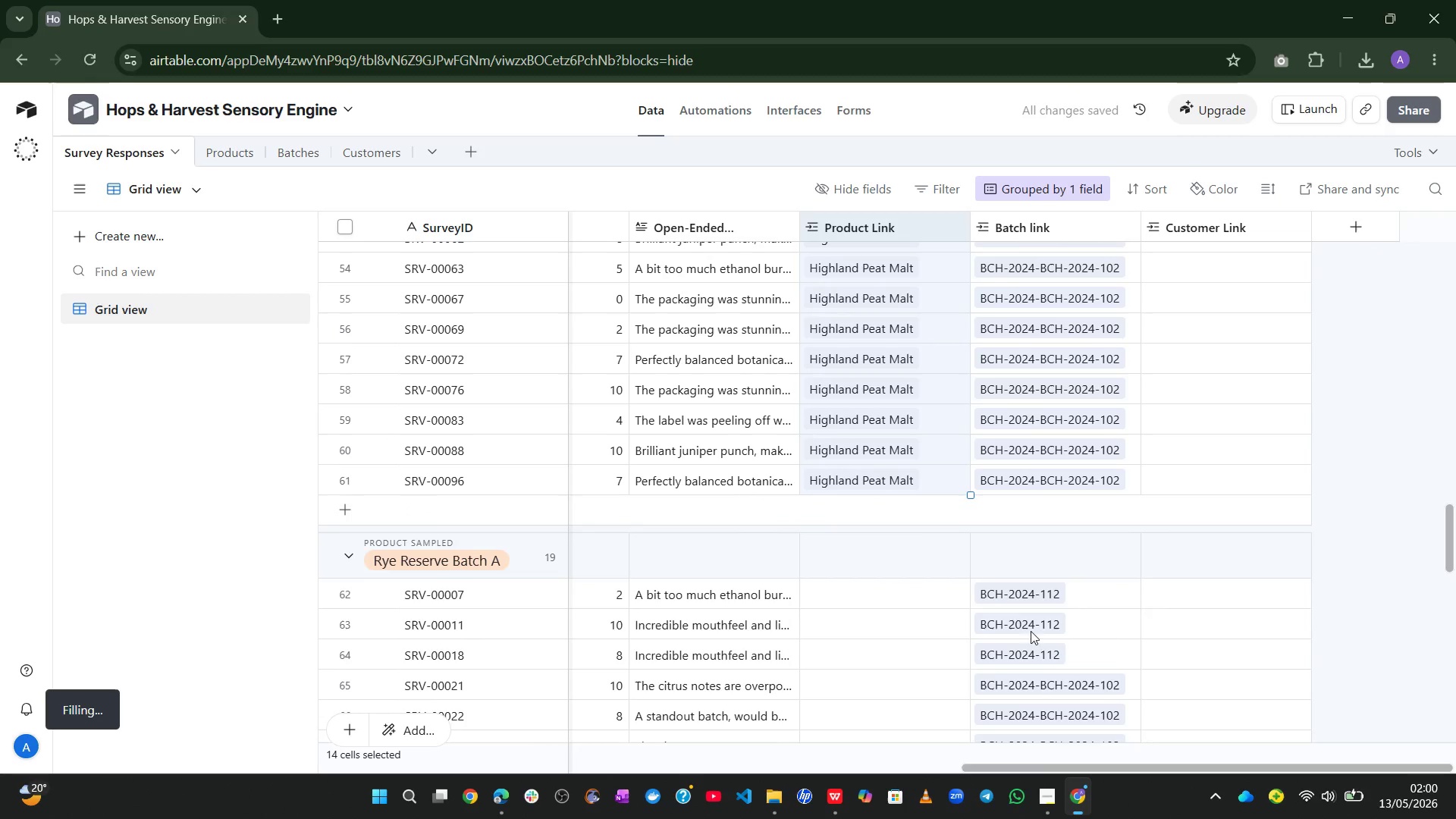 
left_click([890, 585])
 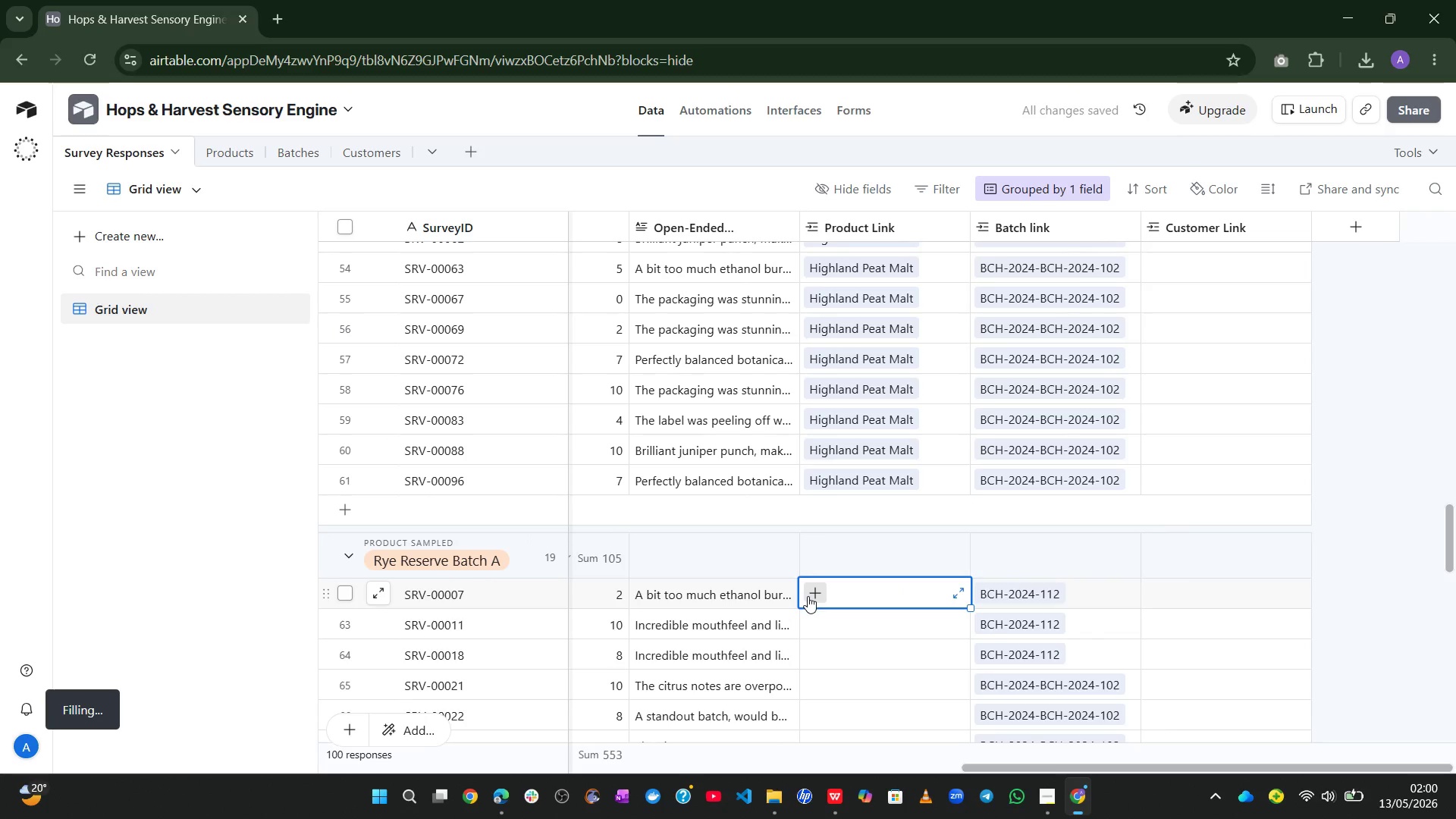 
left_click([810, 596])
 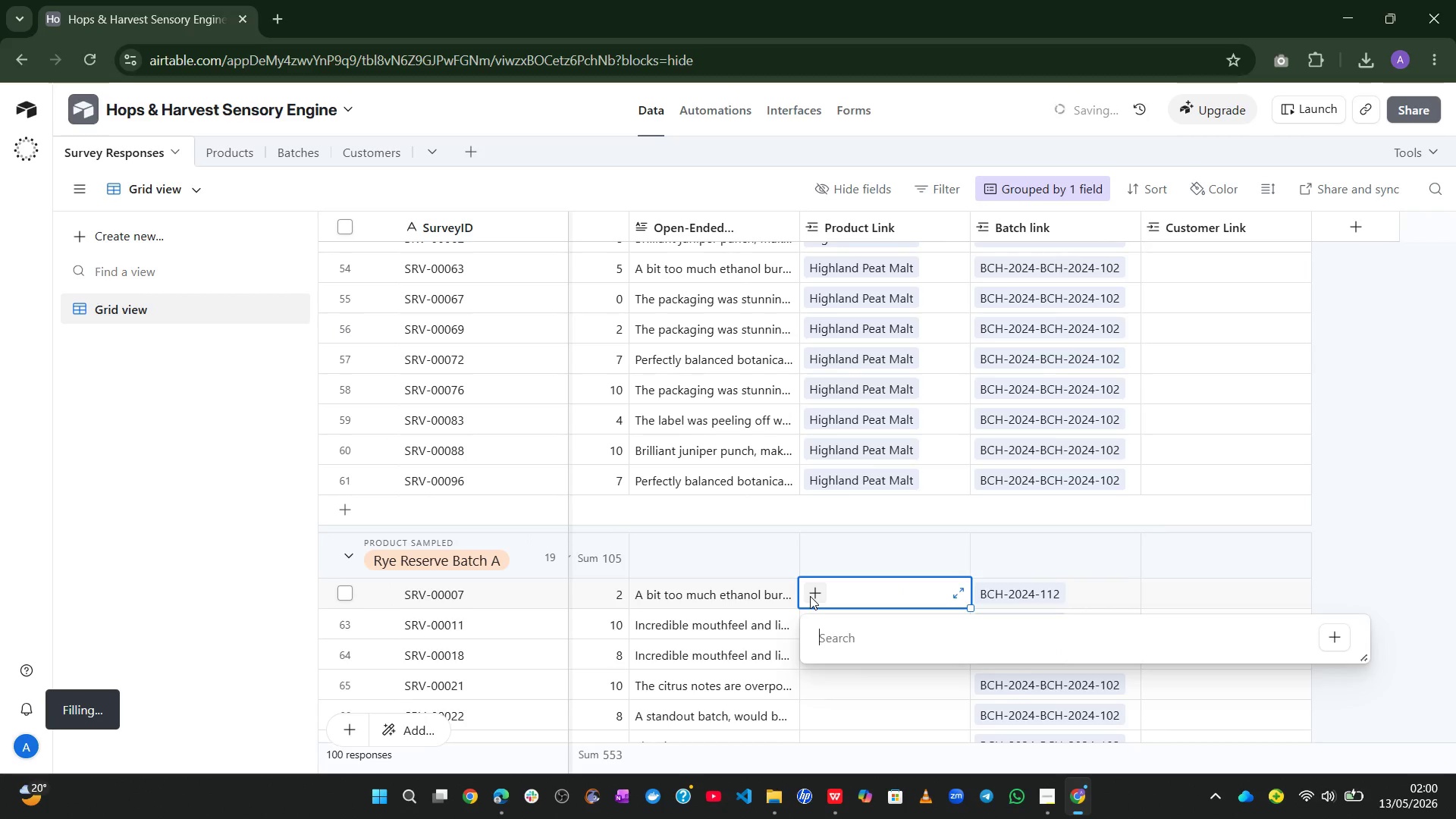 
type(rye)
 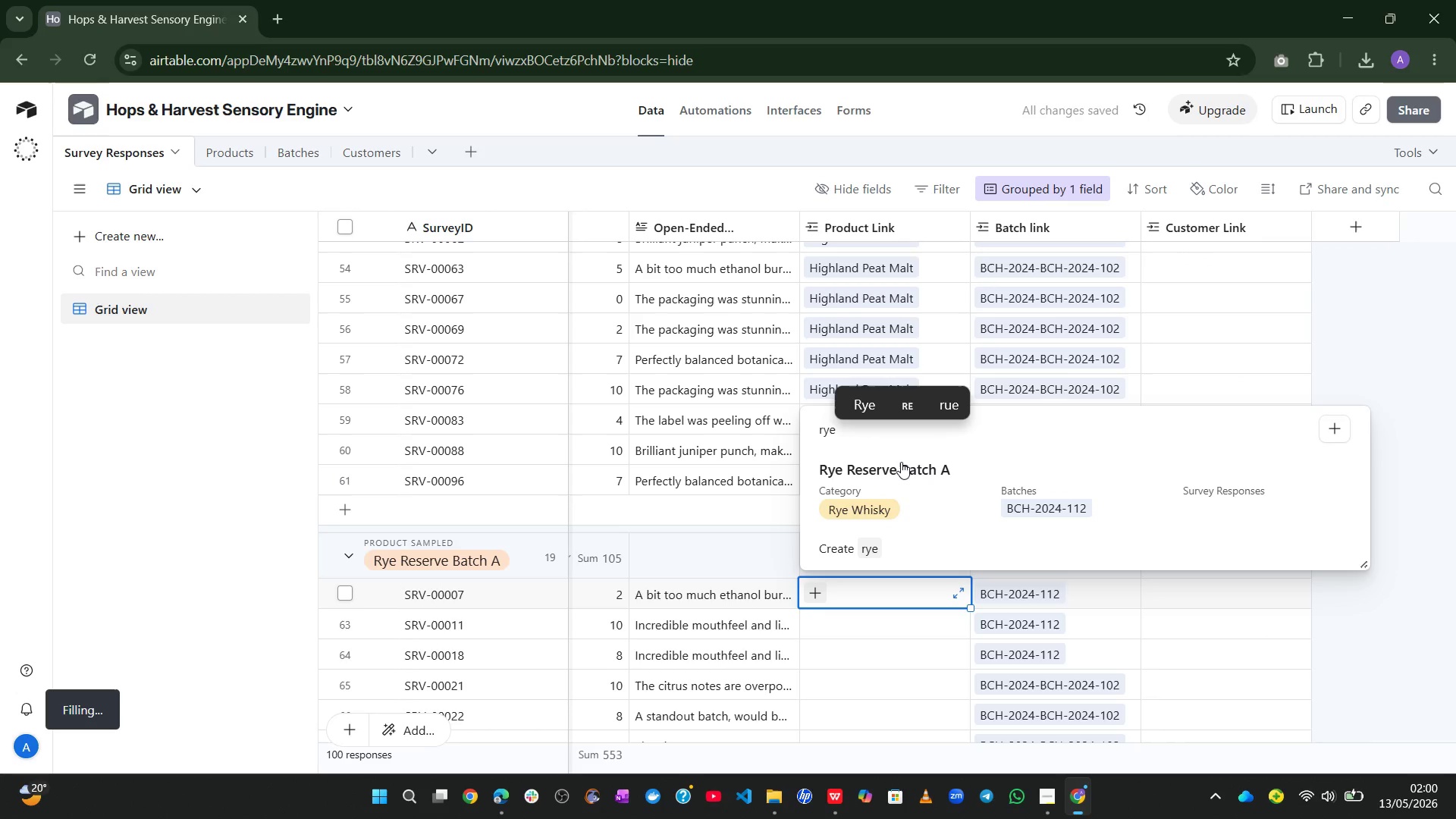 
left_click([902, 462])
 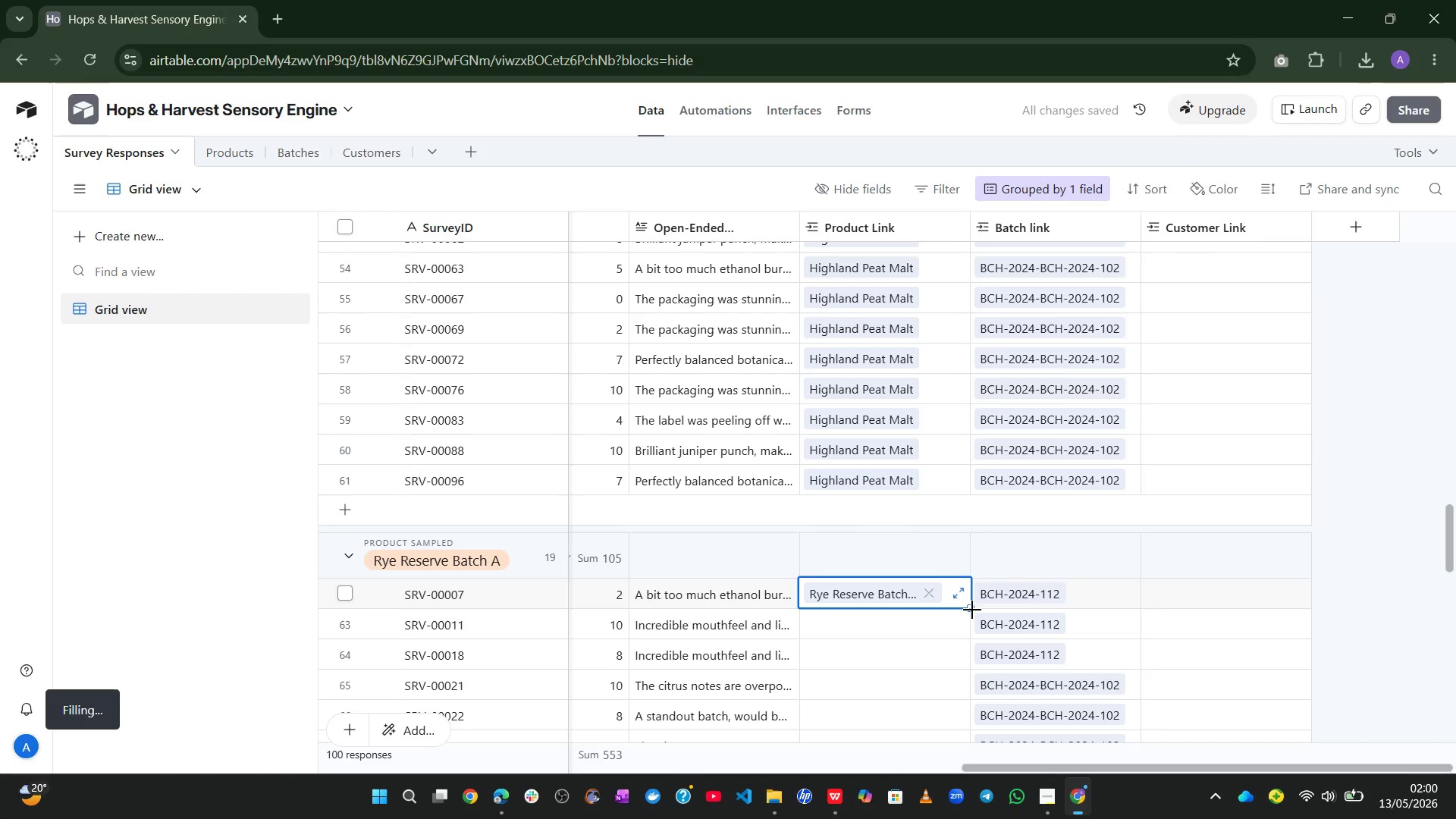 
left_click_drag(start_coordinate=[971, 608], to_coordinate=[920, 700])
 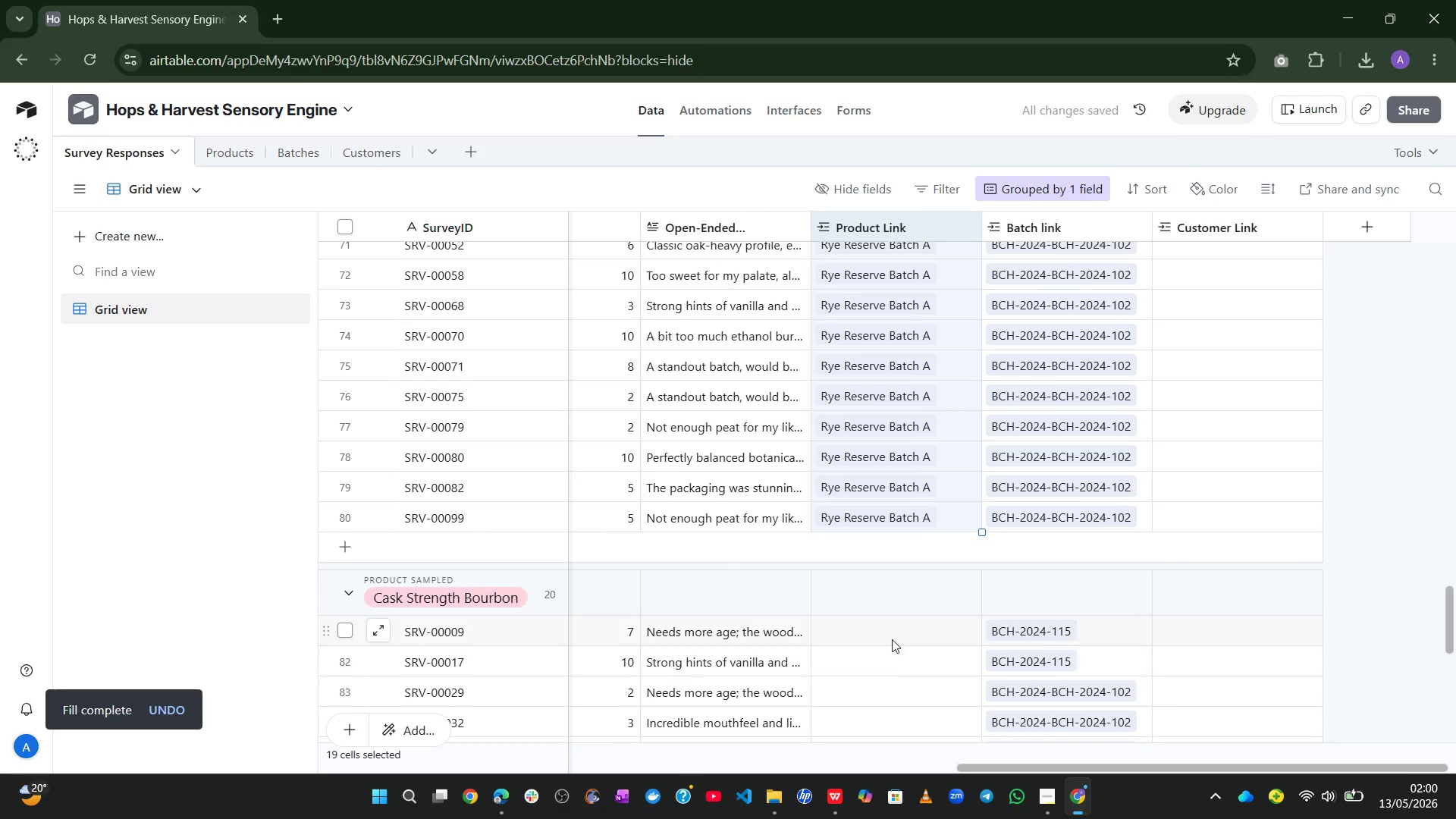 
left_click([888, 618])
 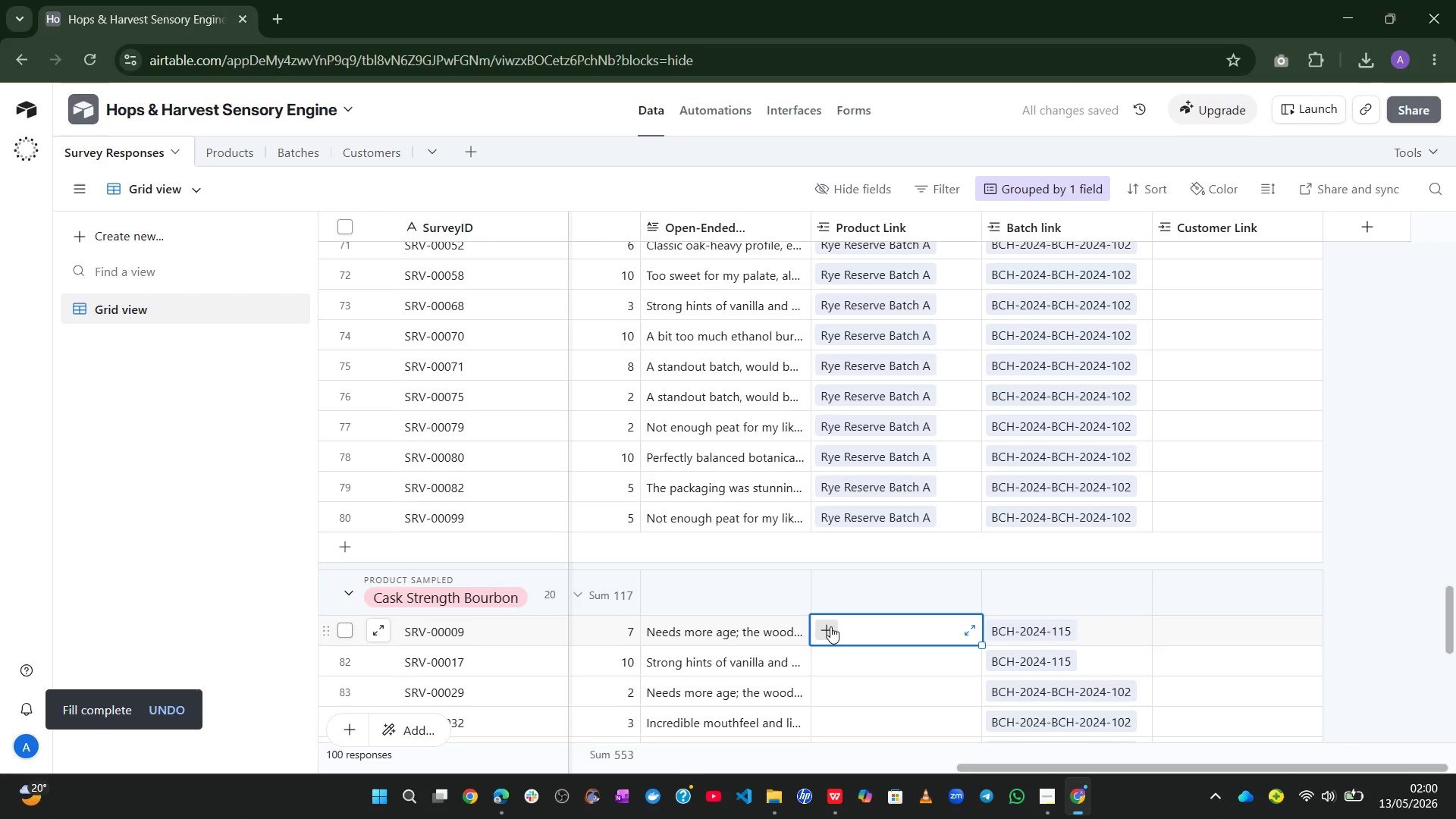 
left_click([827, 628])
 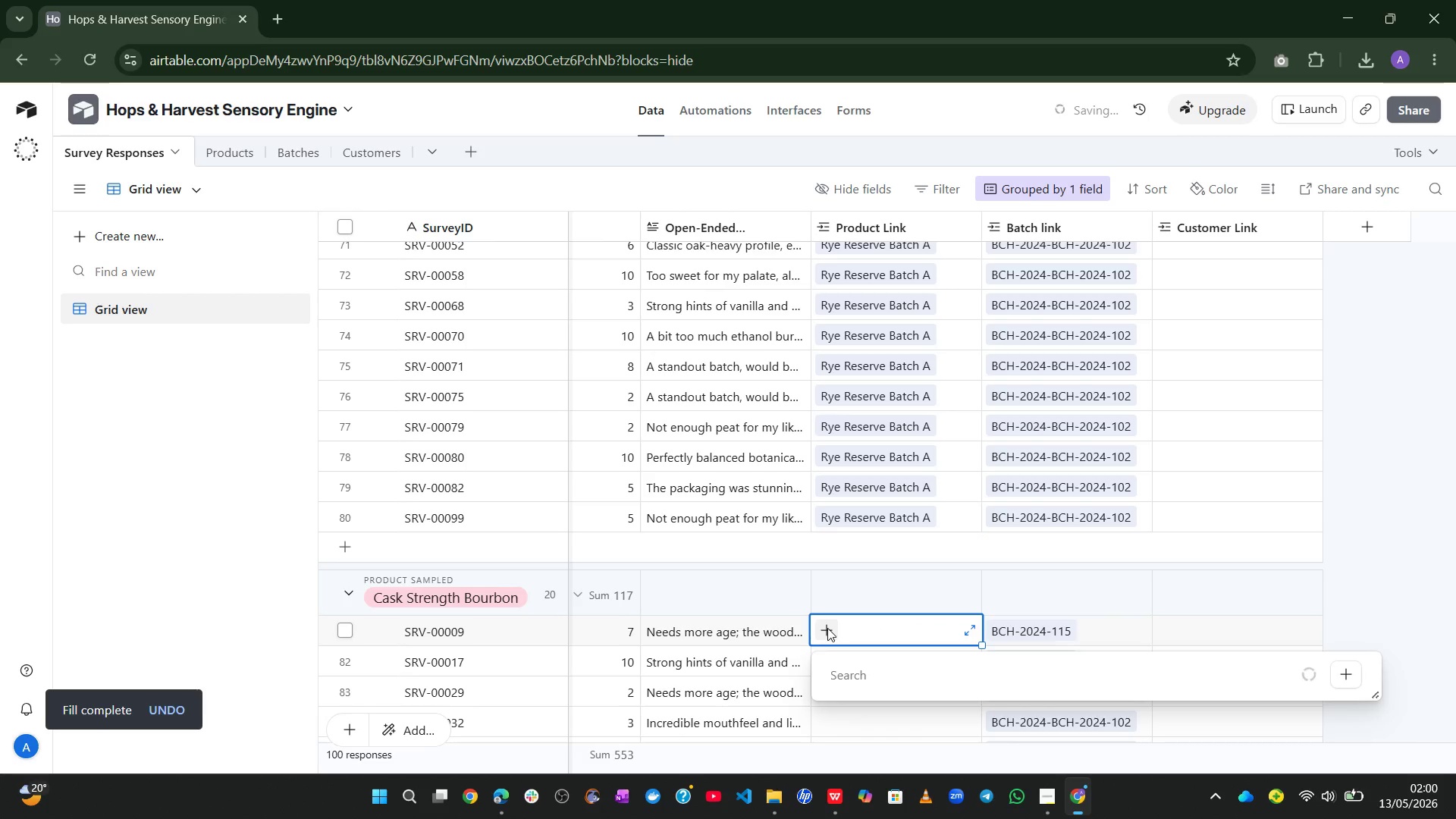 
type(cas)
 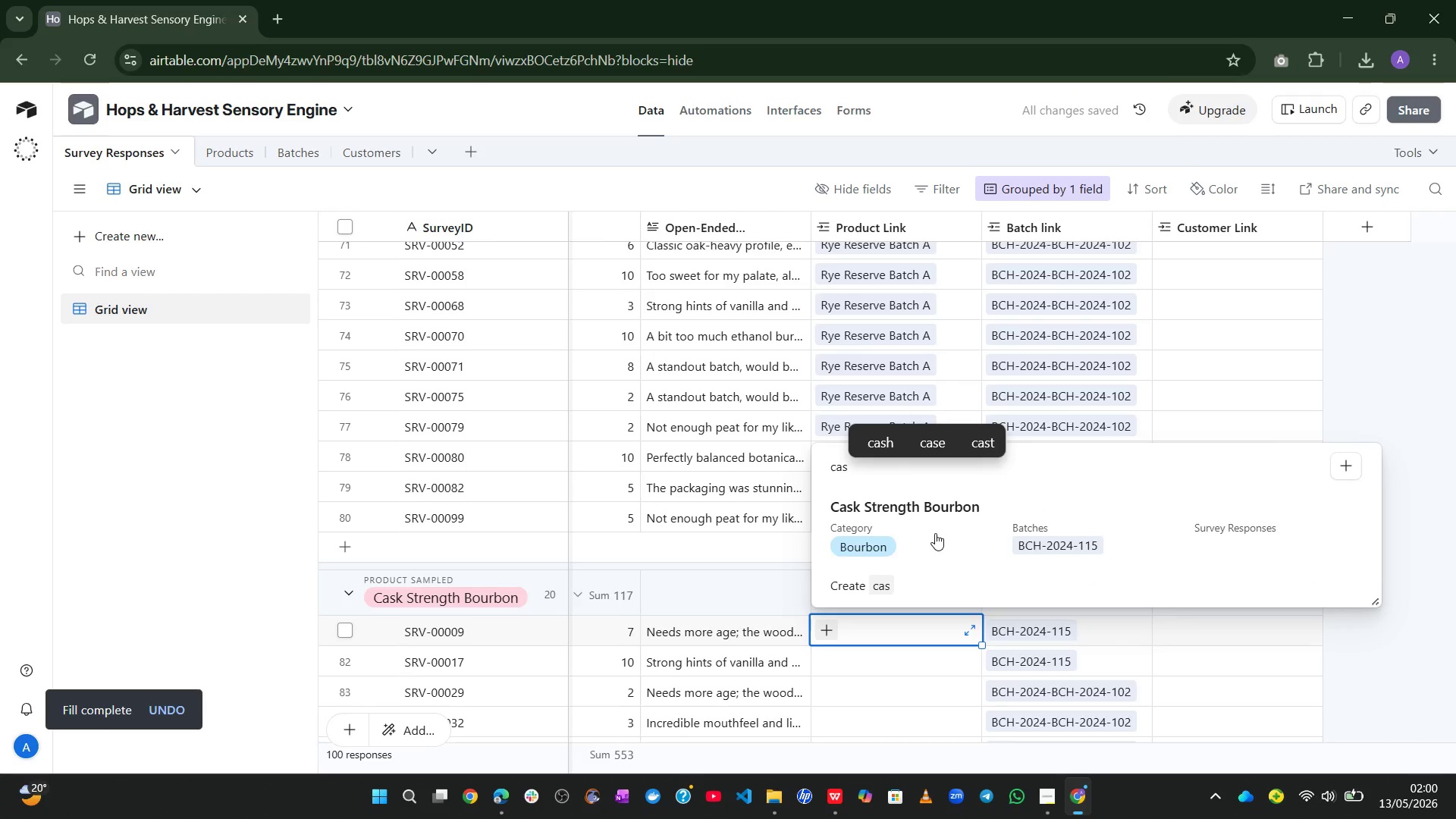 
left_click([923, 519])
 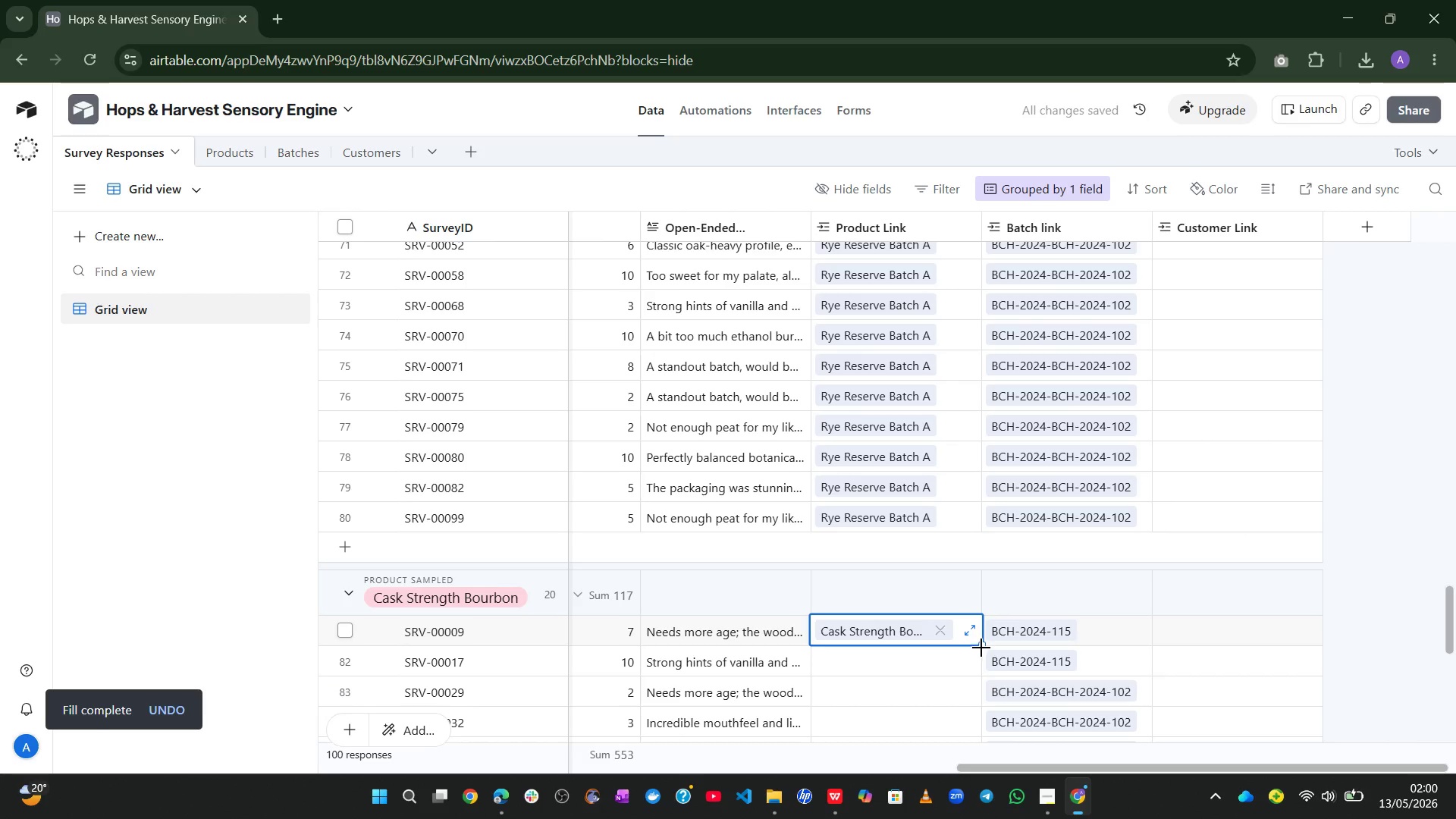 
left_click_drag(start_coordinate=[982, 645], to_coordinate=[962, 712])
 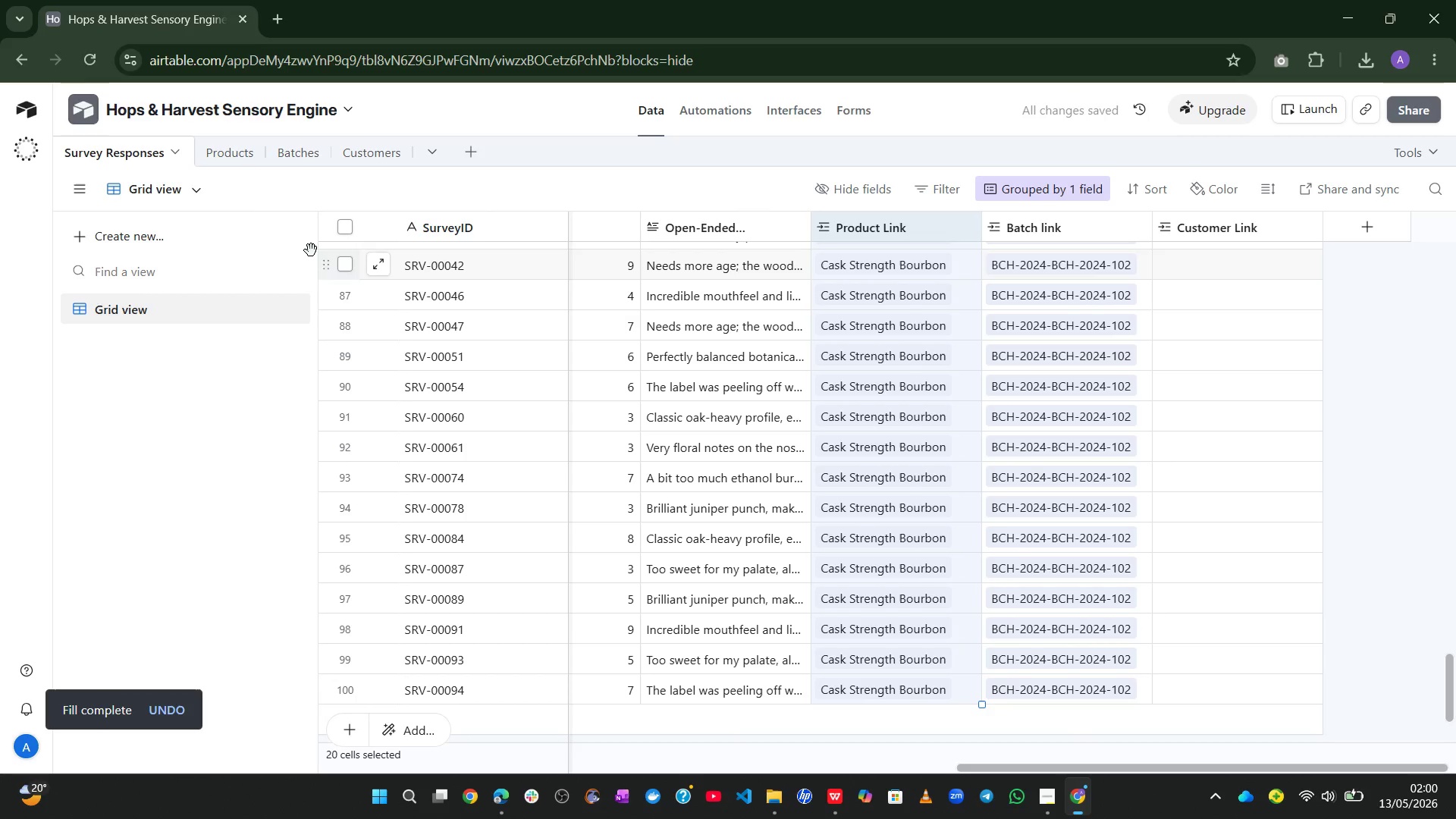 
left_click([256, 152])
 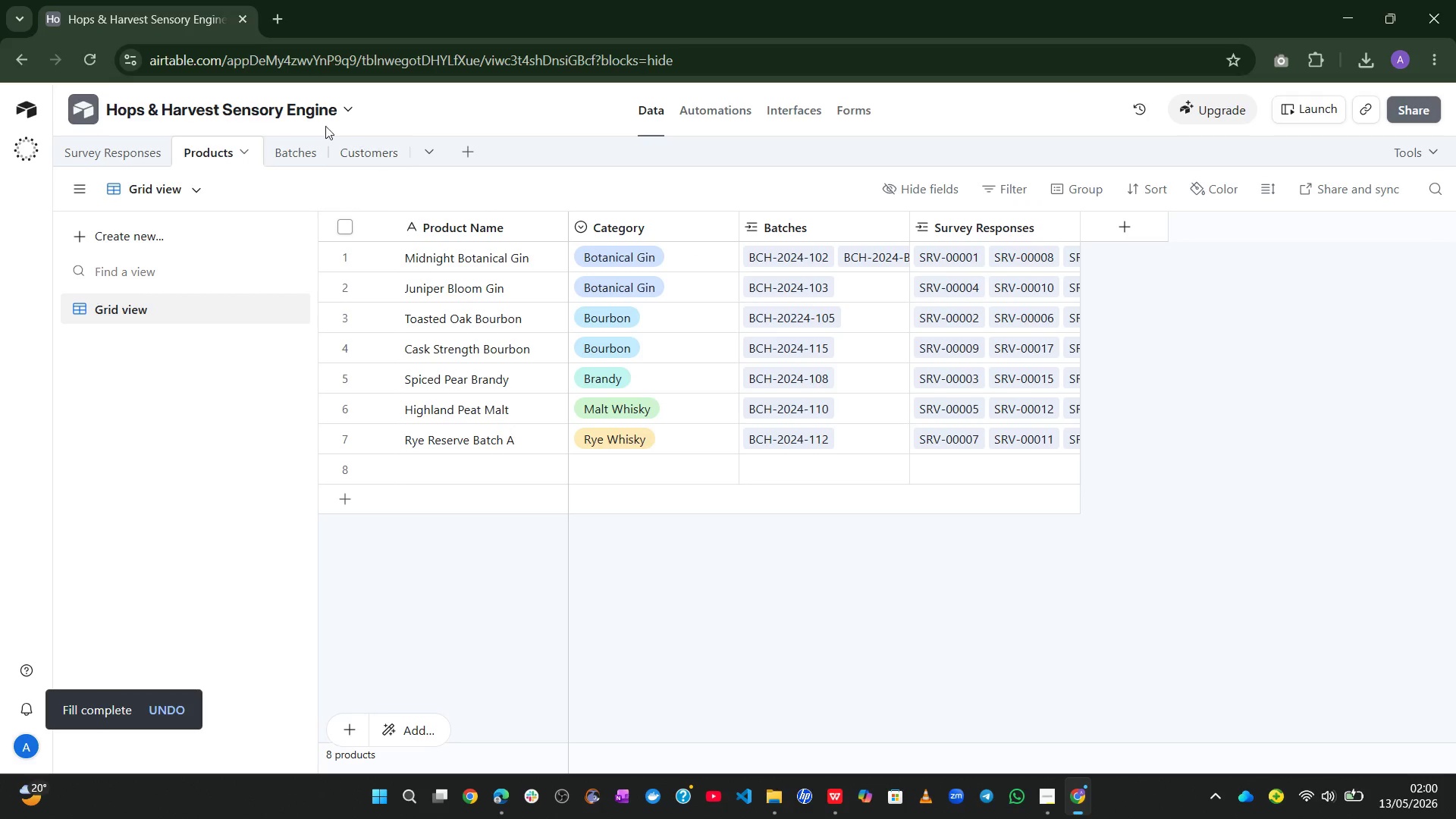 
wait(6.09)
 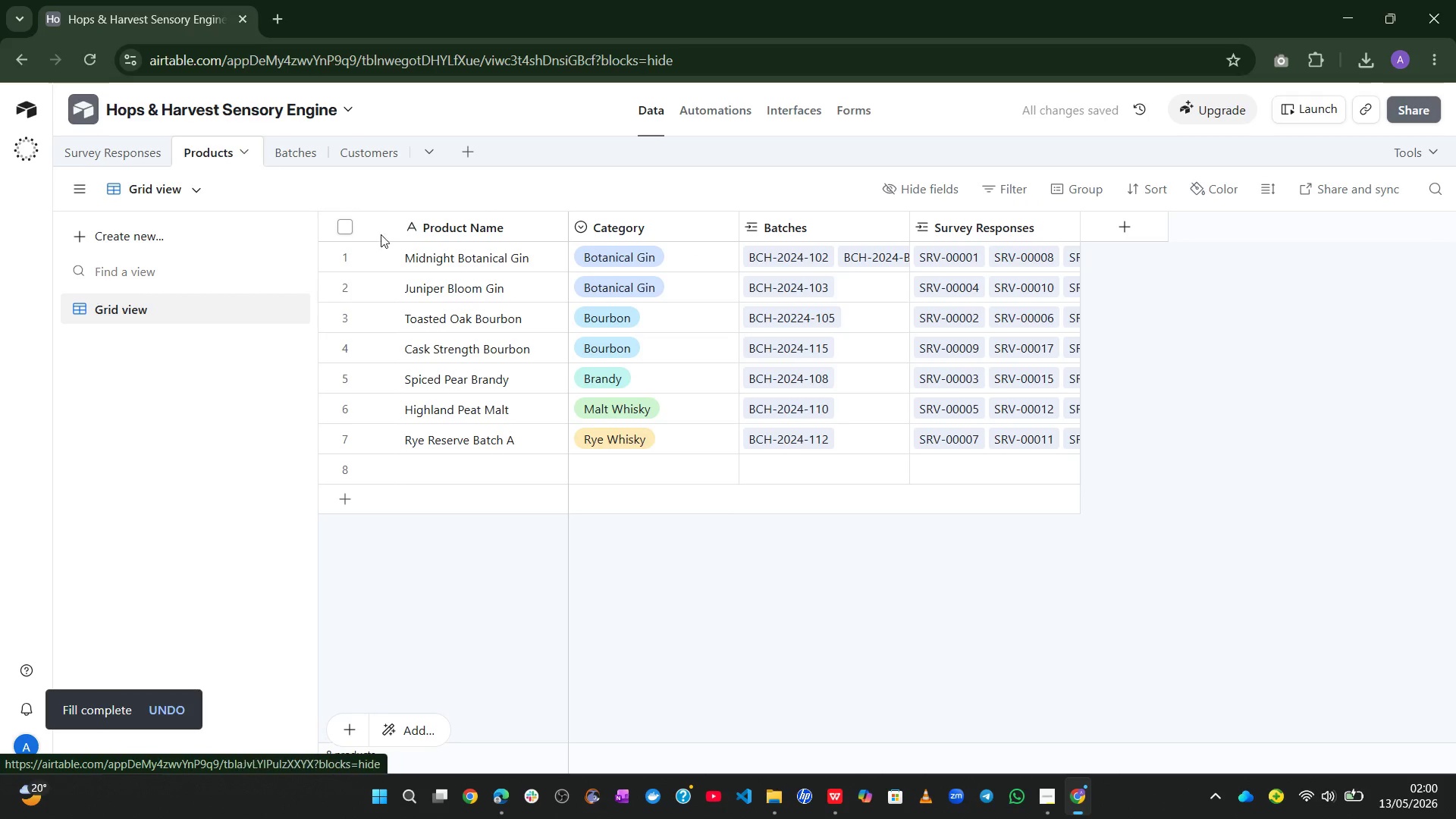 
left_click([112, 155])
 